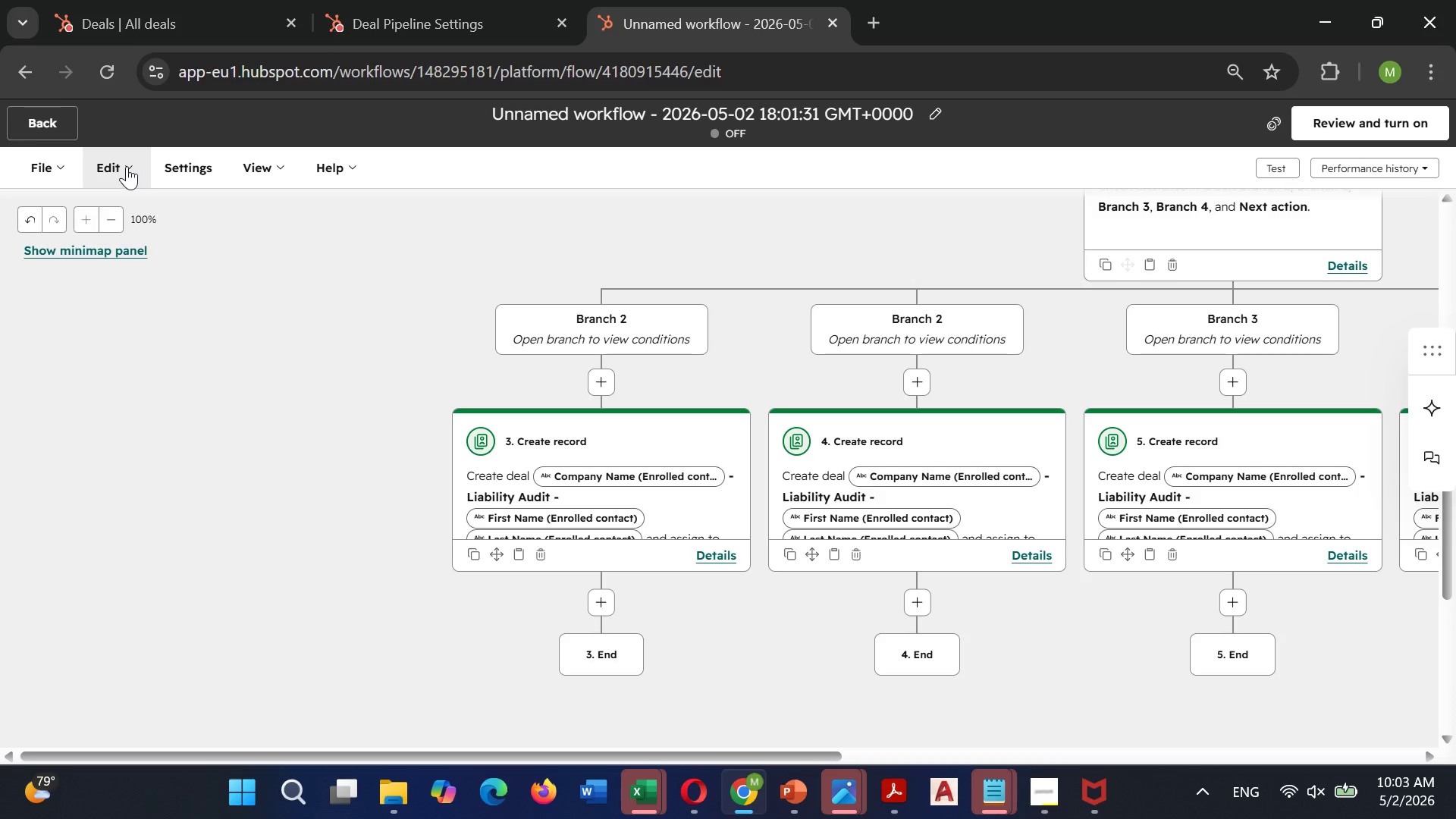 
left_click([127, 166])
 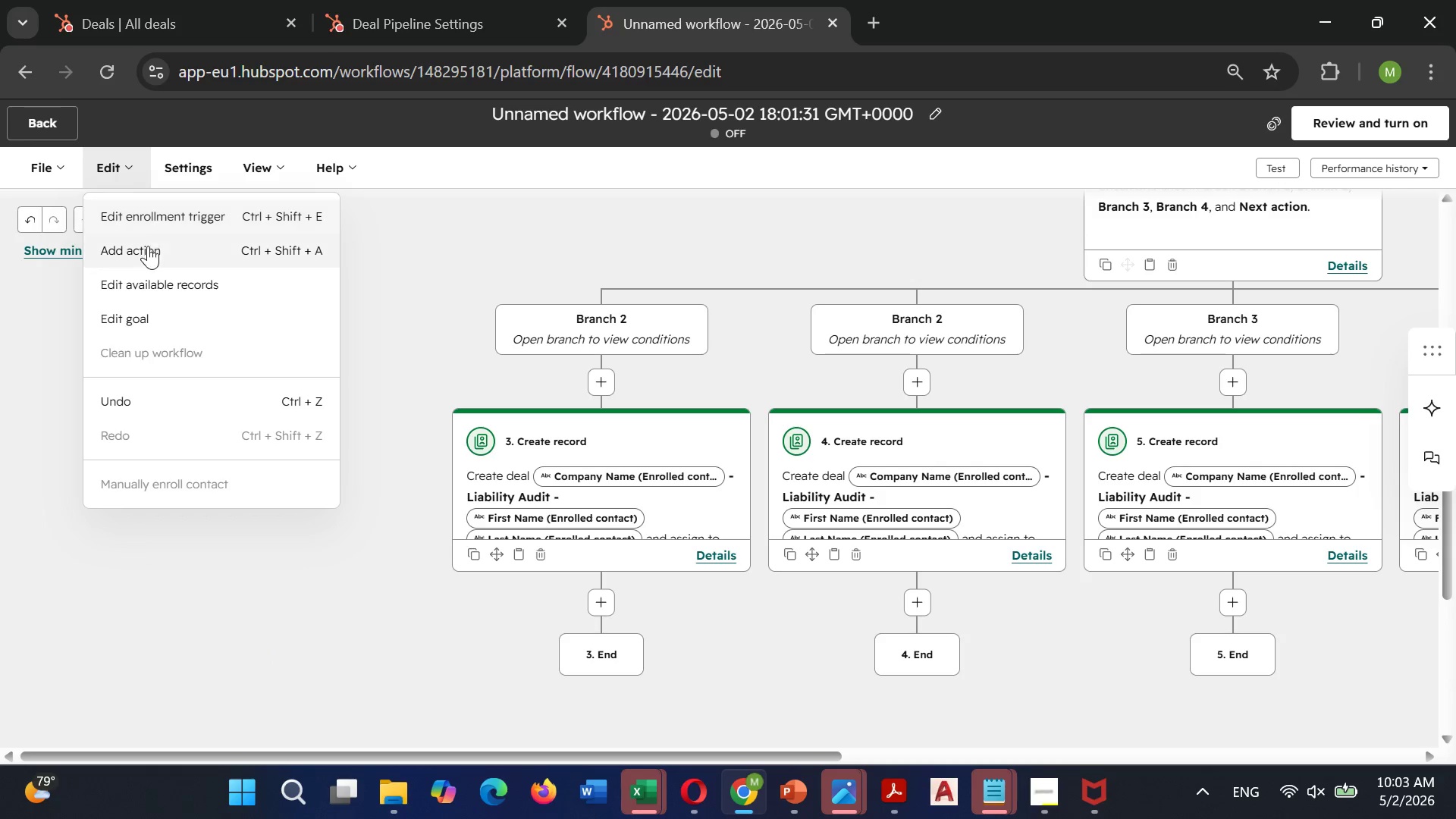 
wait(10.56)
 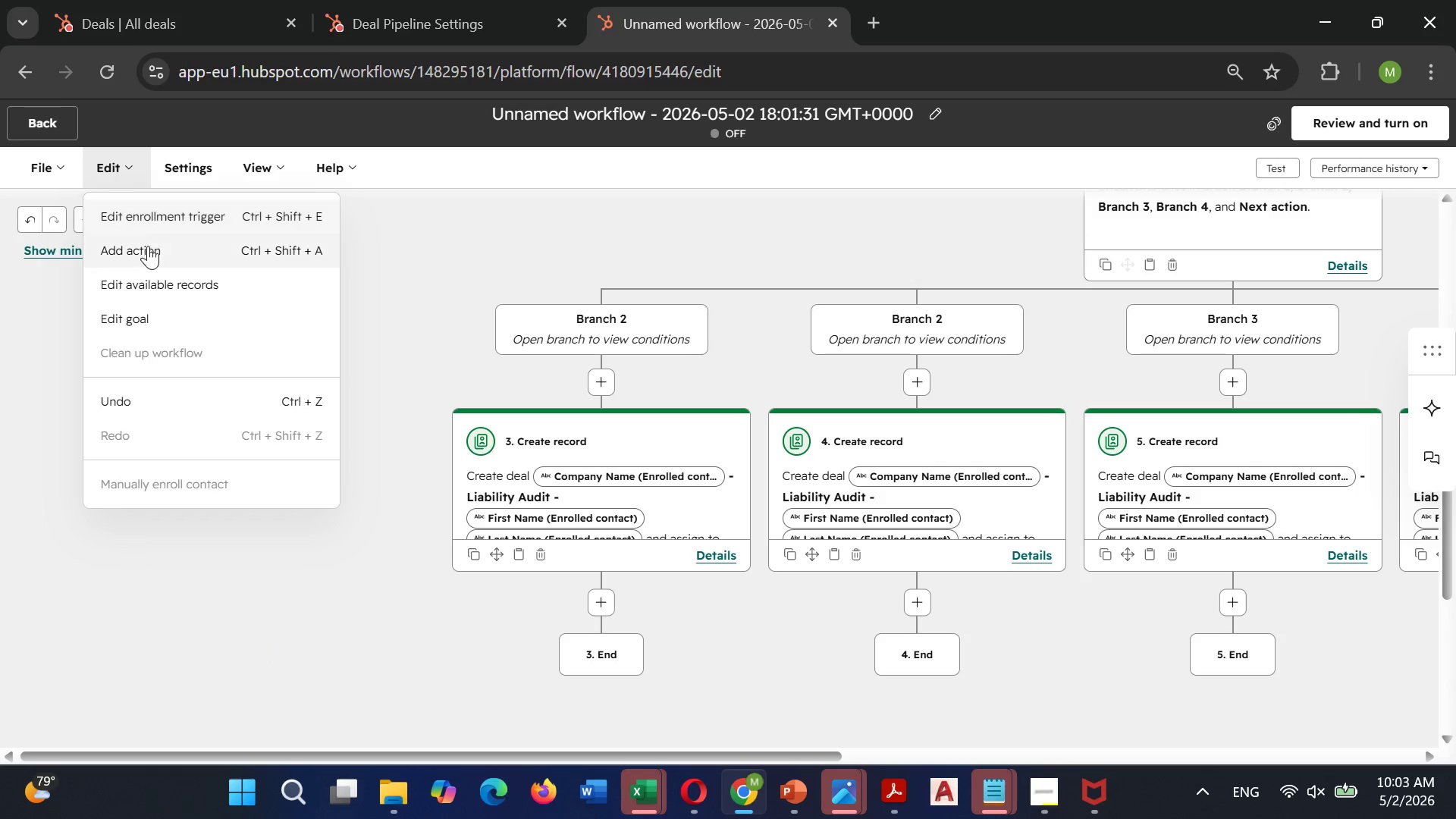 
left_click([156, 255])
 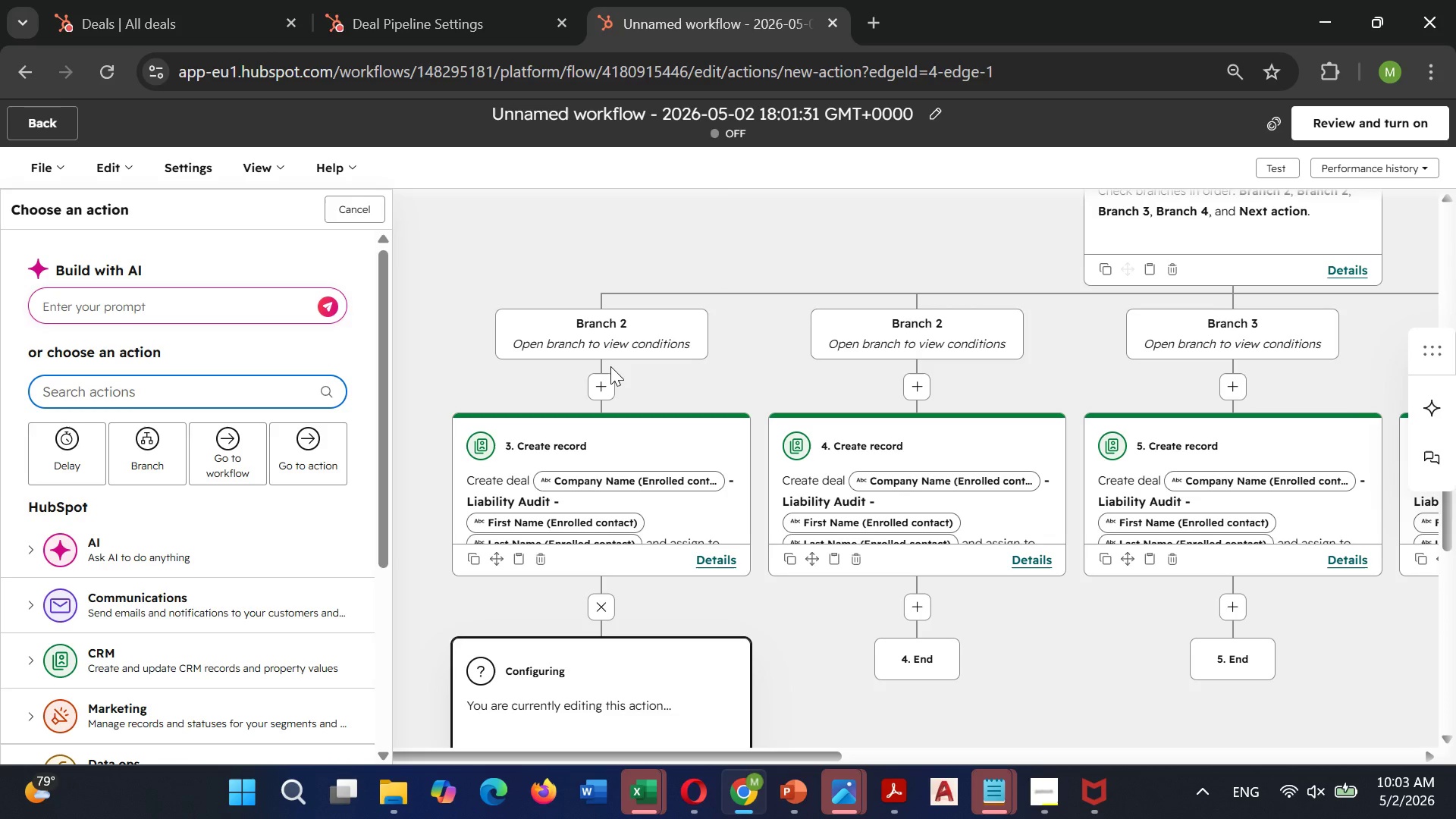 
scroll: coordinate [610, 366], scroll_direction: down, amount: 2.0
 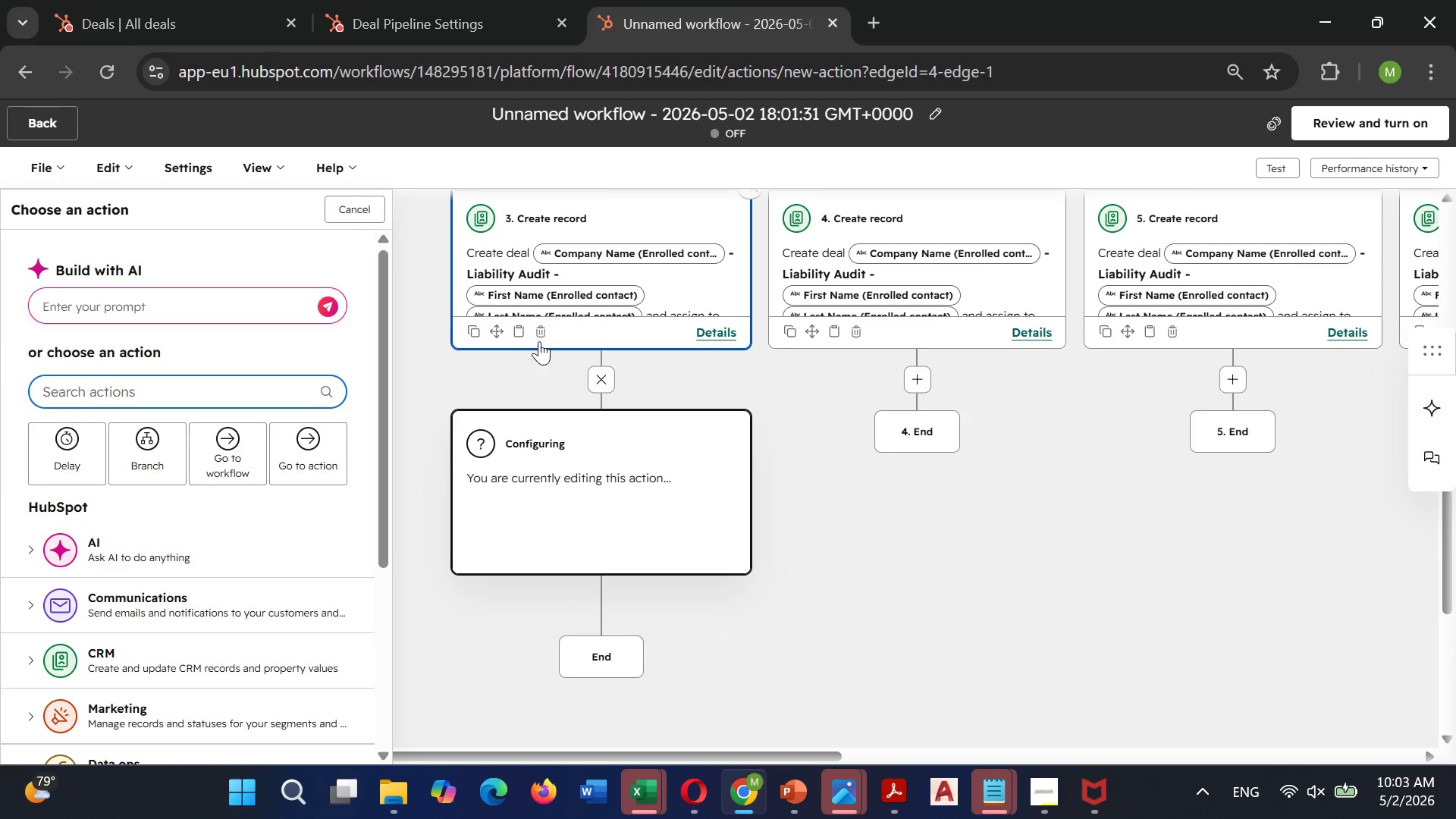 
wait(5.64)
 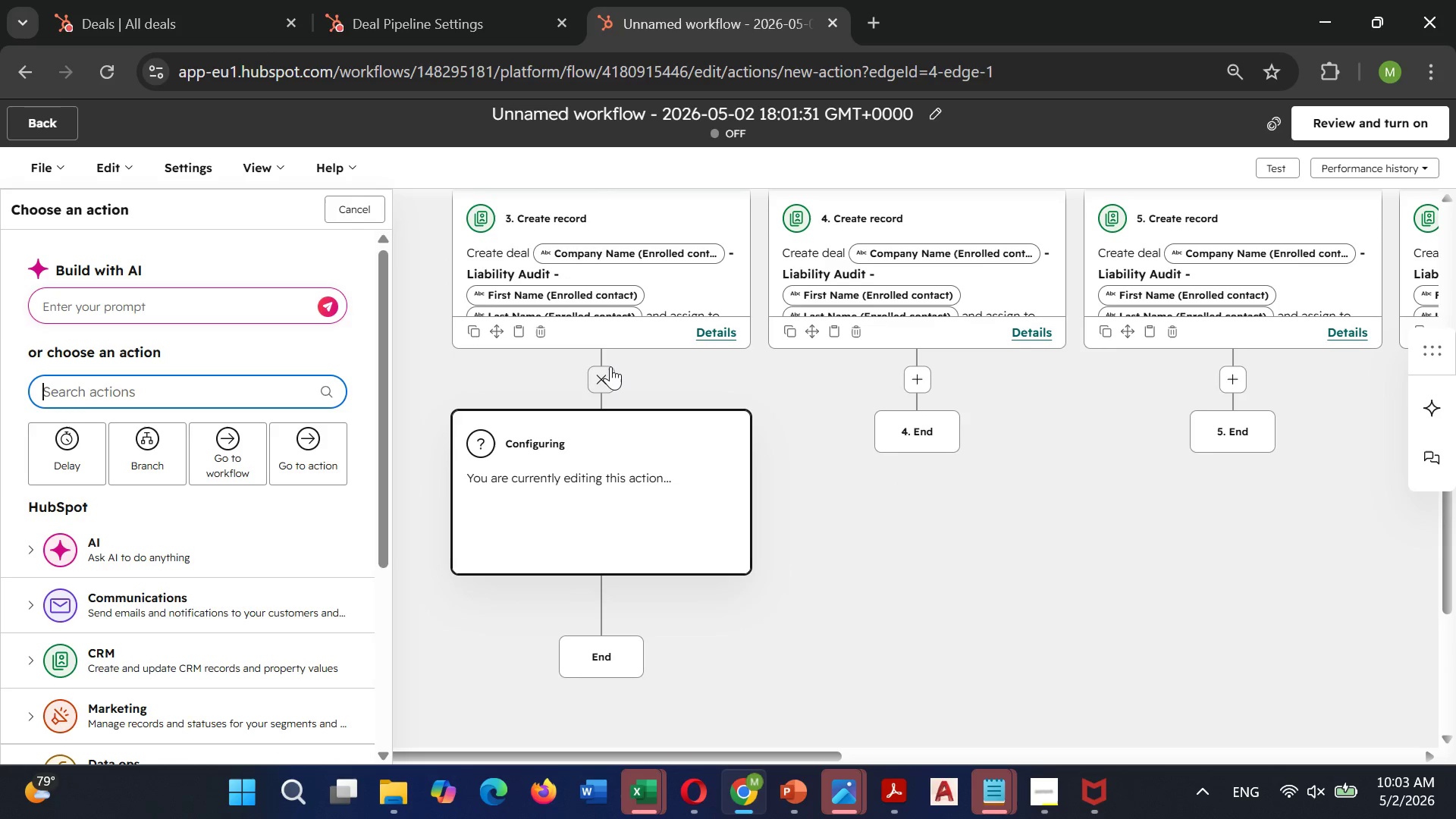 
left_click([1433, 402])
 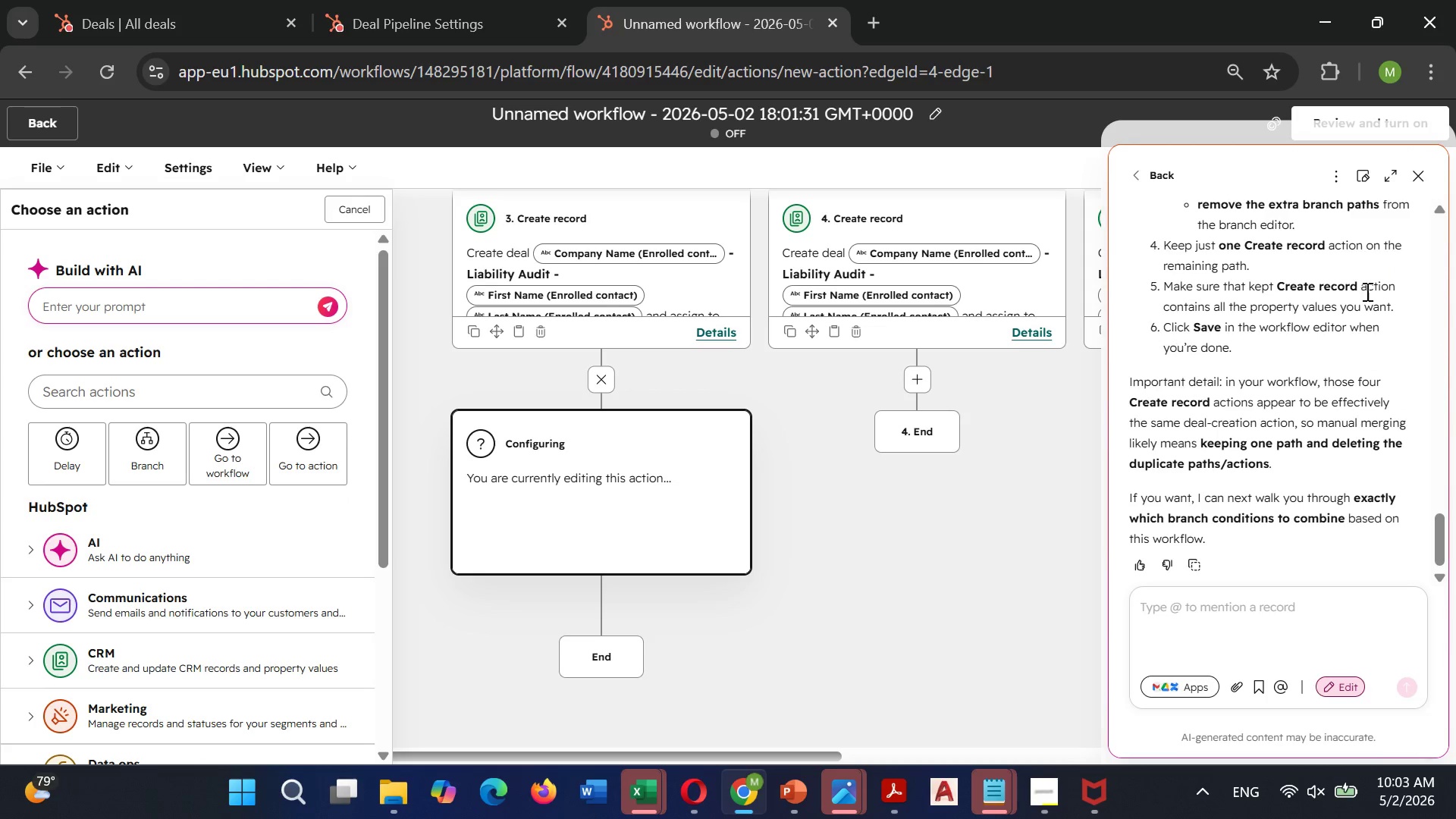 
scroll: coordinate [1324, 348], scroll_direction: up, amount: 1.0
 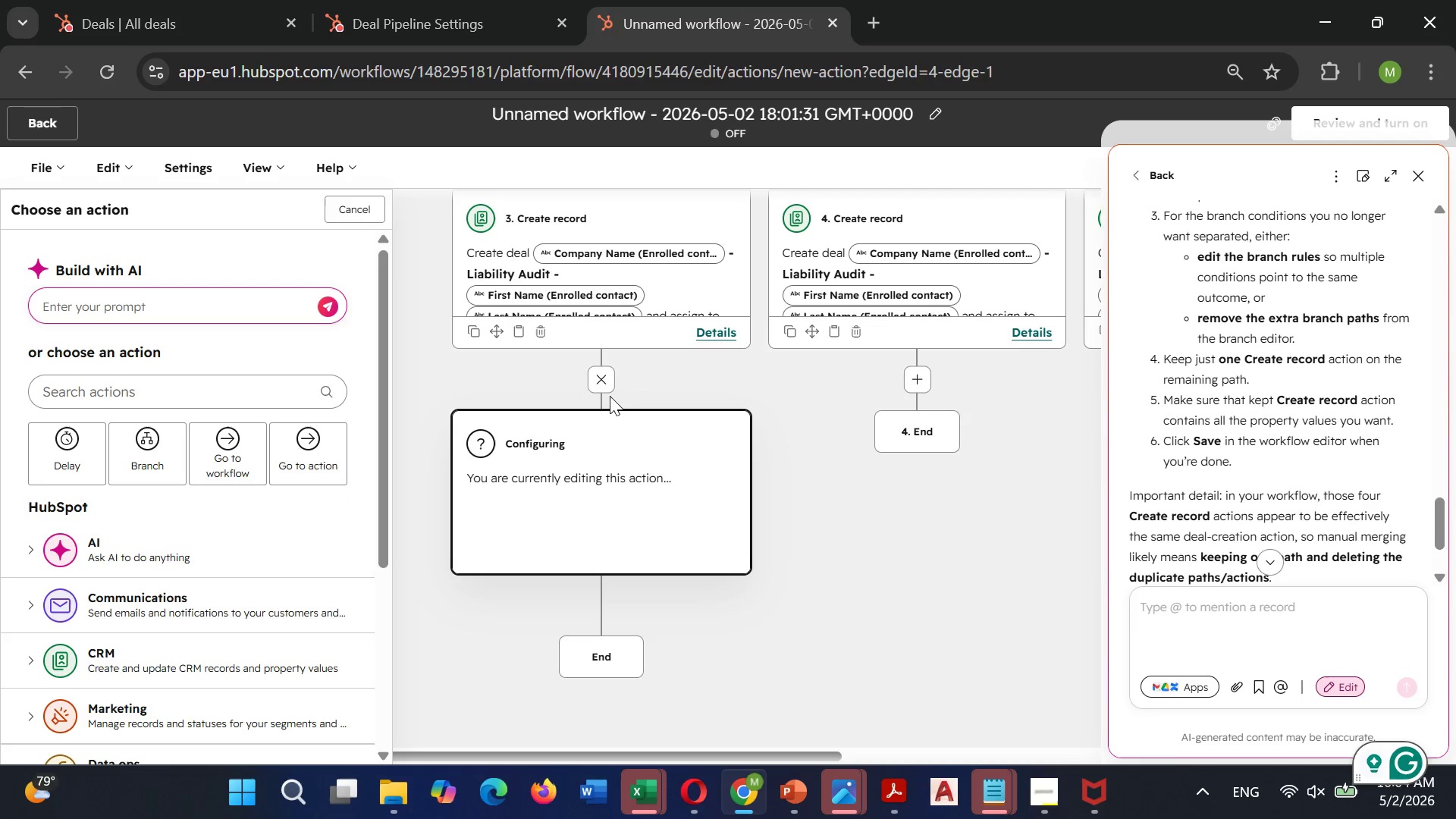 
wait(24.07)
 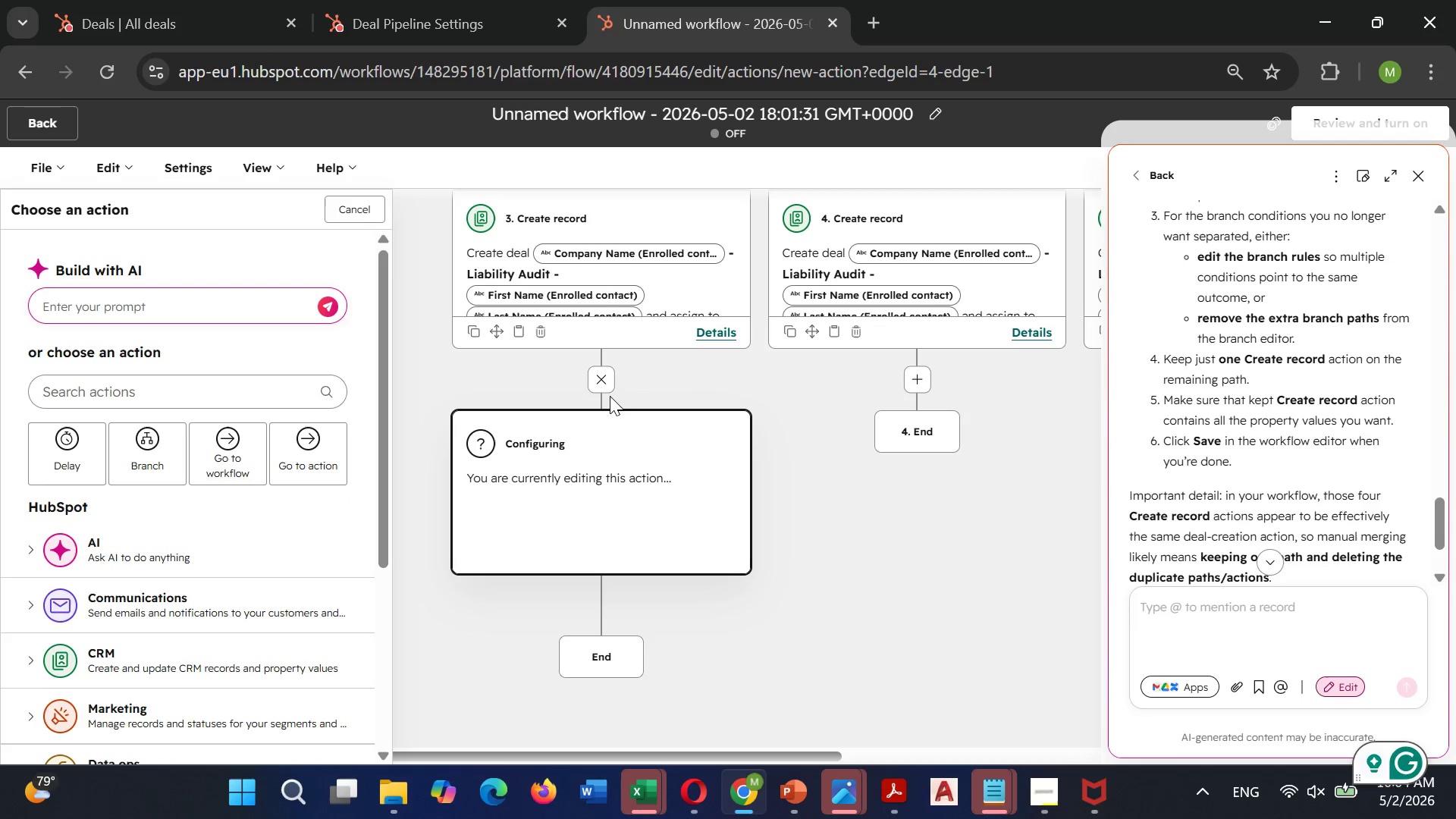 
left_click([599, 378])
 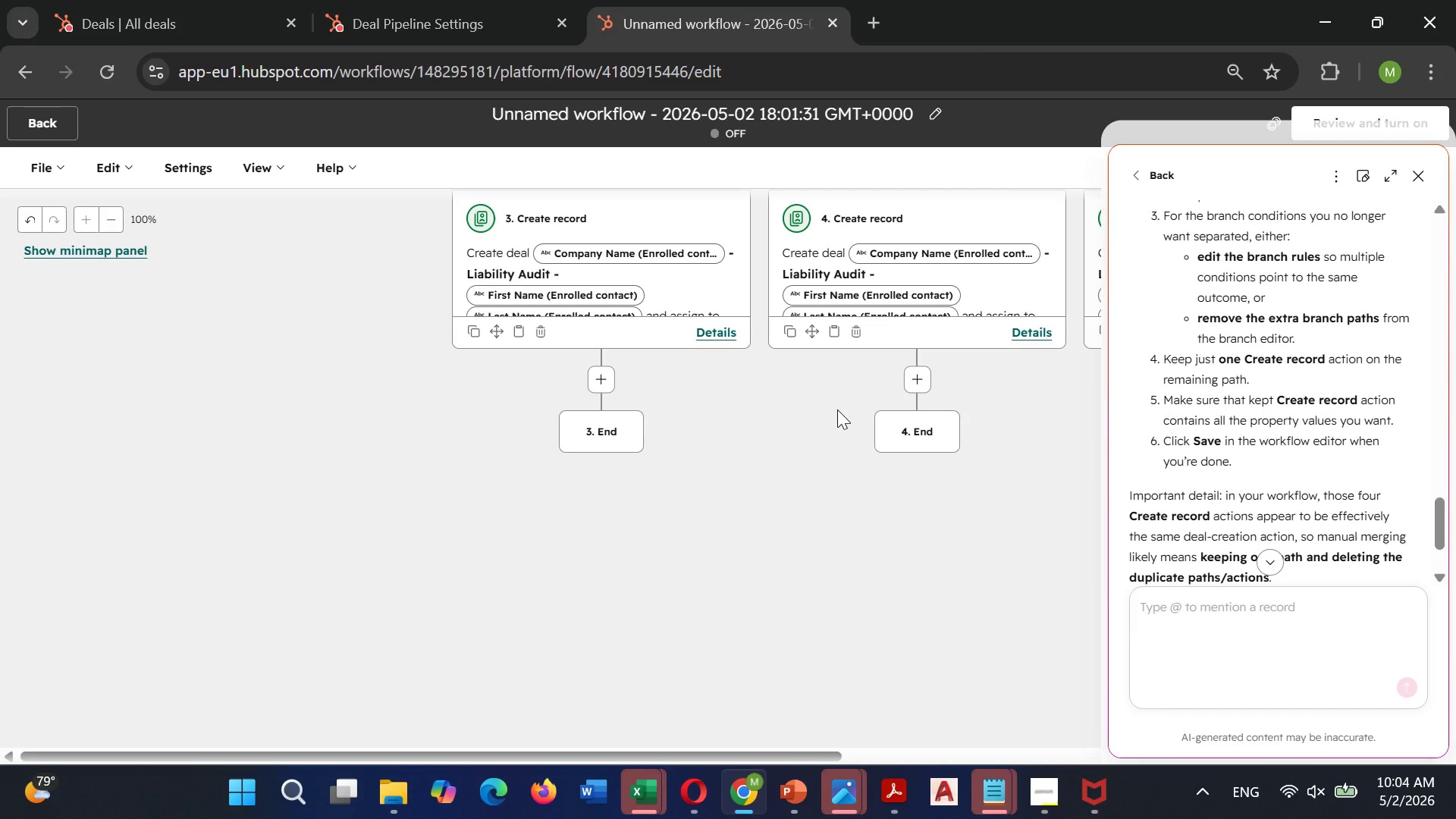 
wait(13.2)
 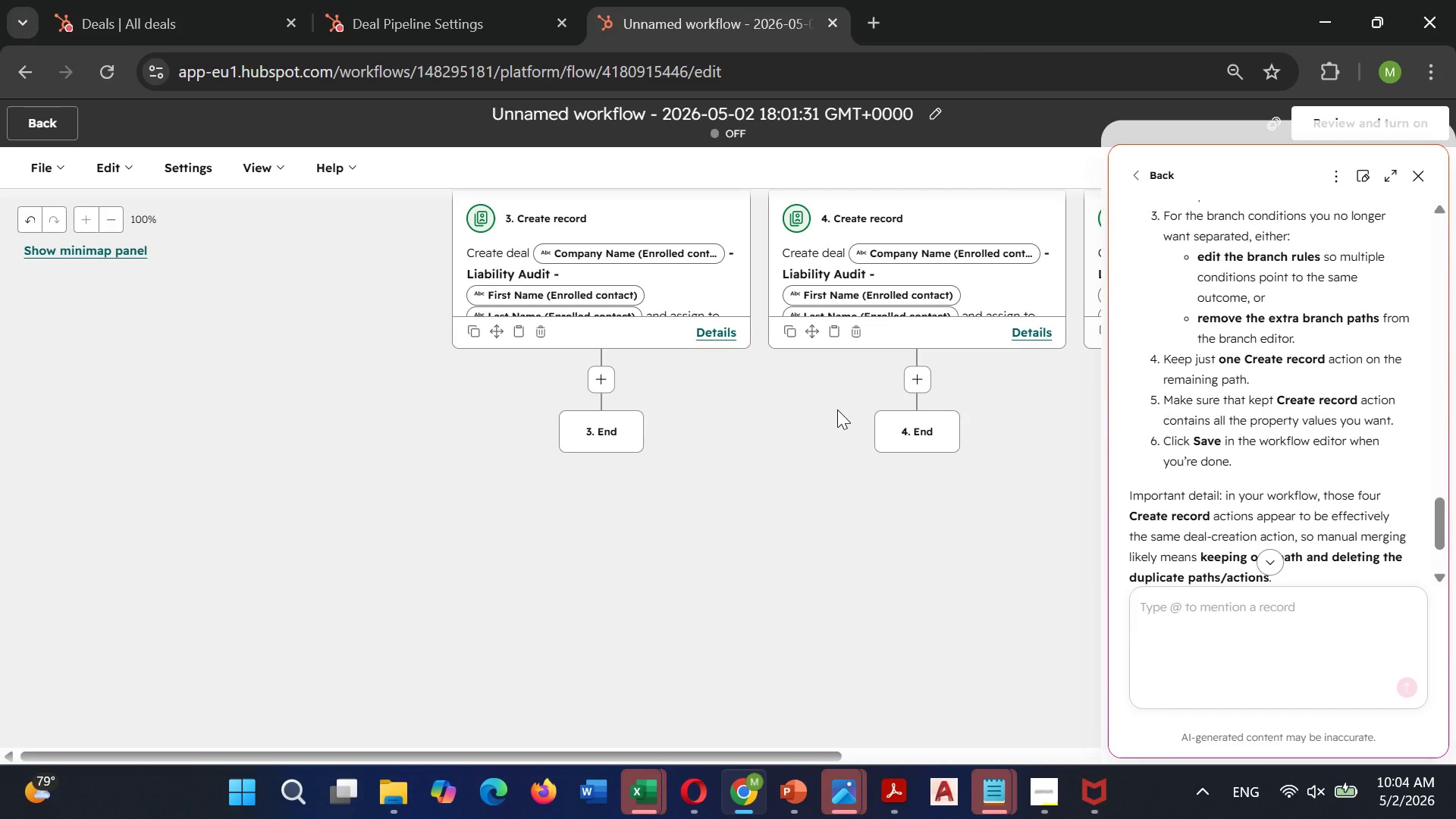 
left_click([599, 389])
 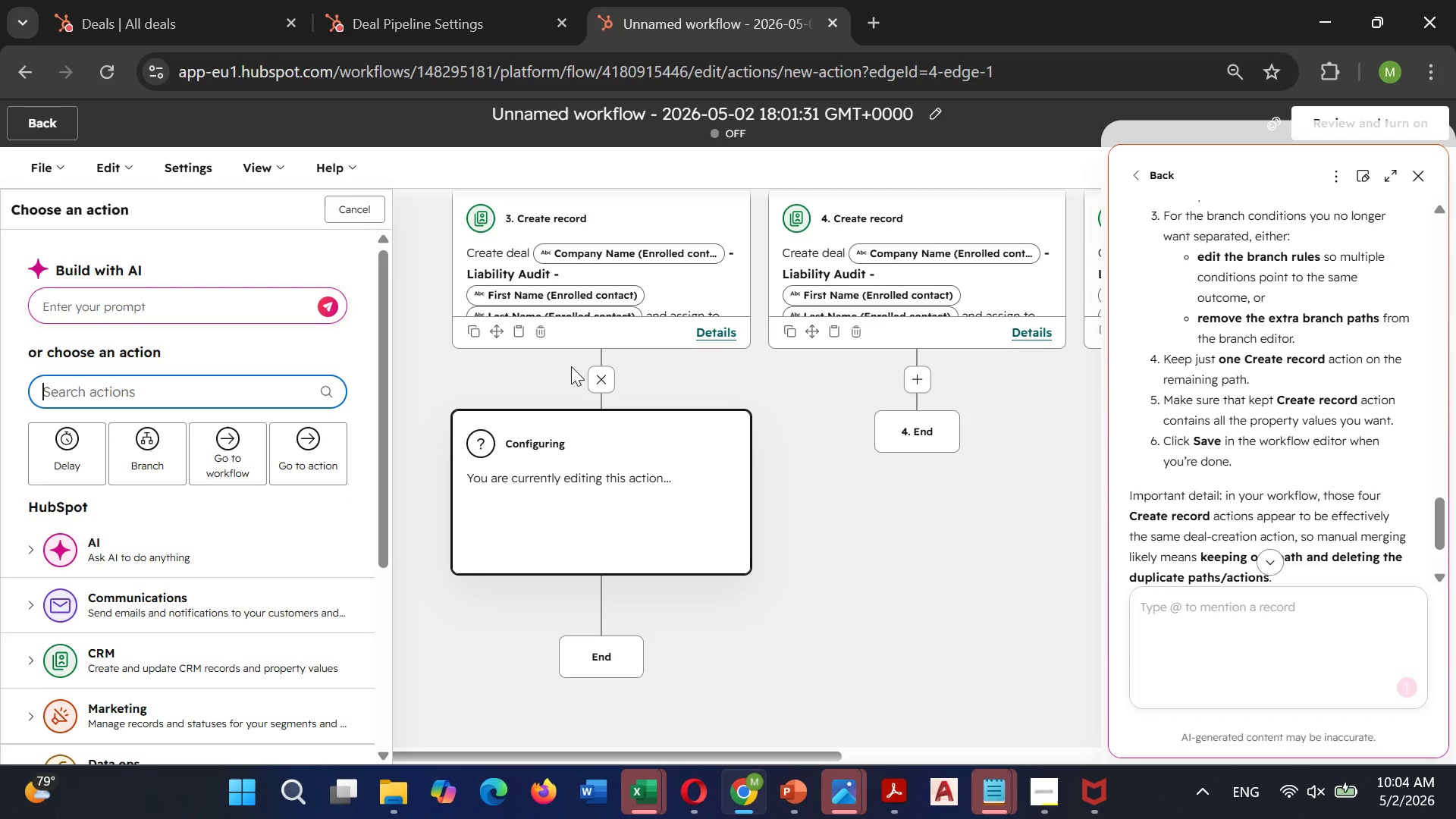 
type(seq)
 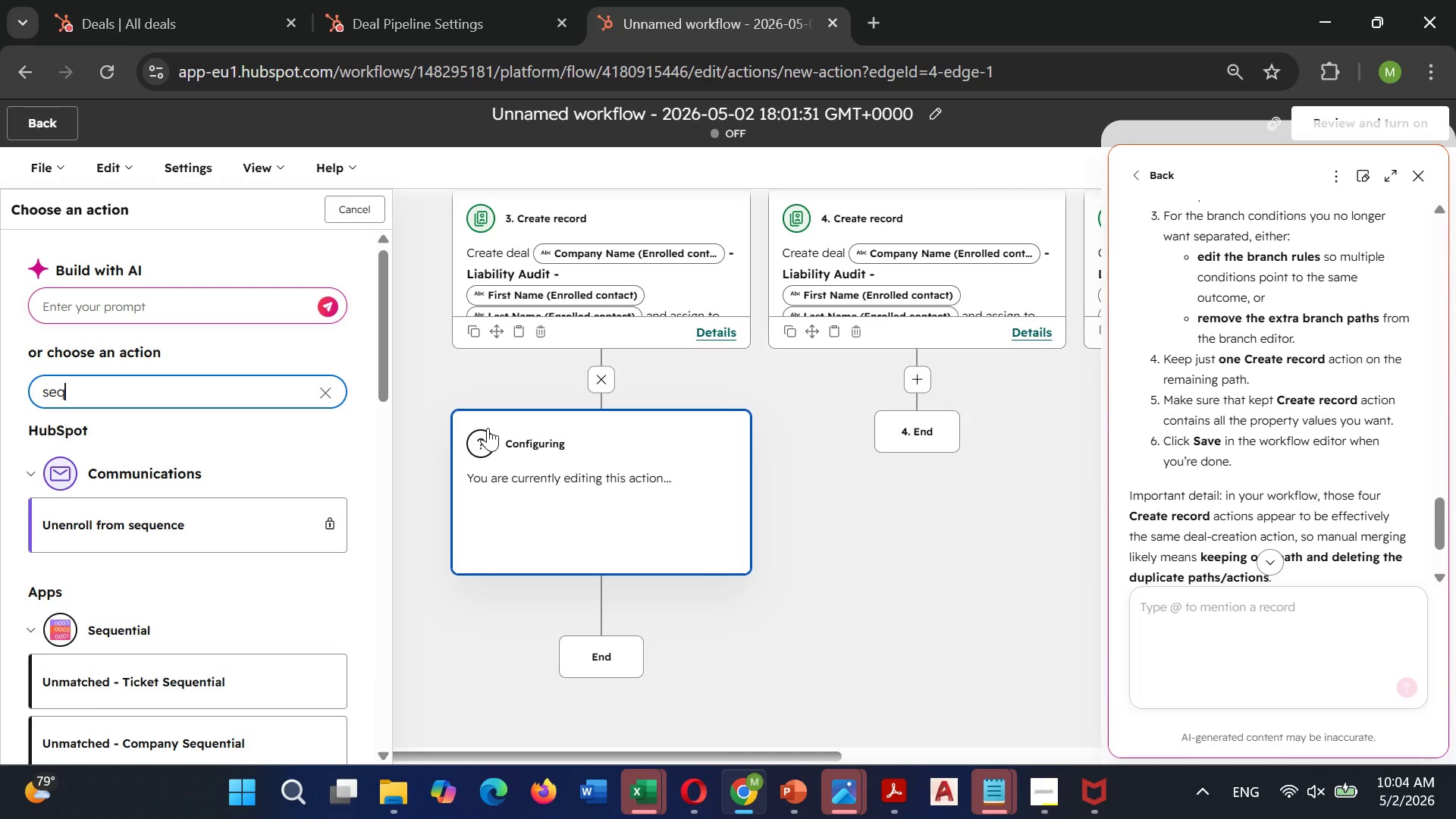 
key(Backspace)
type(enroll)
 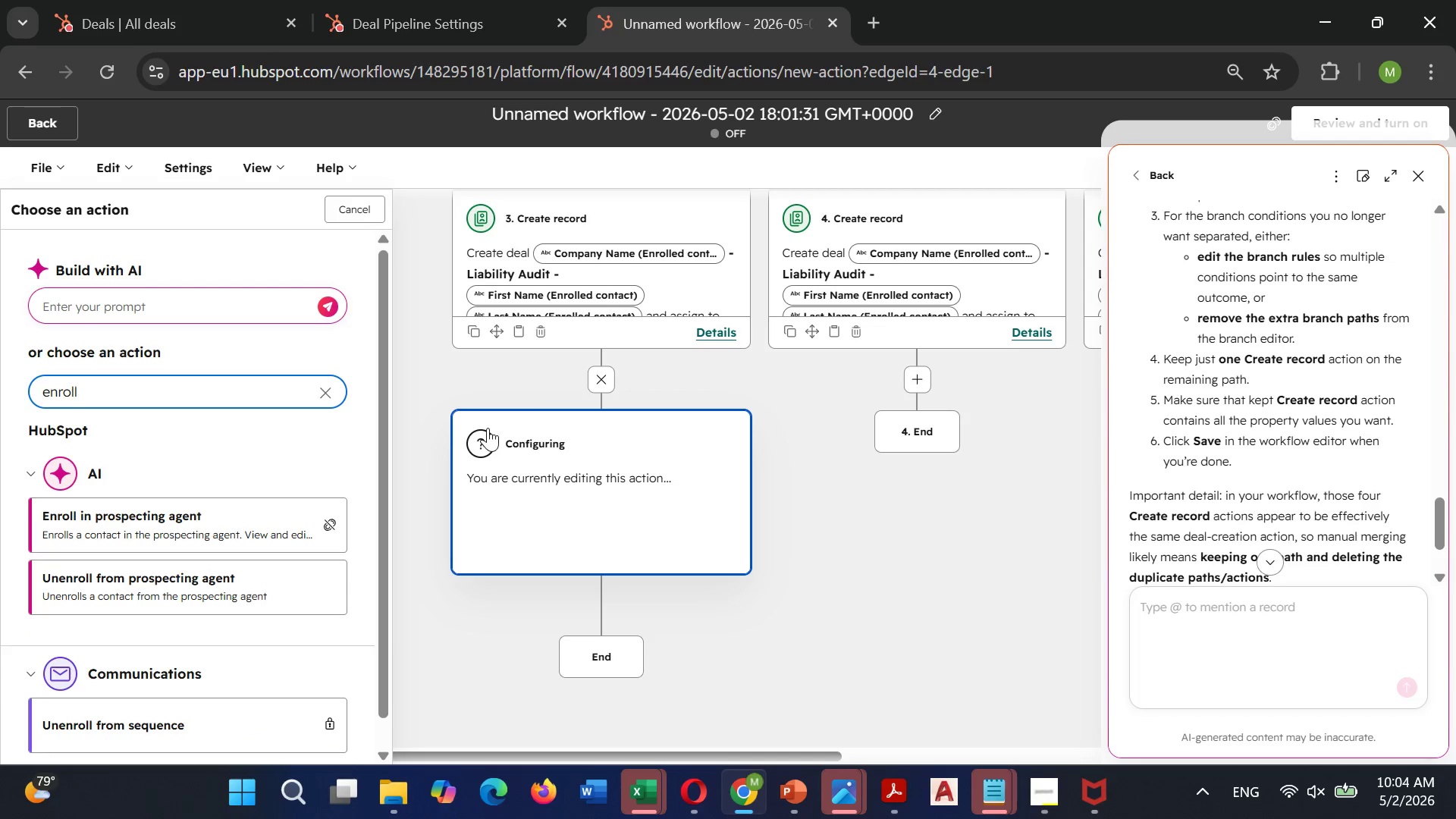 
type( se)
 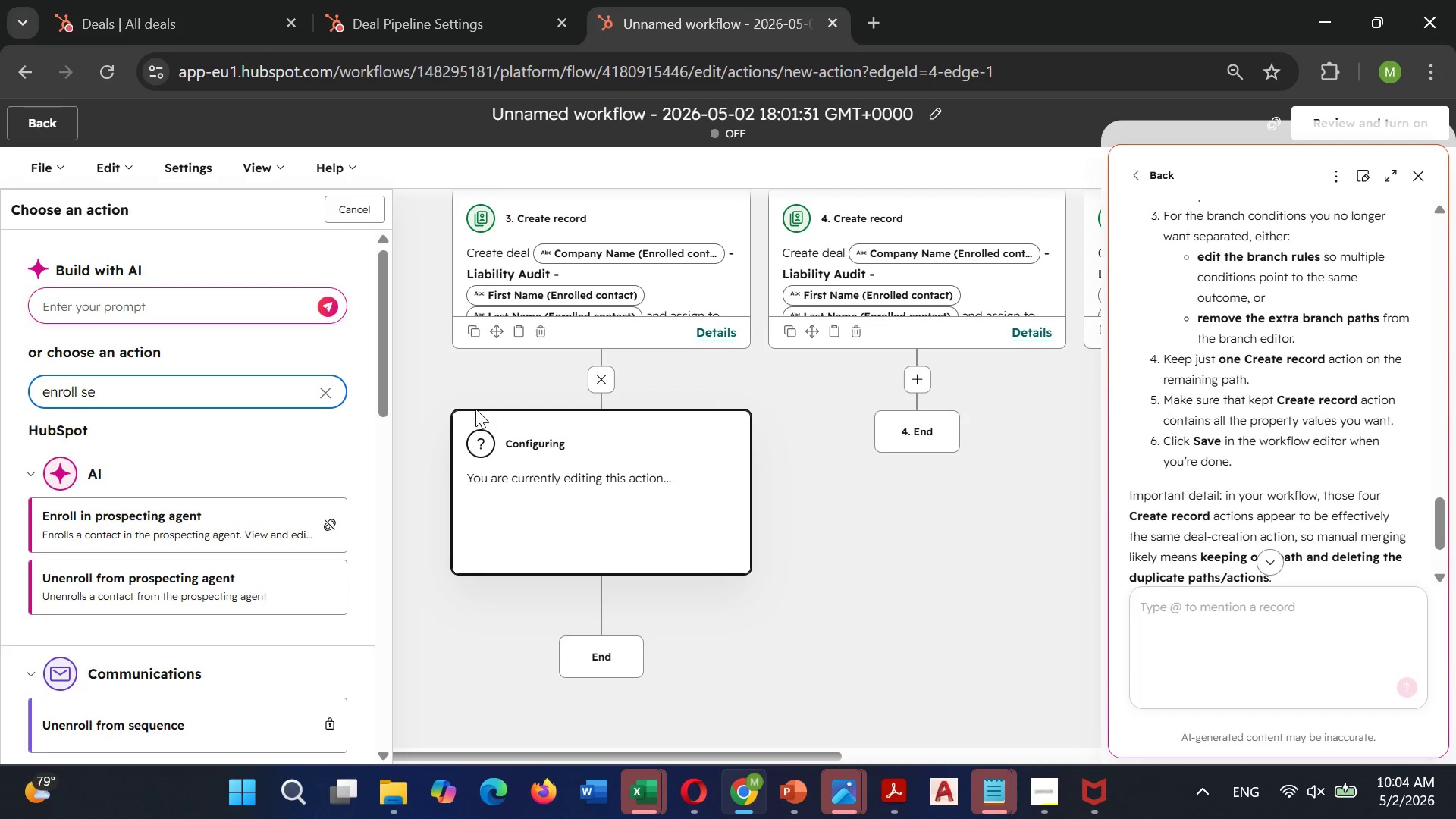 
hold_key(key=Backspace, duration=0.83)
 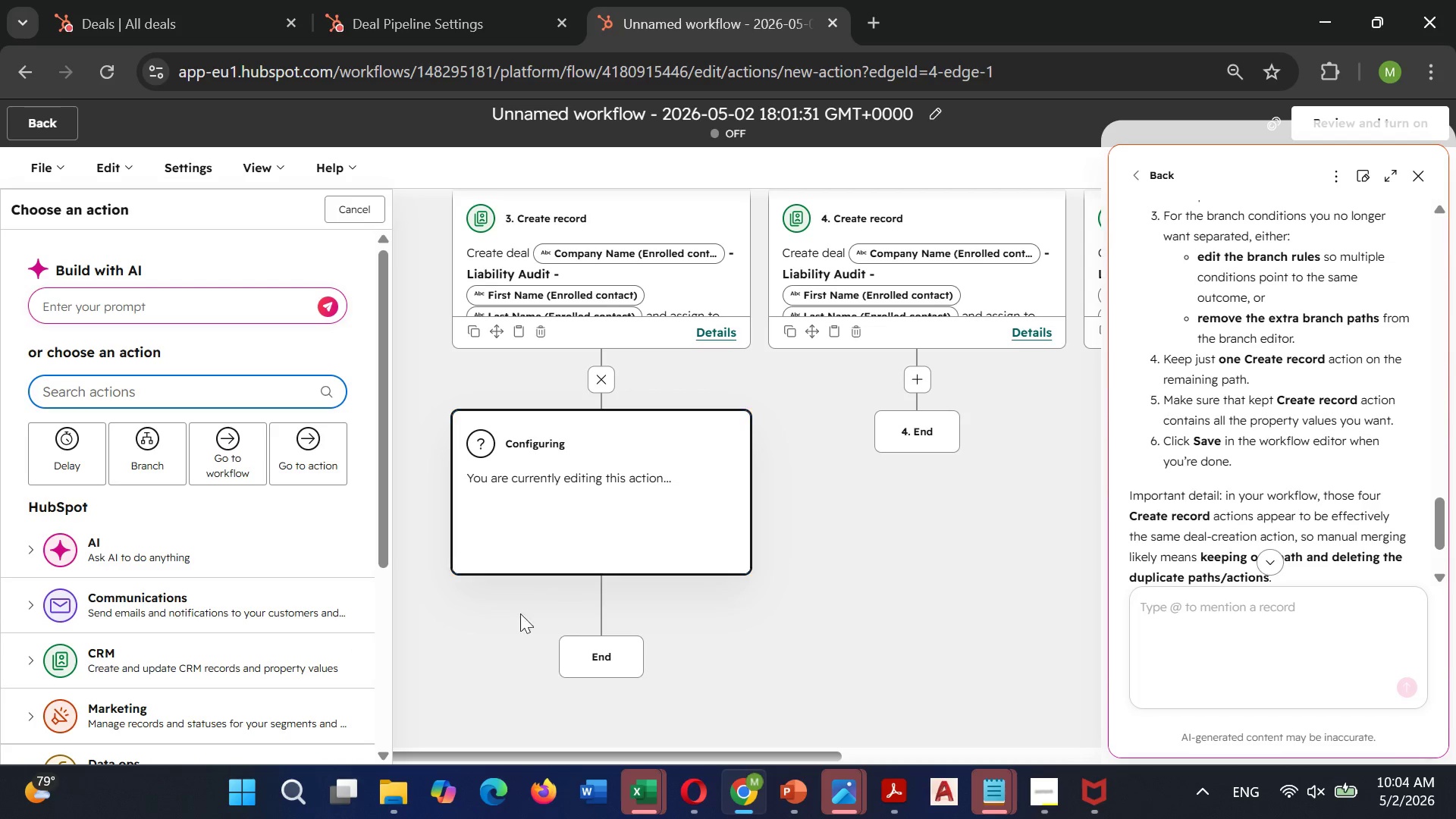 
mouse_move([268, 645])
 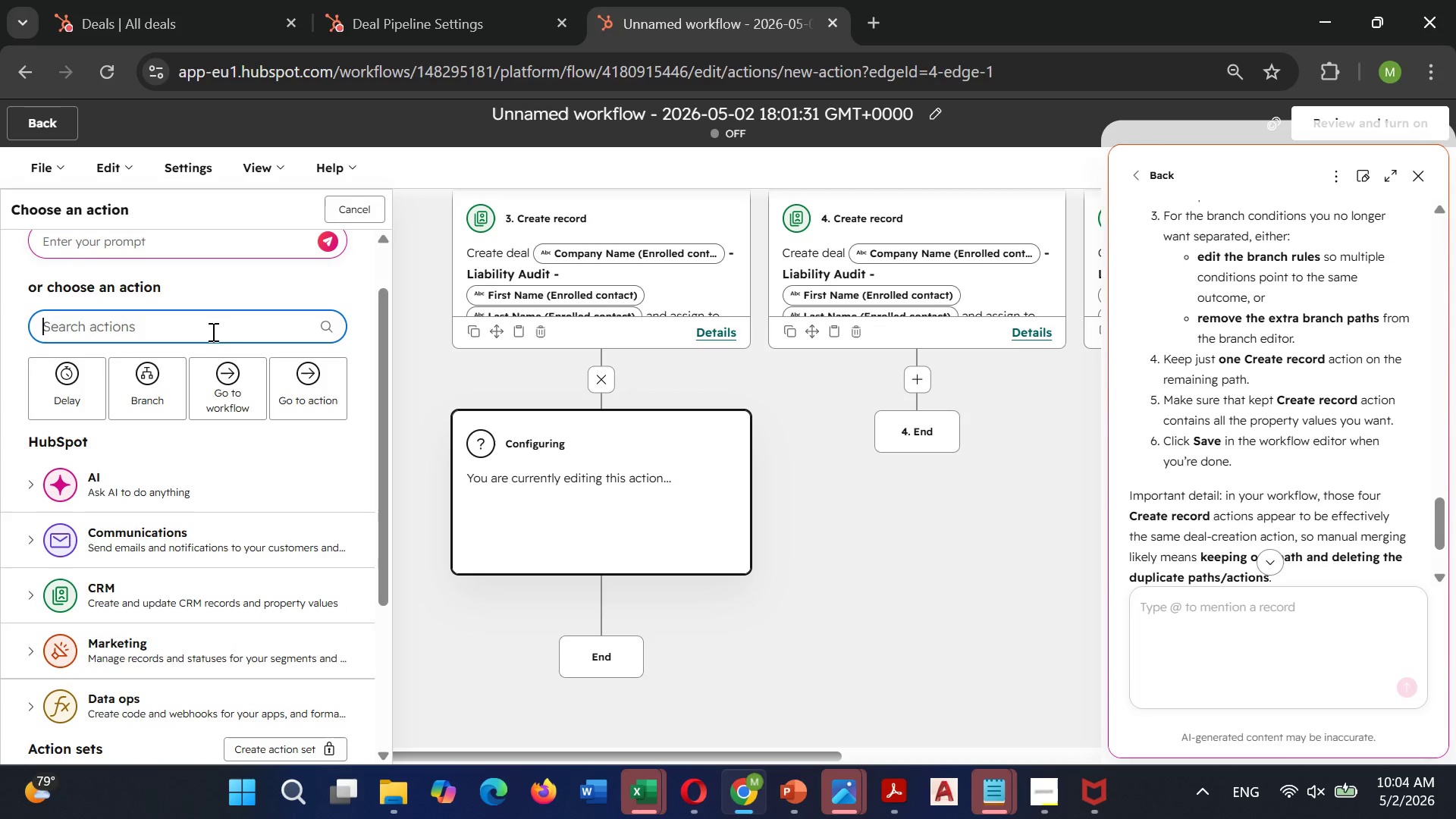 
wait(5.04)
 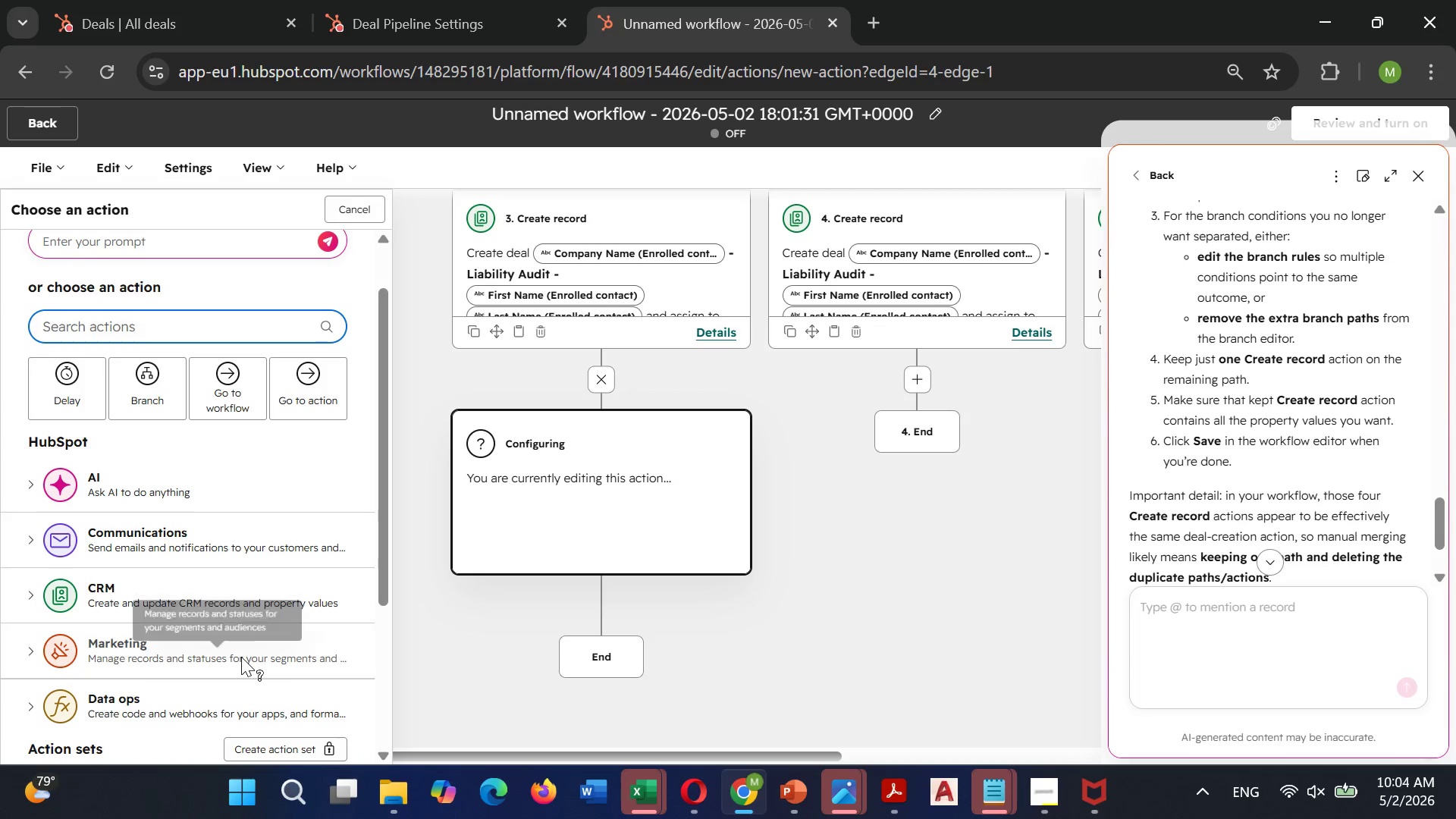 
left_click([168, 318])
 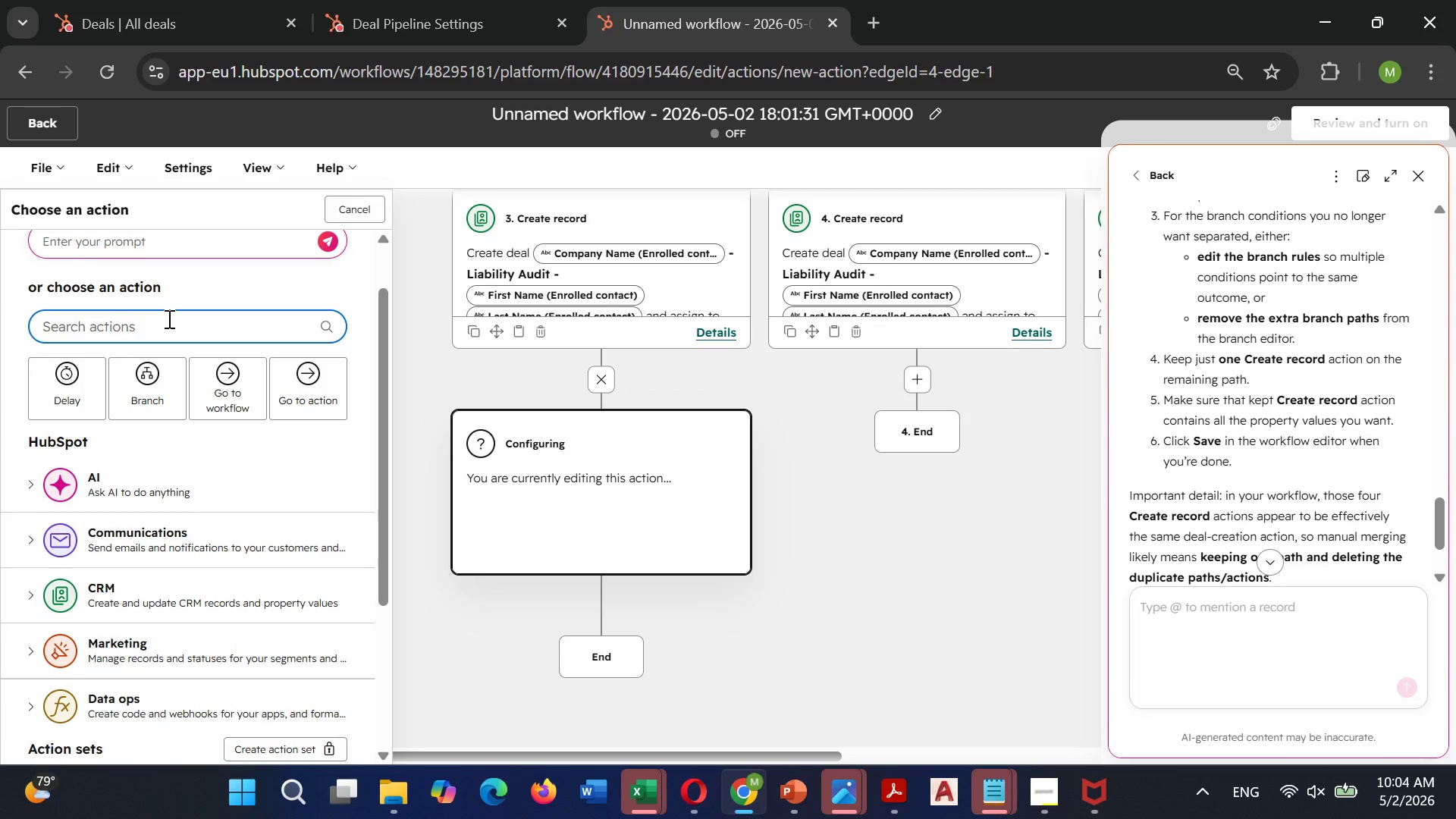 
type(sales)
 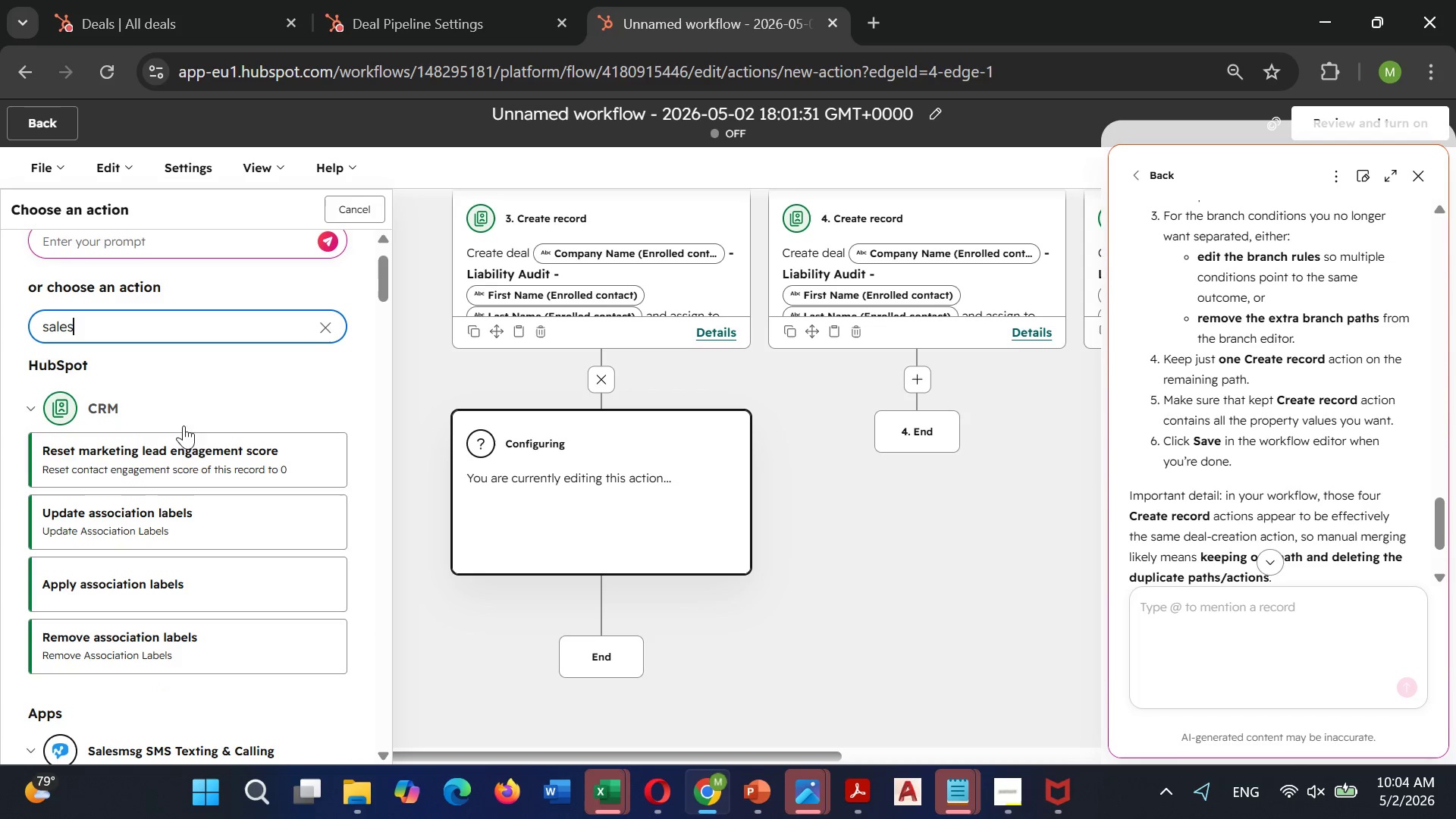 
mouse_move([178, 593])
 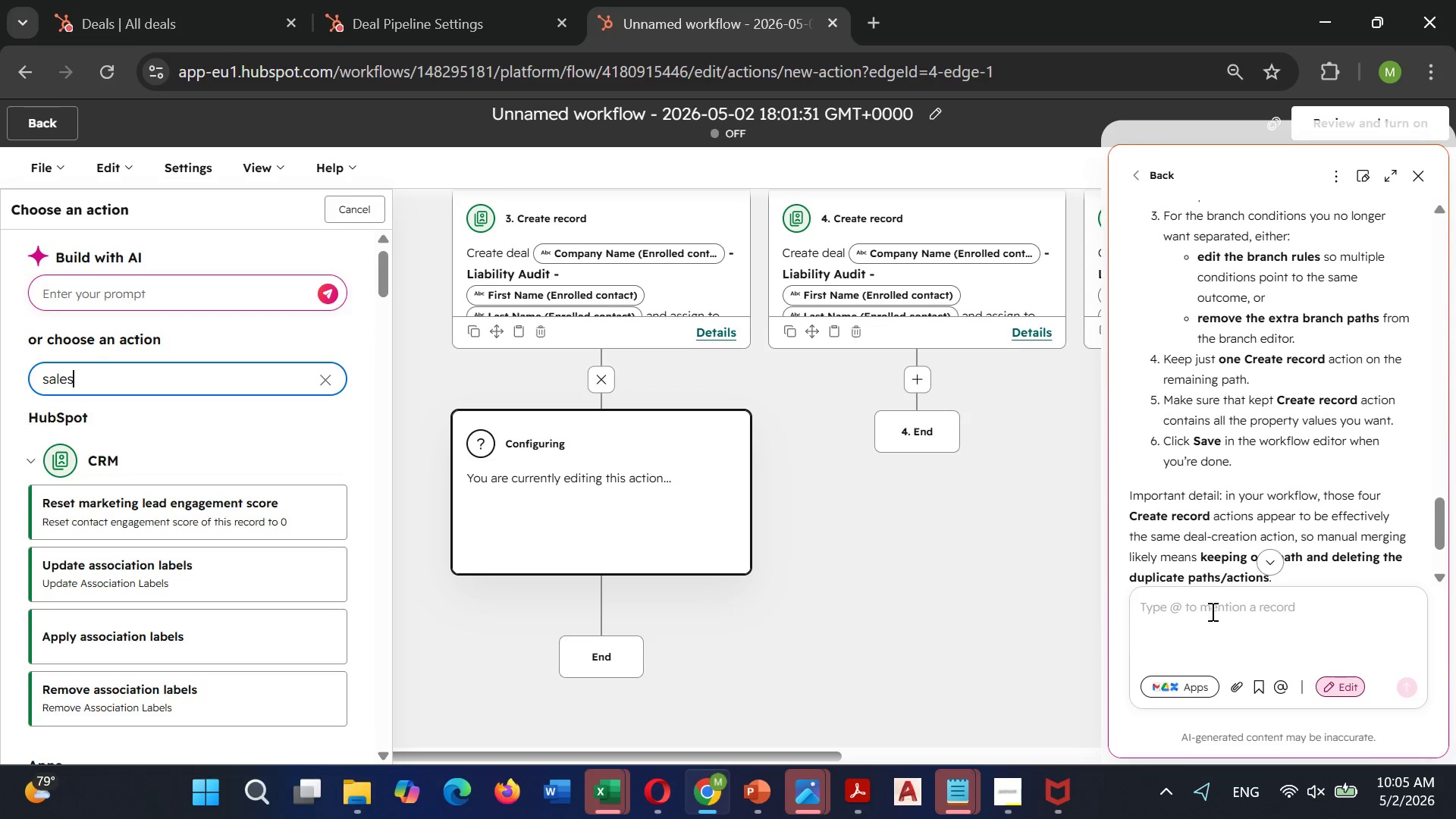 
left_click([1211, 610])
 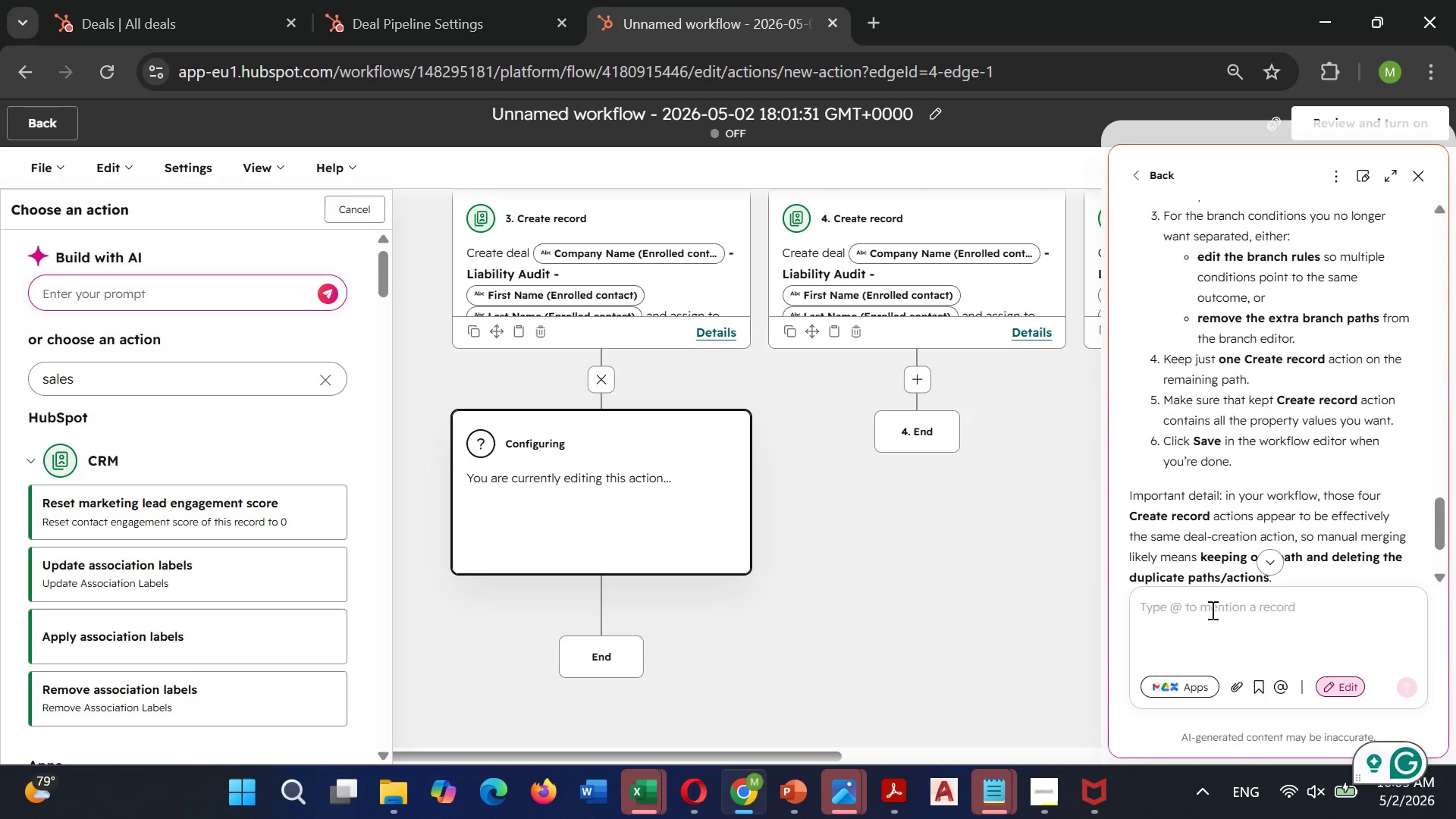 
wait(7.81)
 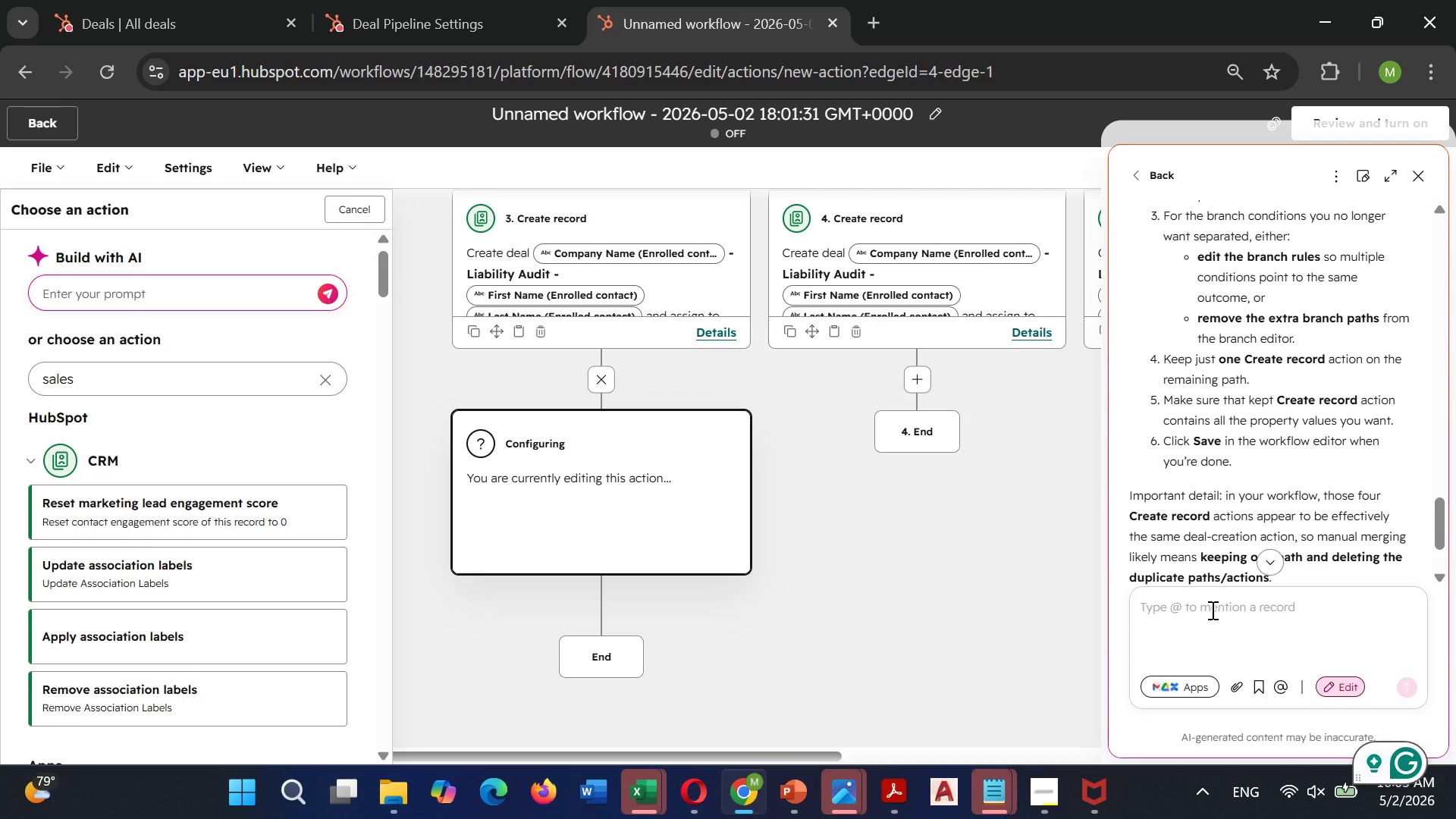 
type(Enroll in sequence)
 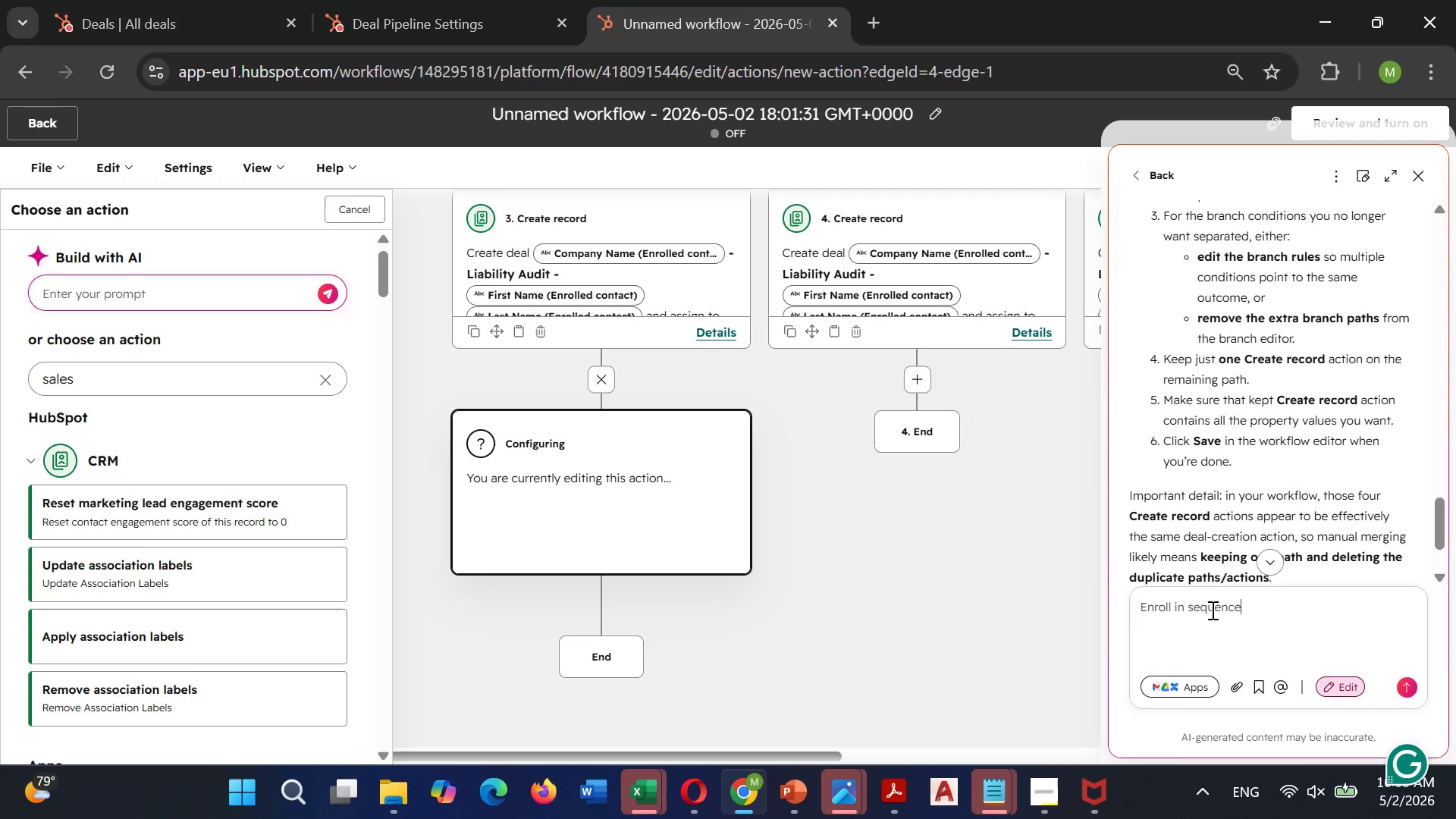 
key(Enter)
 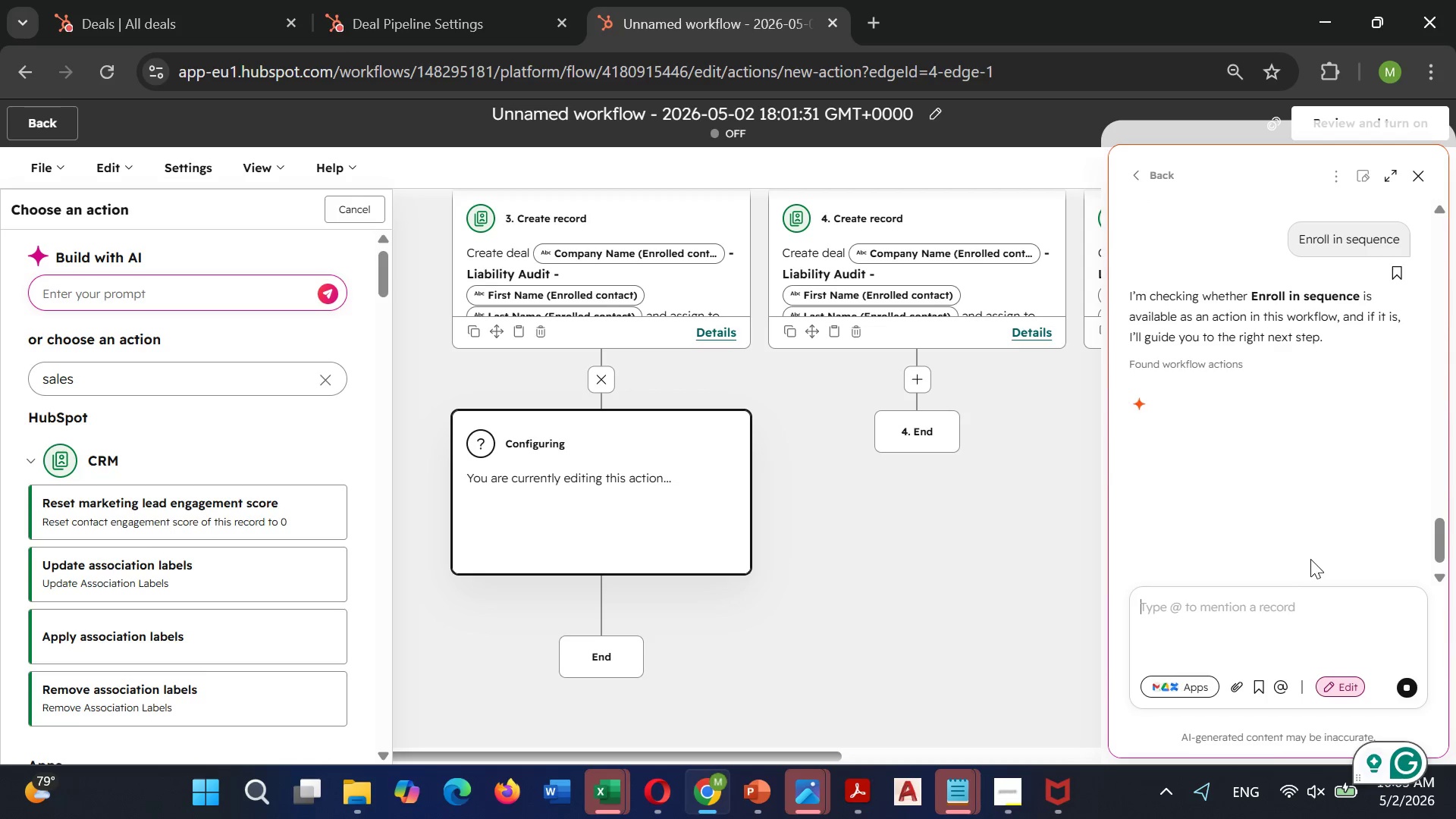 
wait(13.07)
 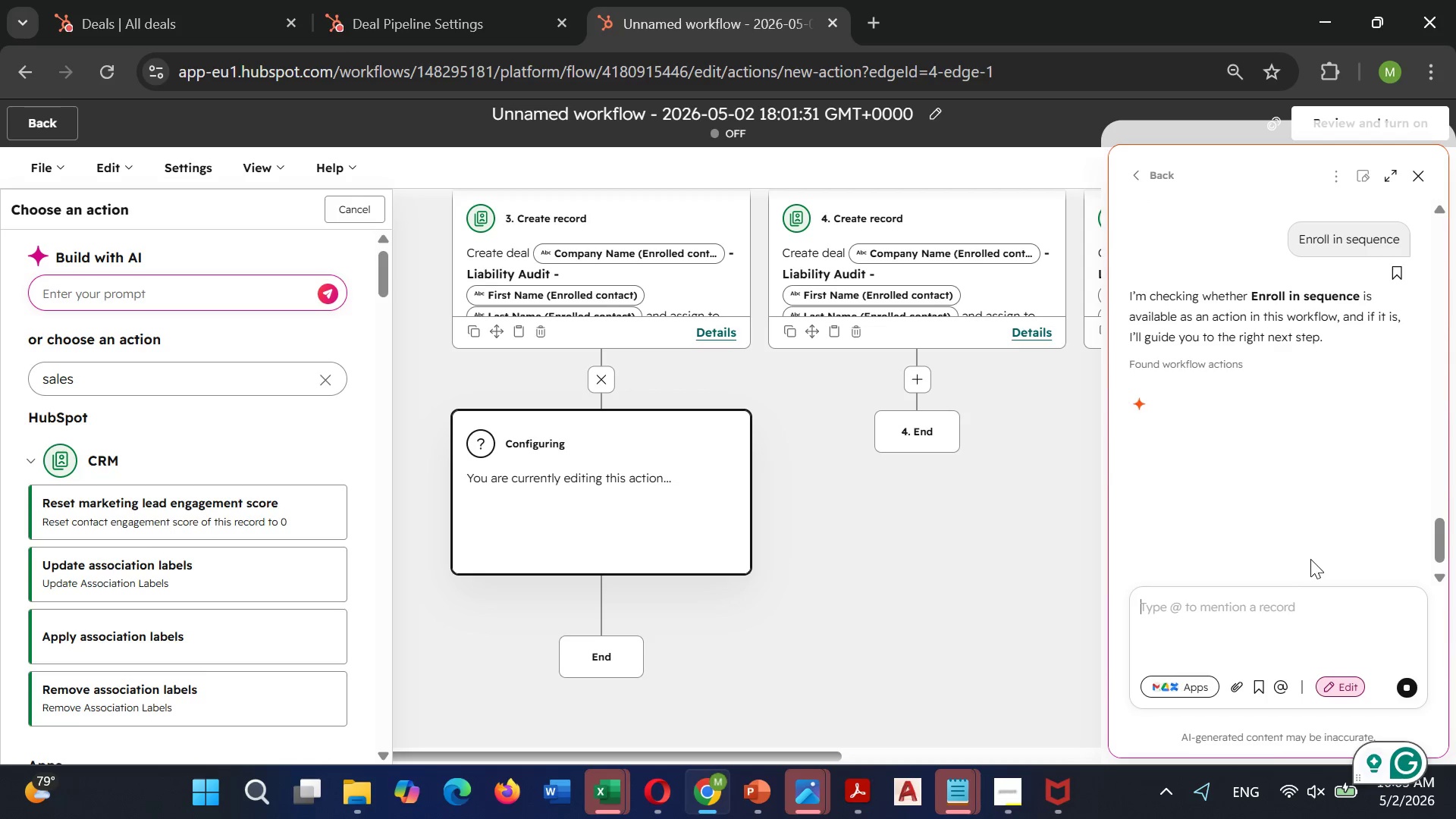 
mouse_move([1269, 423])
 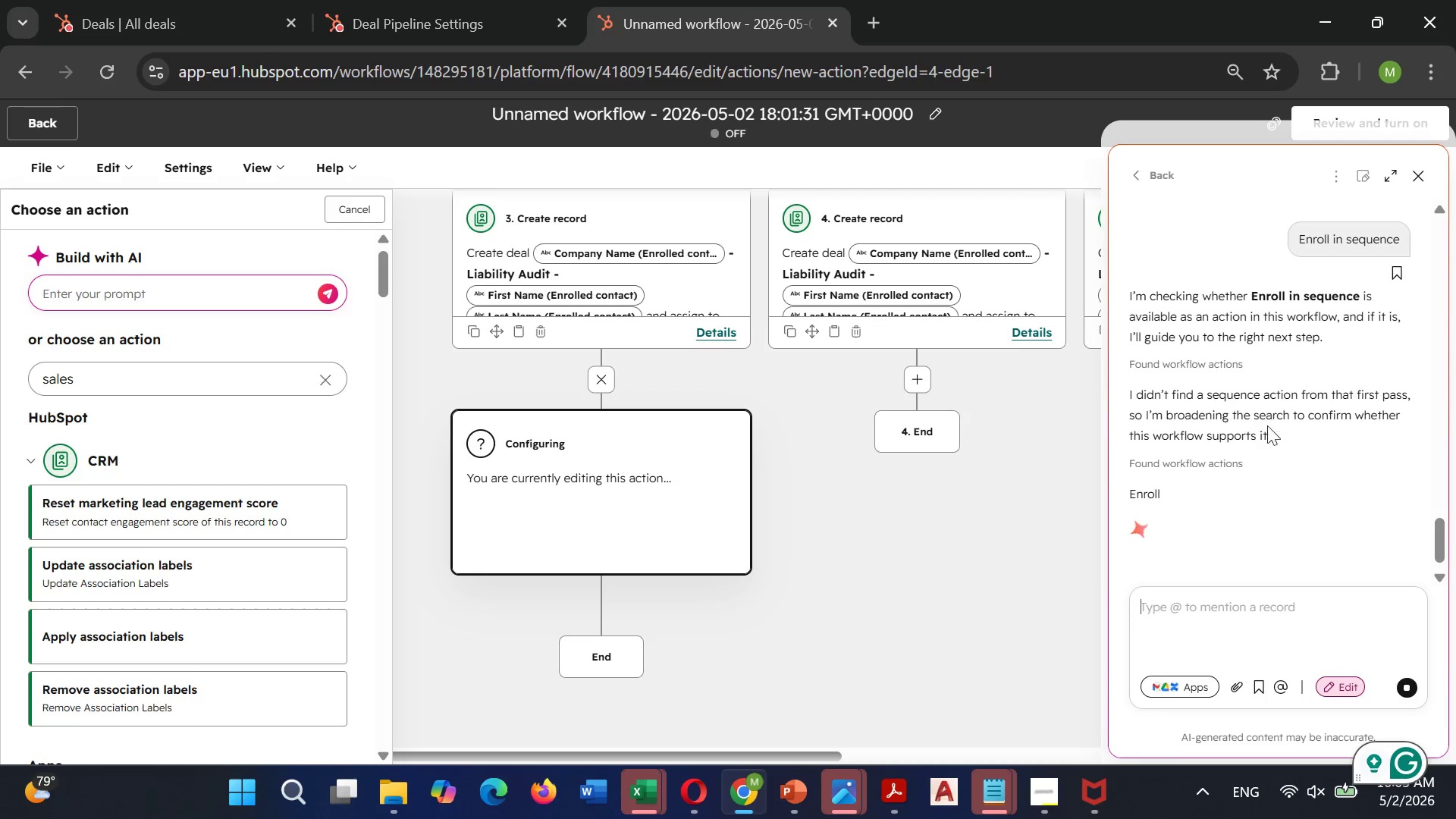 
mouse_move([1257, 452])
 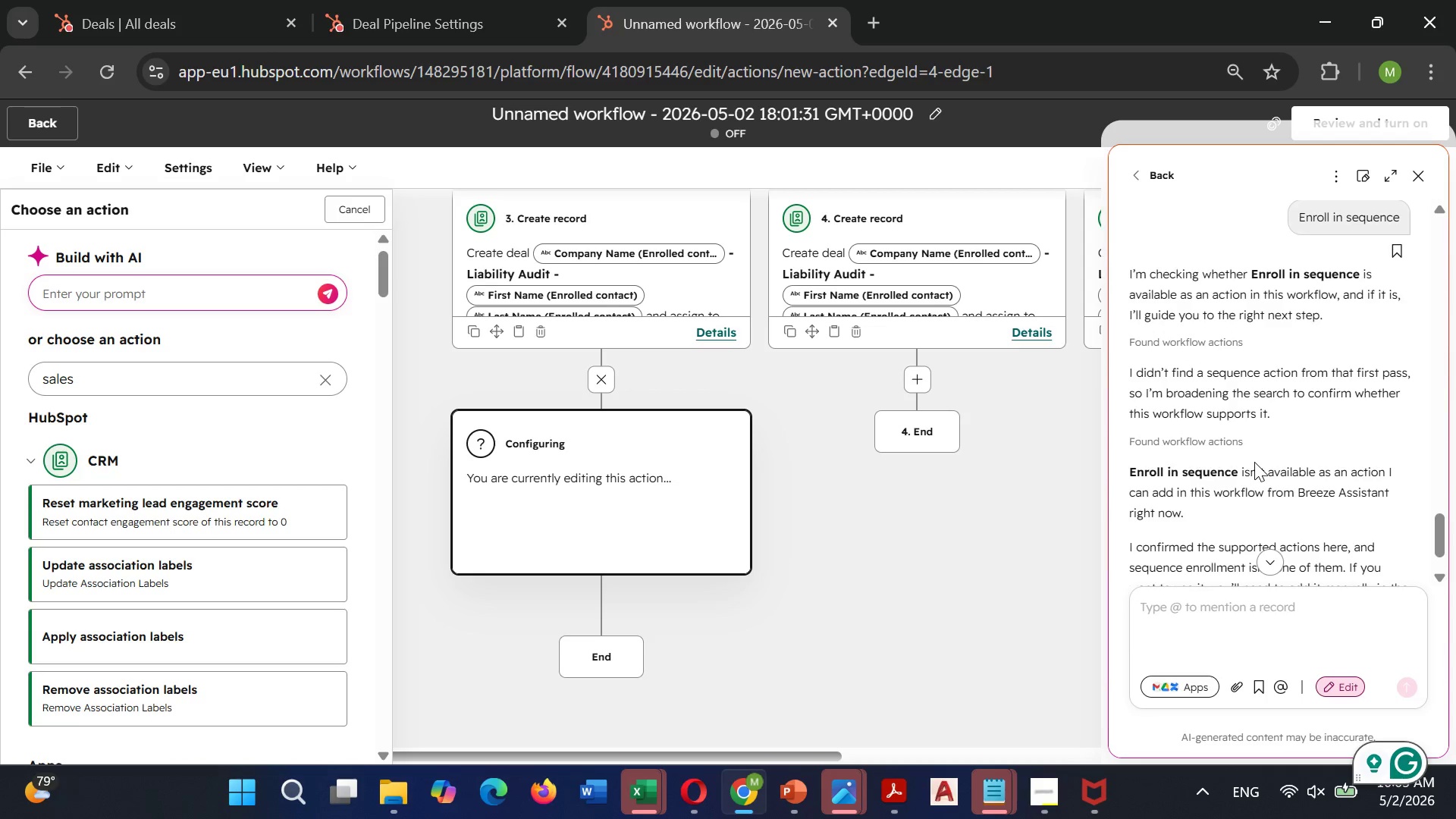 
mouse_move([1254, 469])
 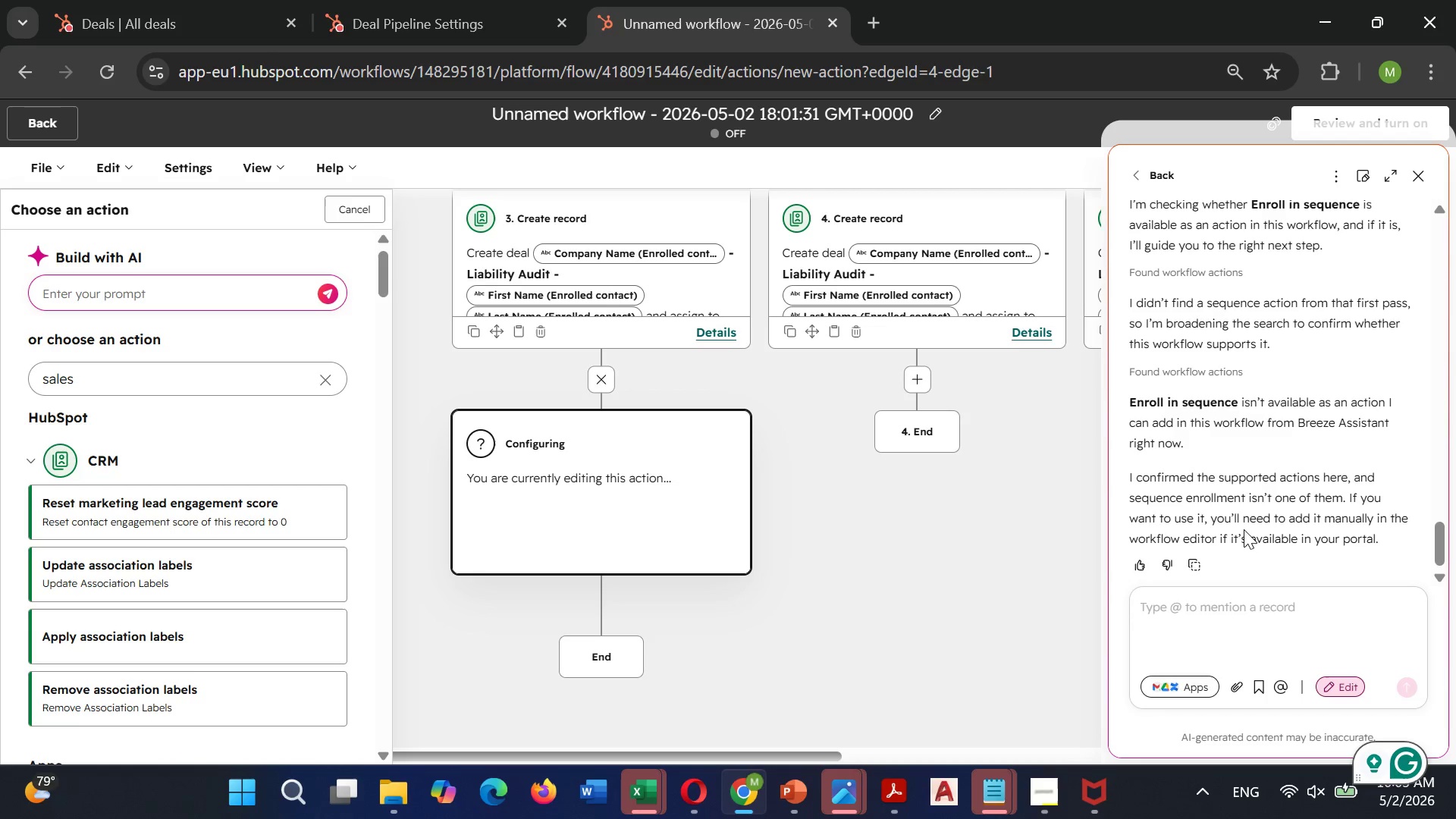 
wait(10.03)
 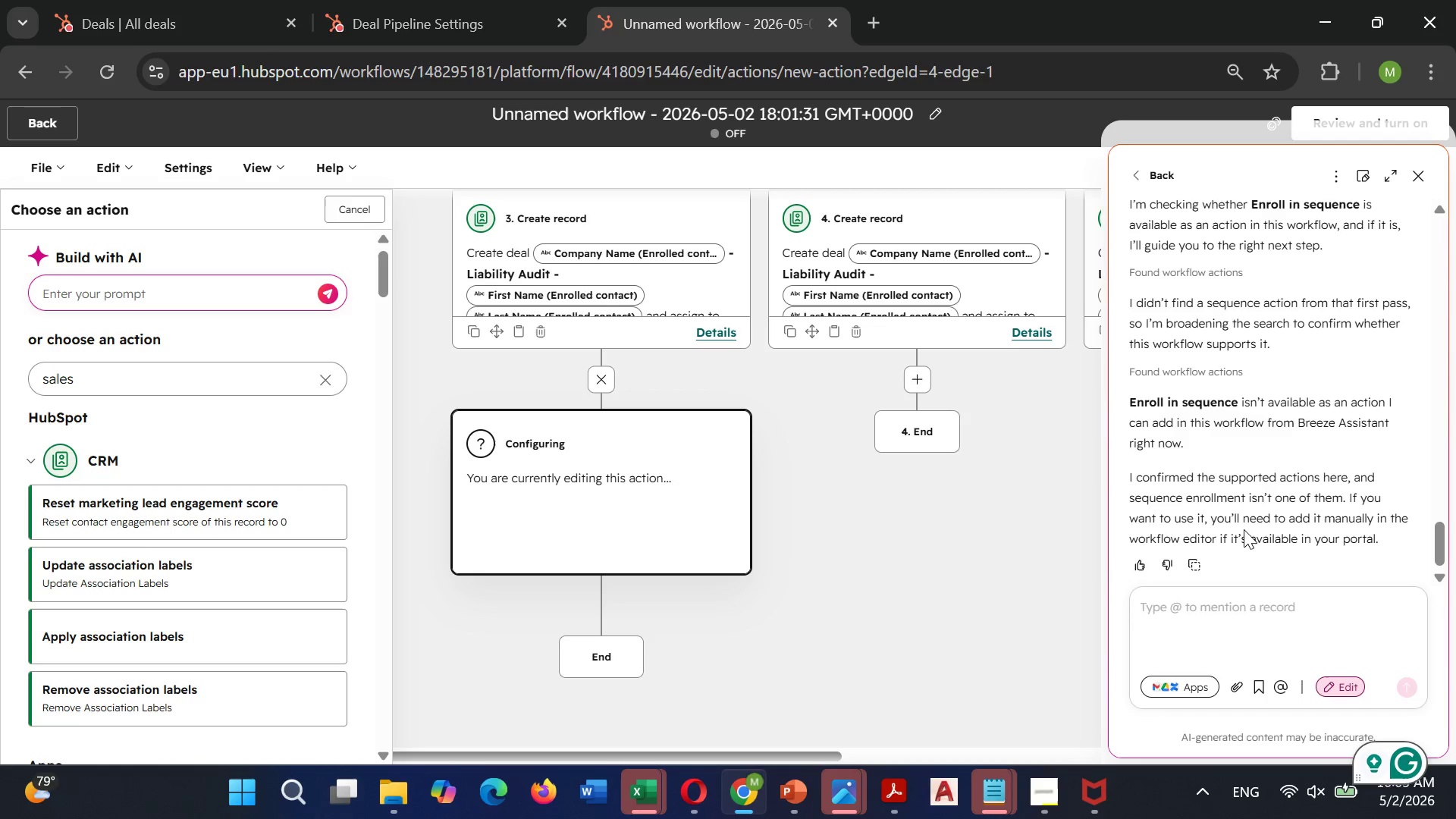 
left_click([1412, 179])
 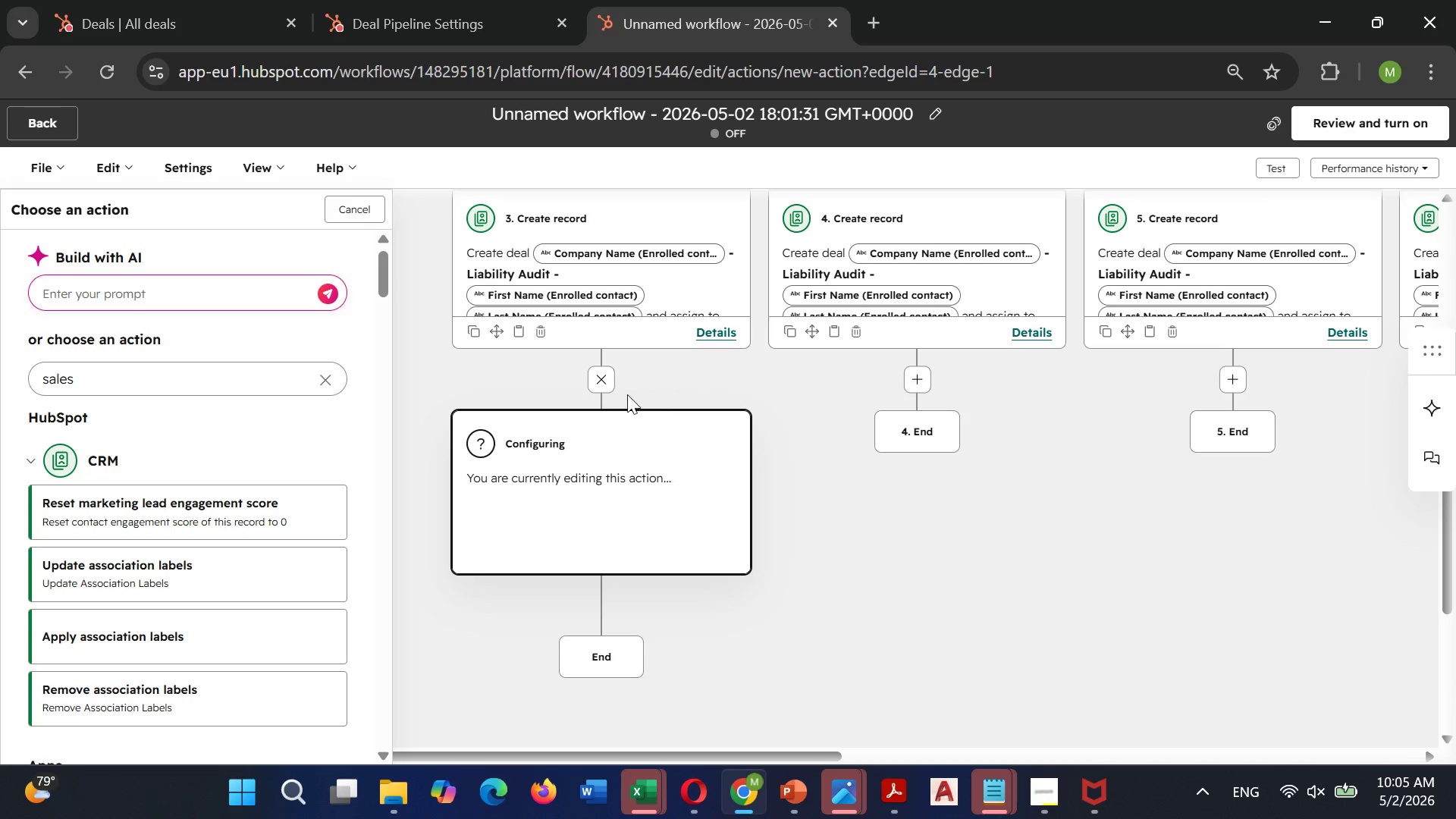 
left_click([599, 384])
 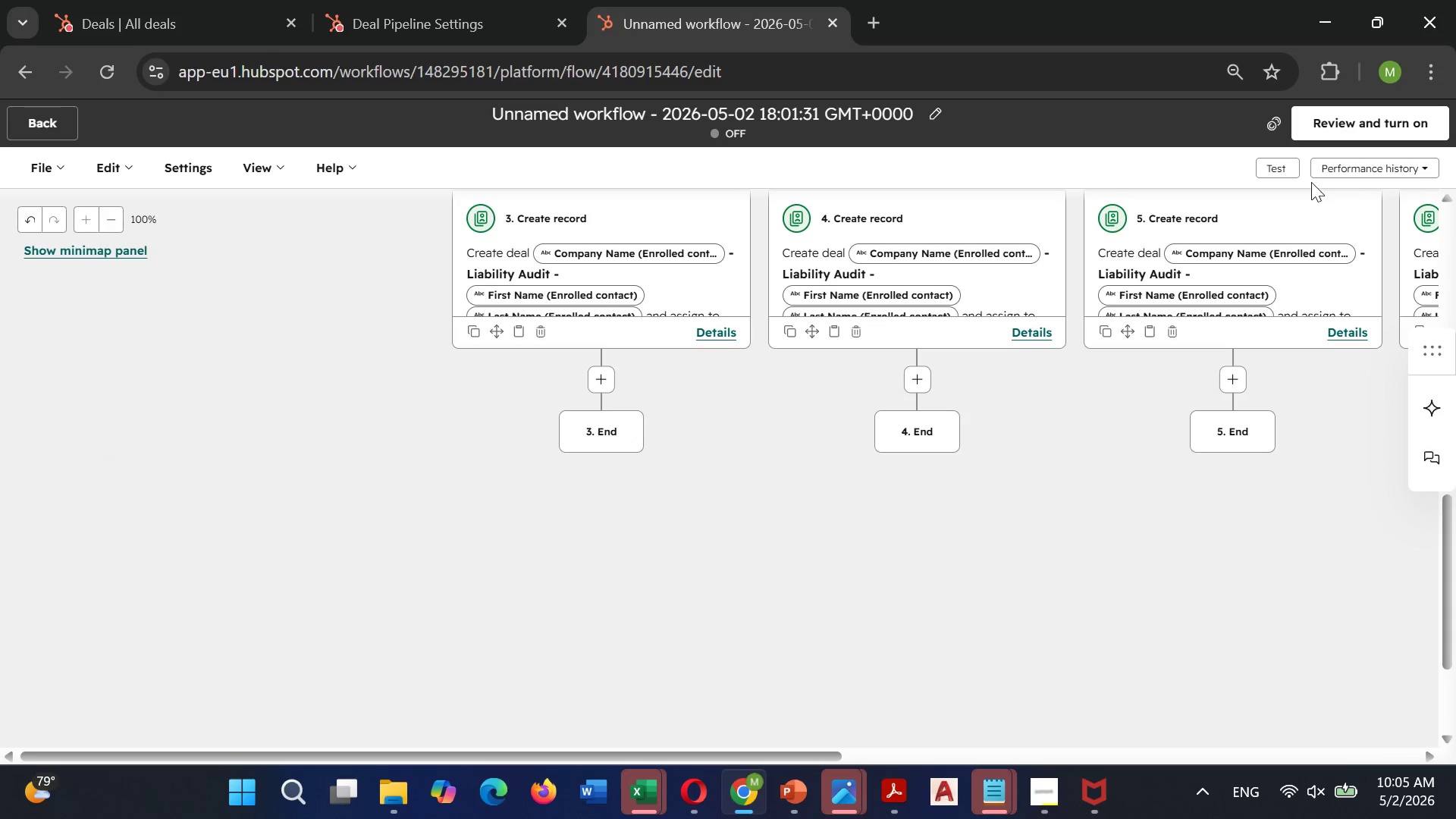 
left_click([1353, 169])
 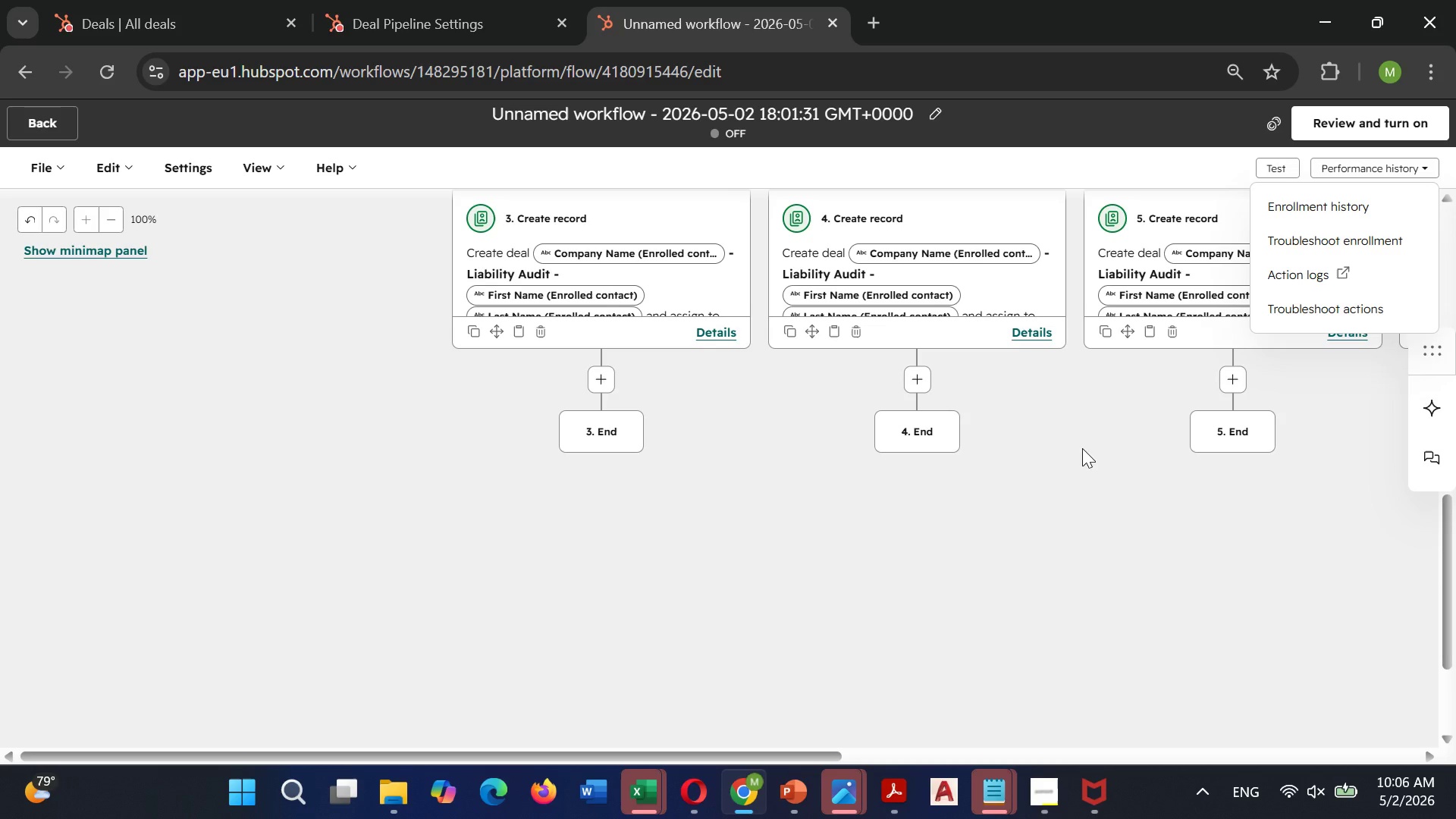 
wait(6.5)
 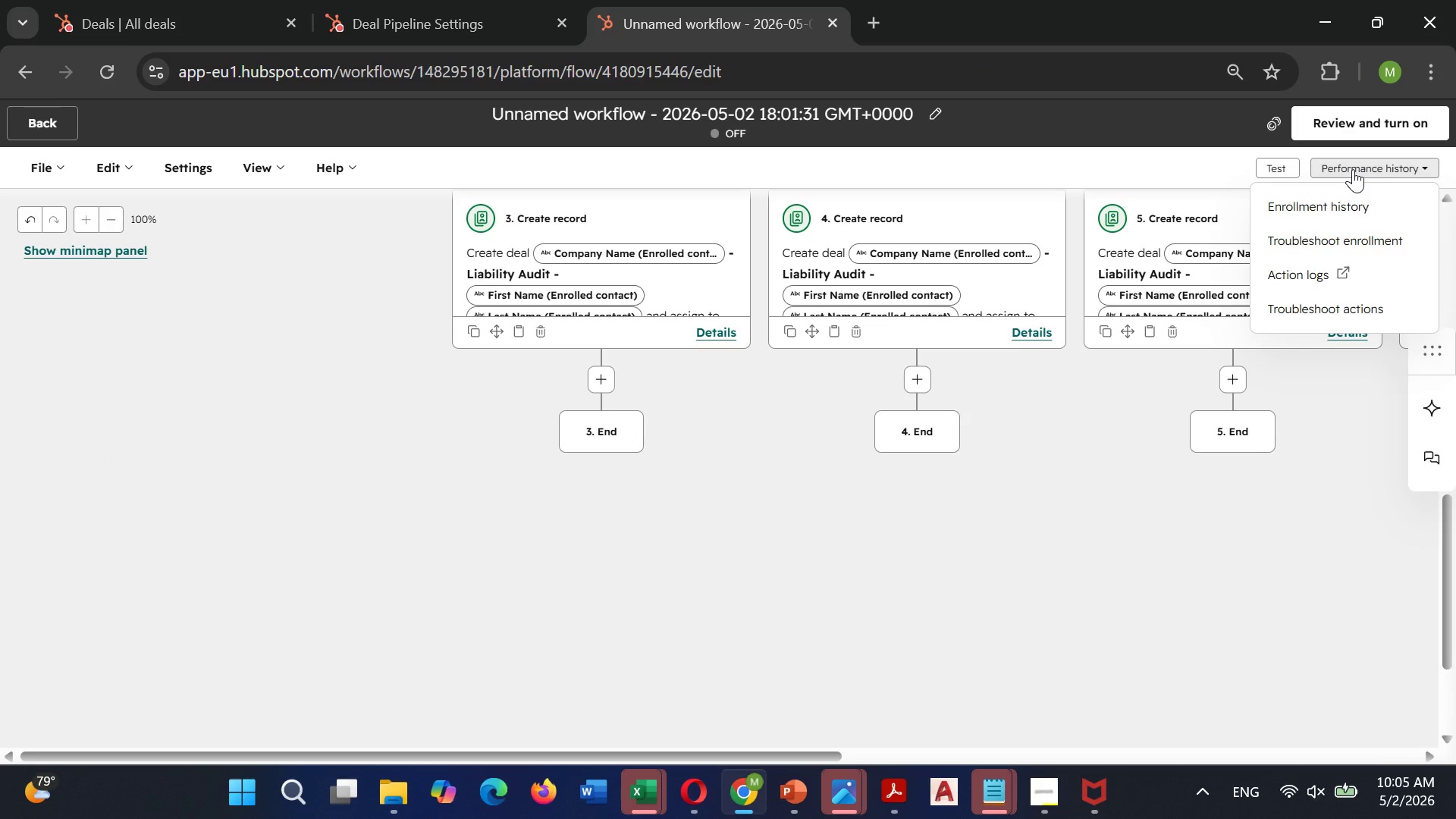 
left_click([260, 164])
 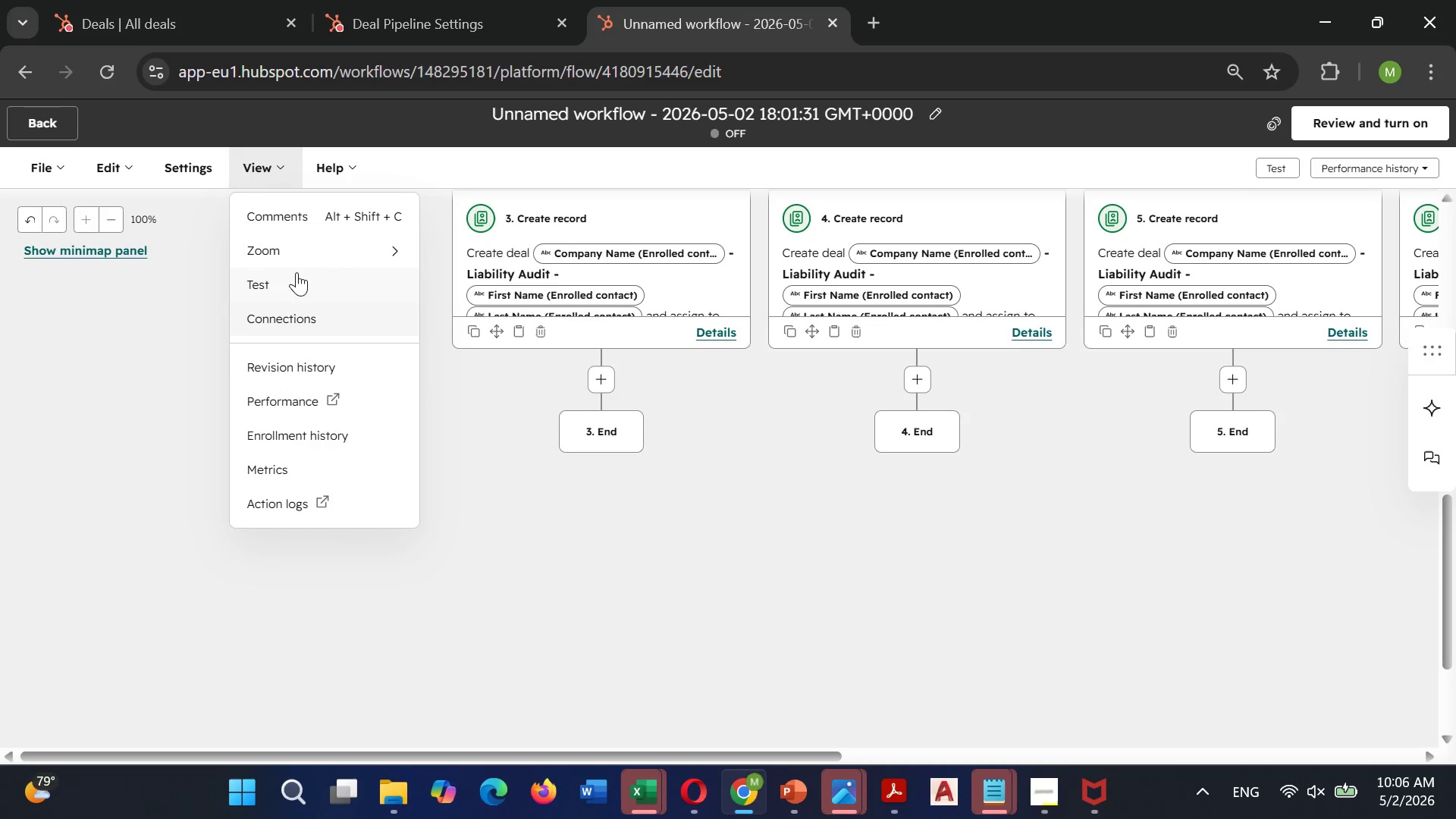 
wait(9.36)
 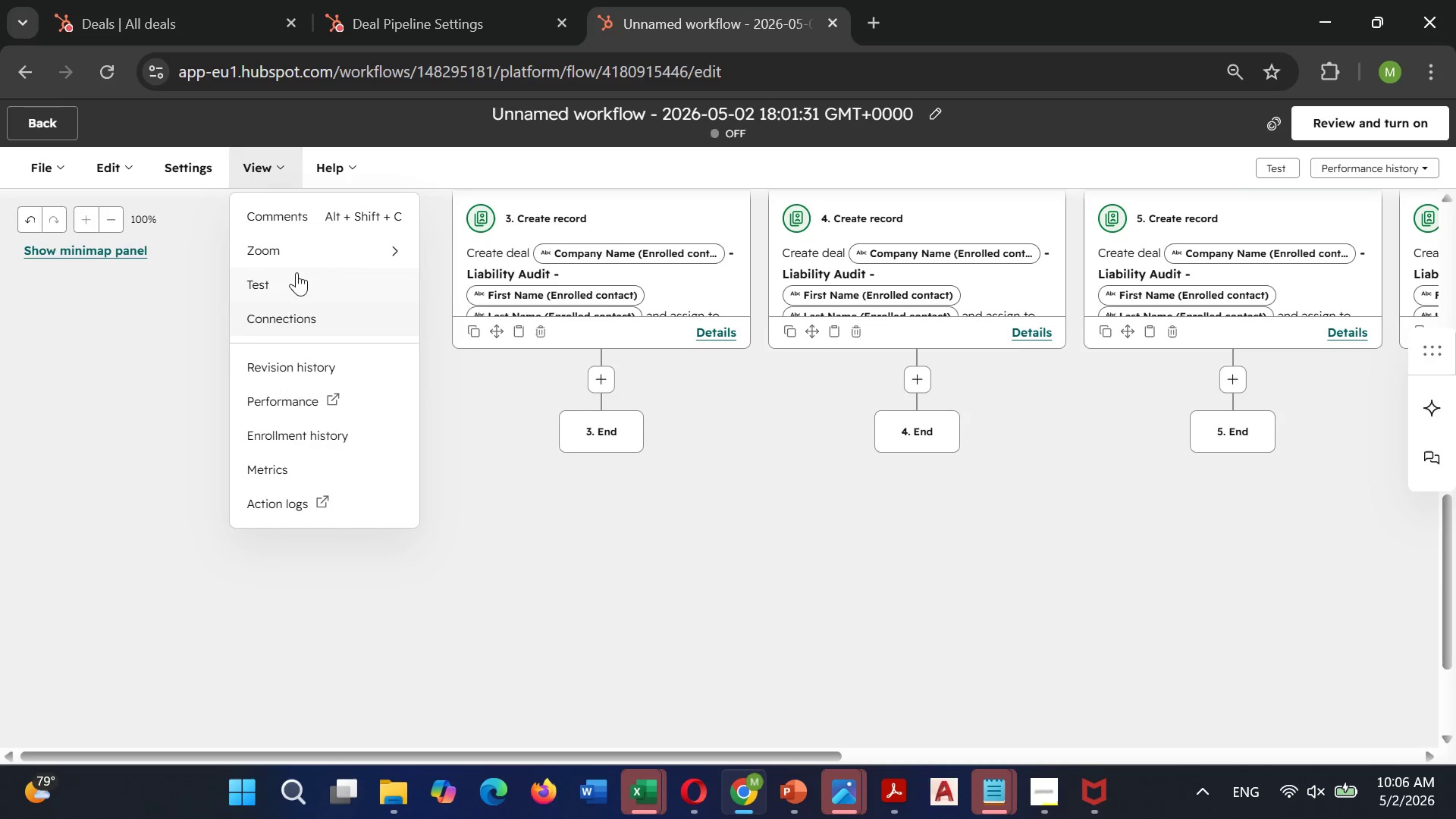 
left_click([115, 163])
 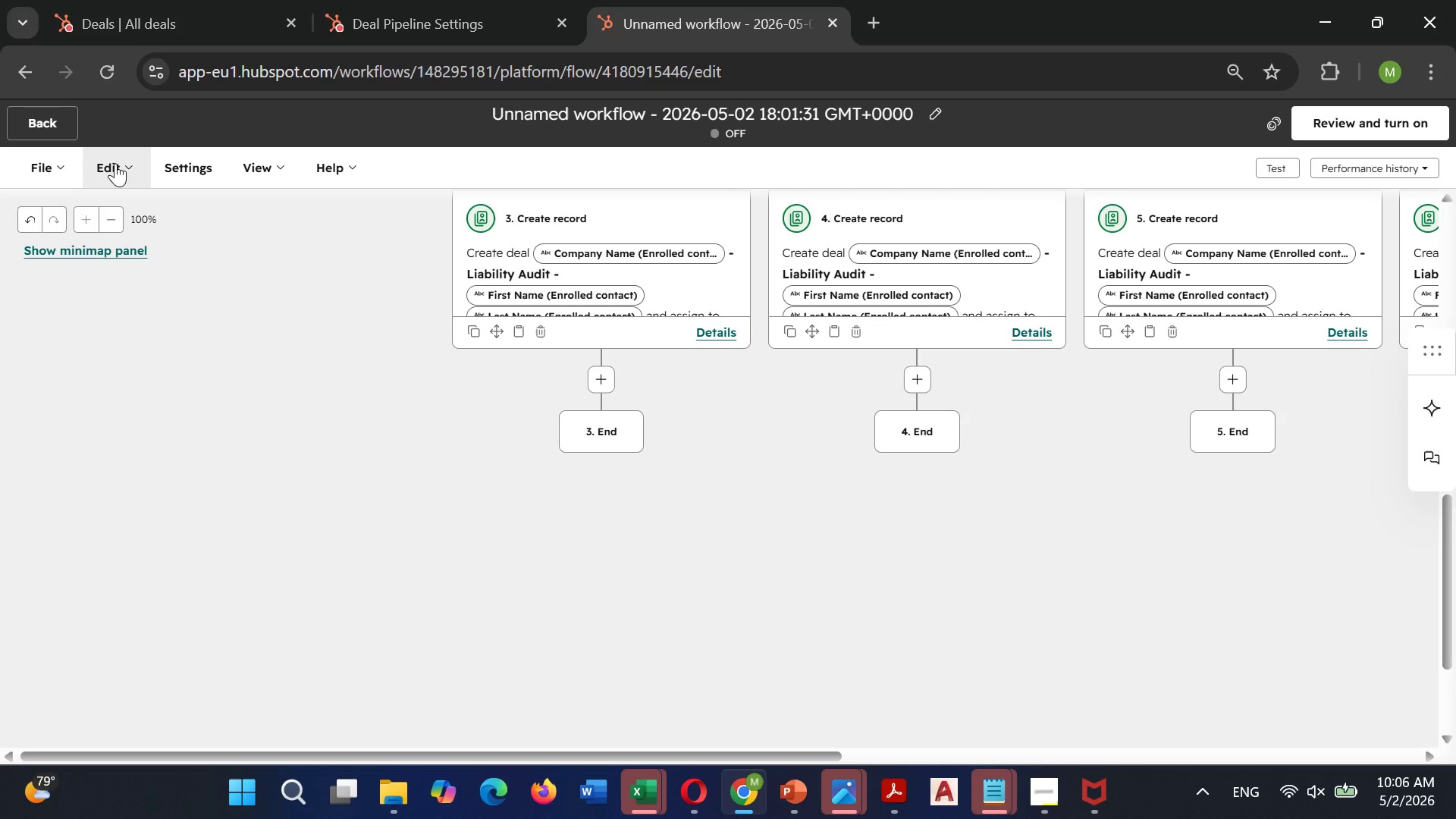 
left_click([115, 163])
 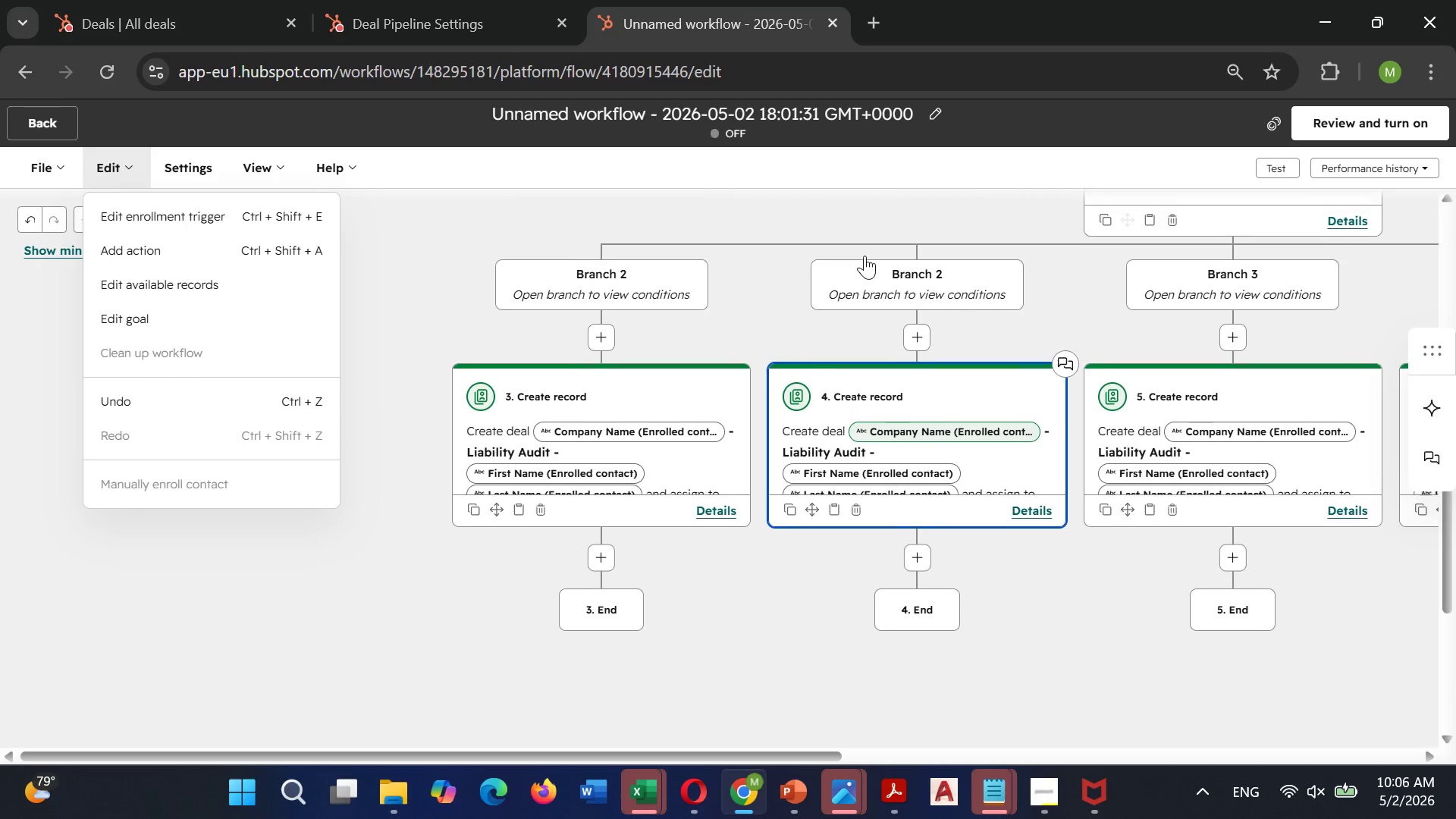 
wait(18.7)
 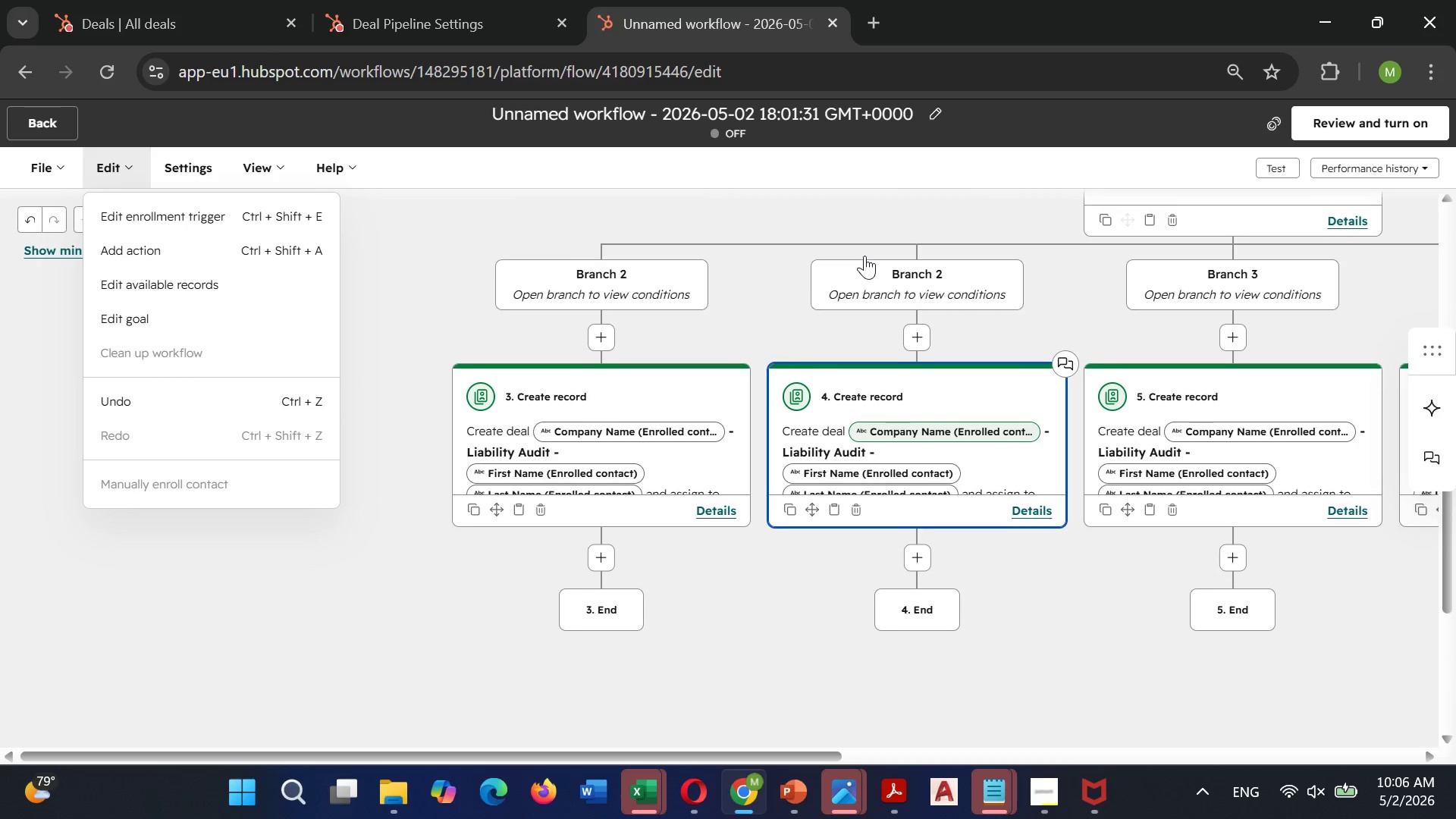 
left_click([933, 102])
 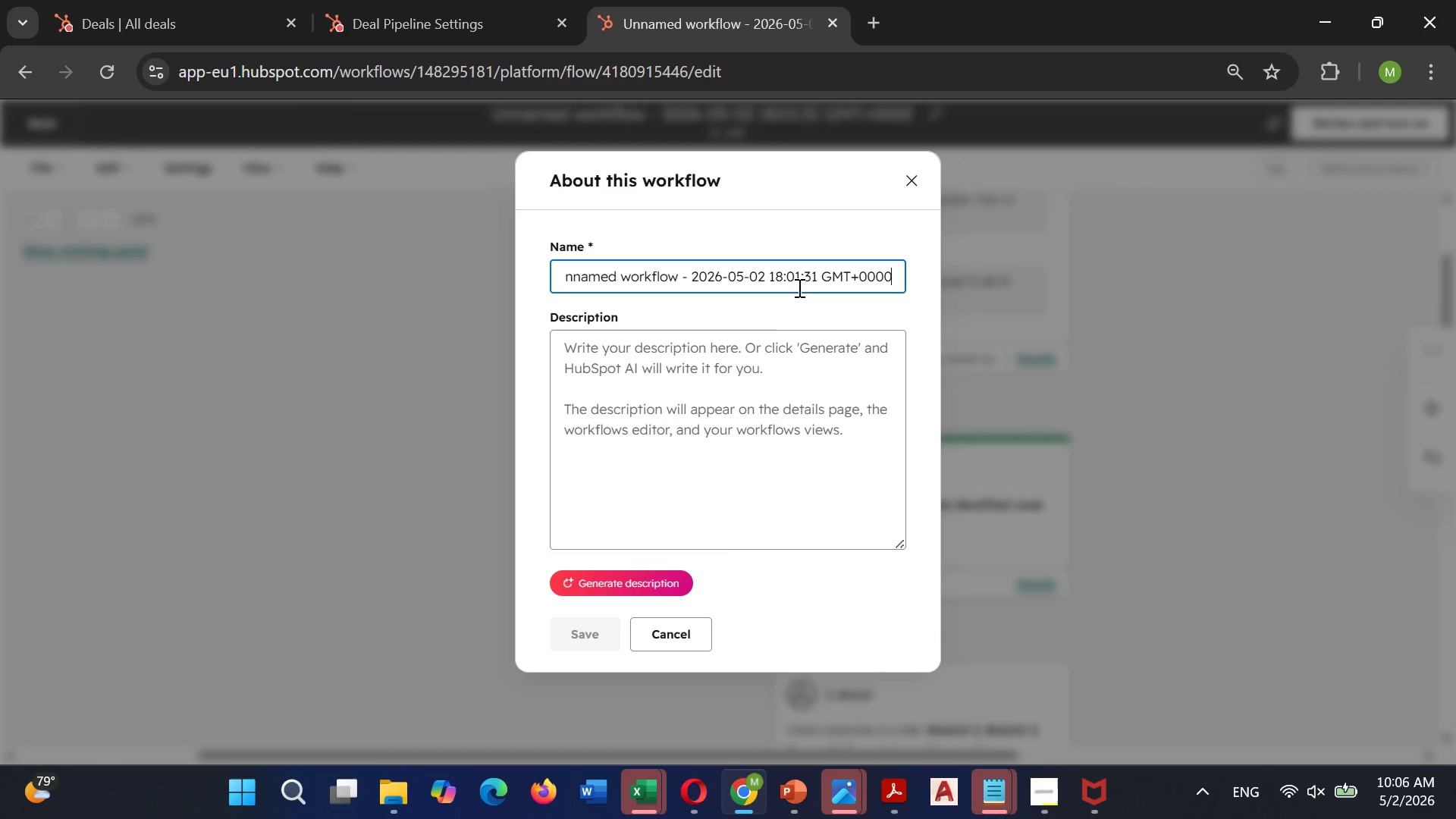 
left_click([786, 284])
 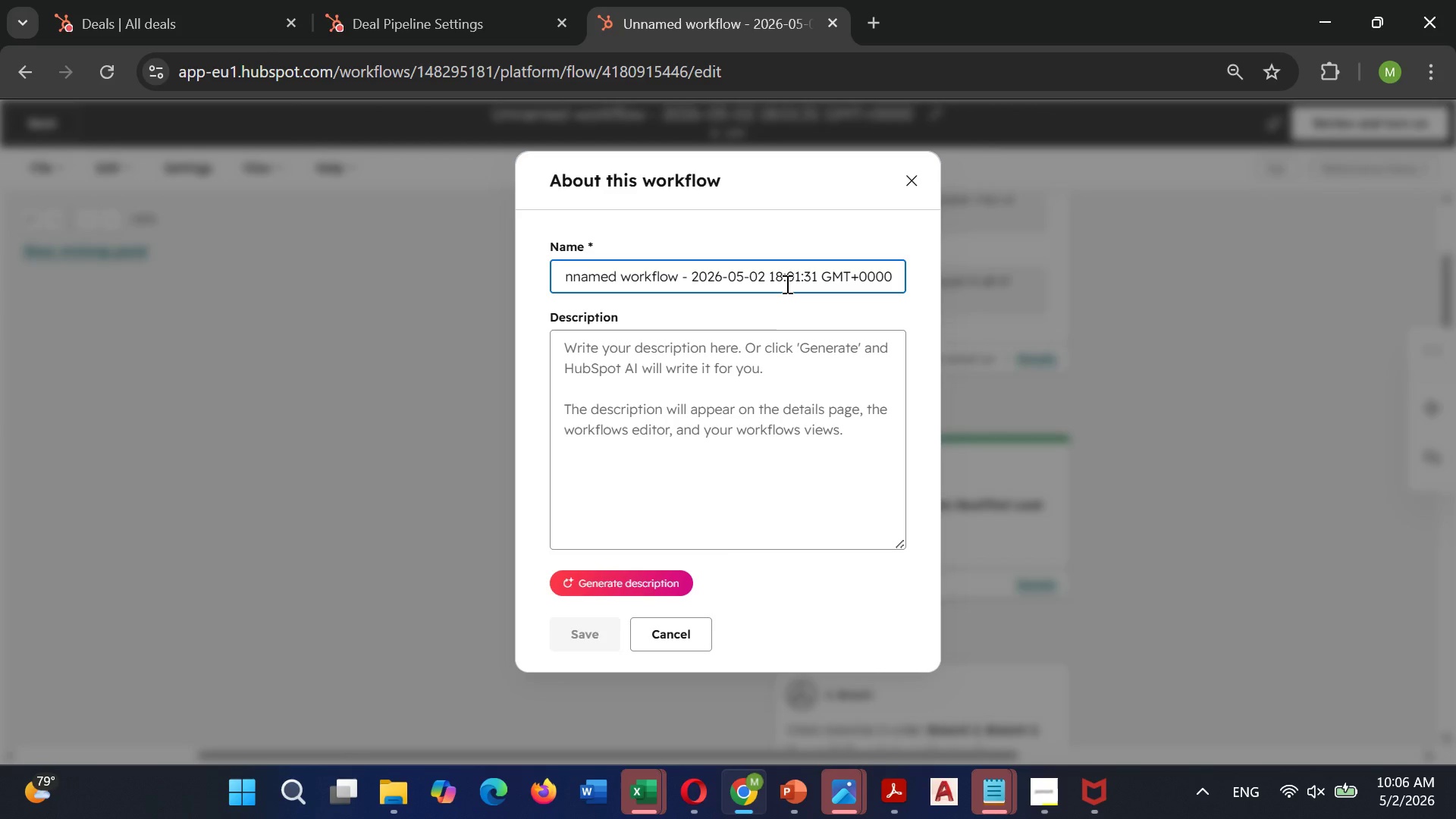 
hold_key(key=Backspace, duration=1.52)
 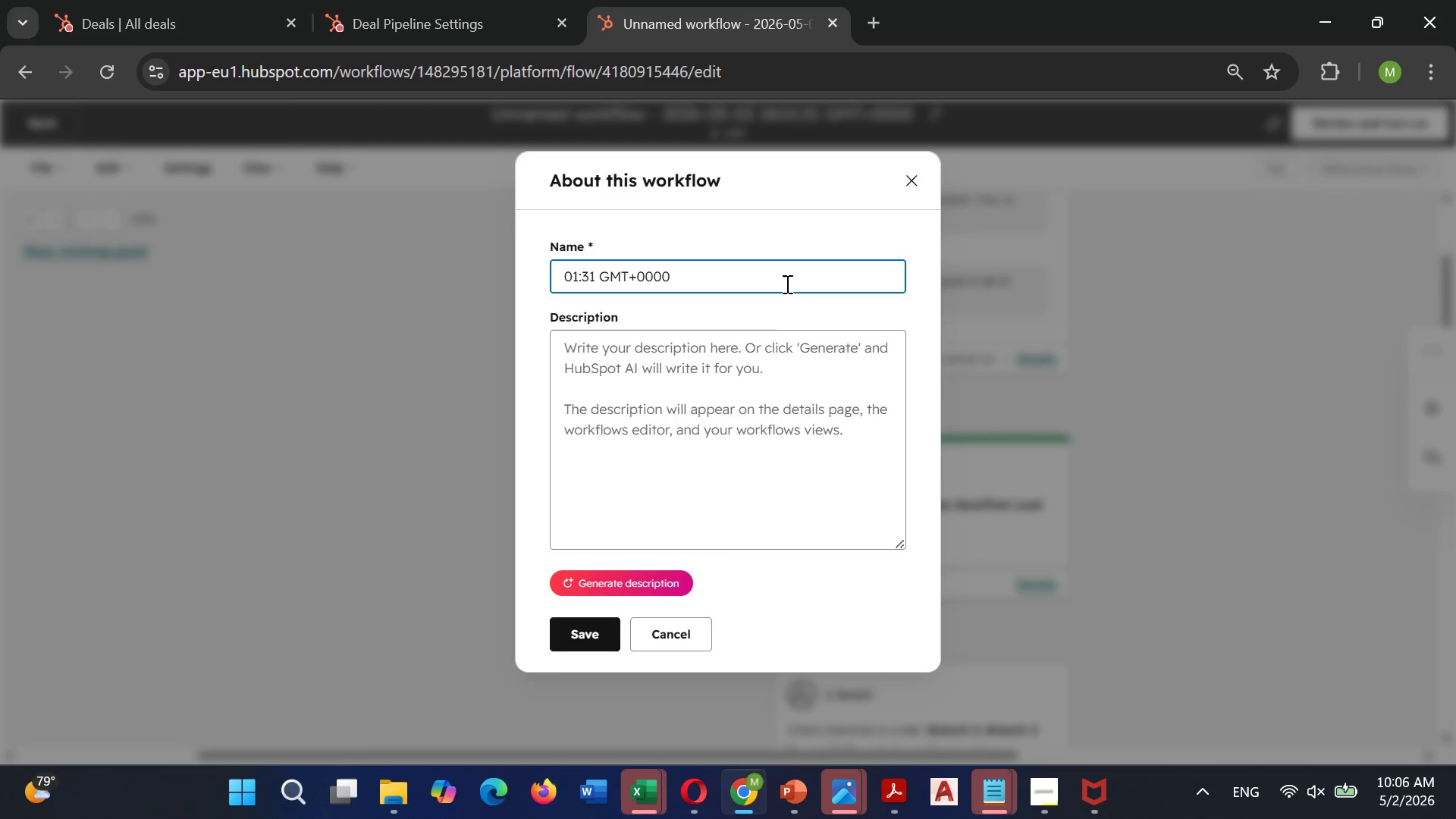 
key(Backspace)
 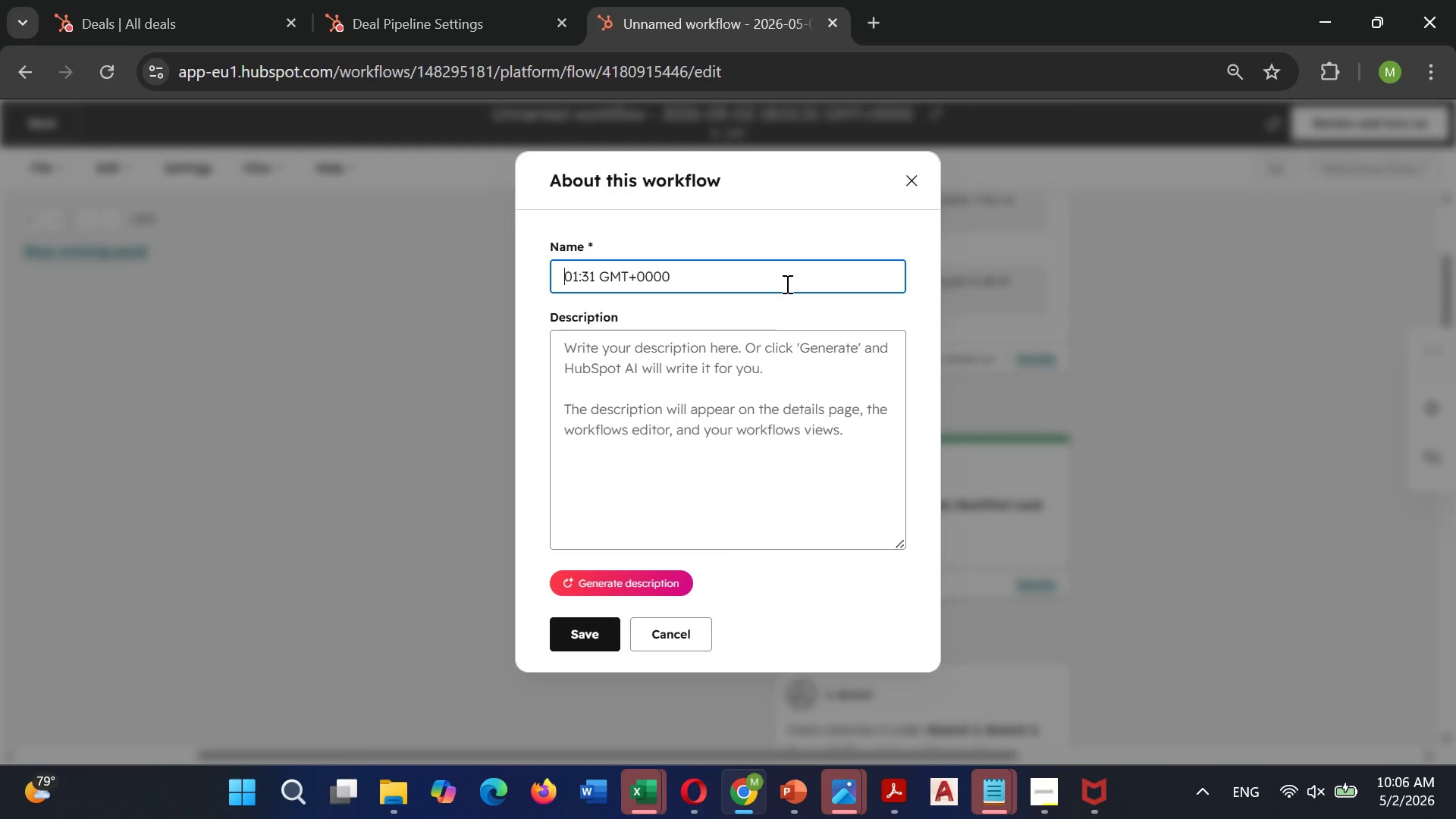 
key(Backspace)
 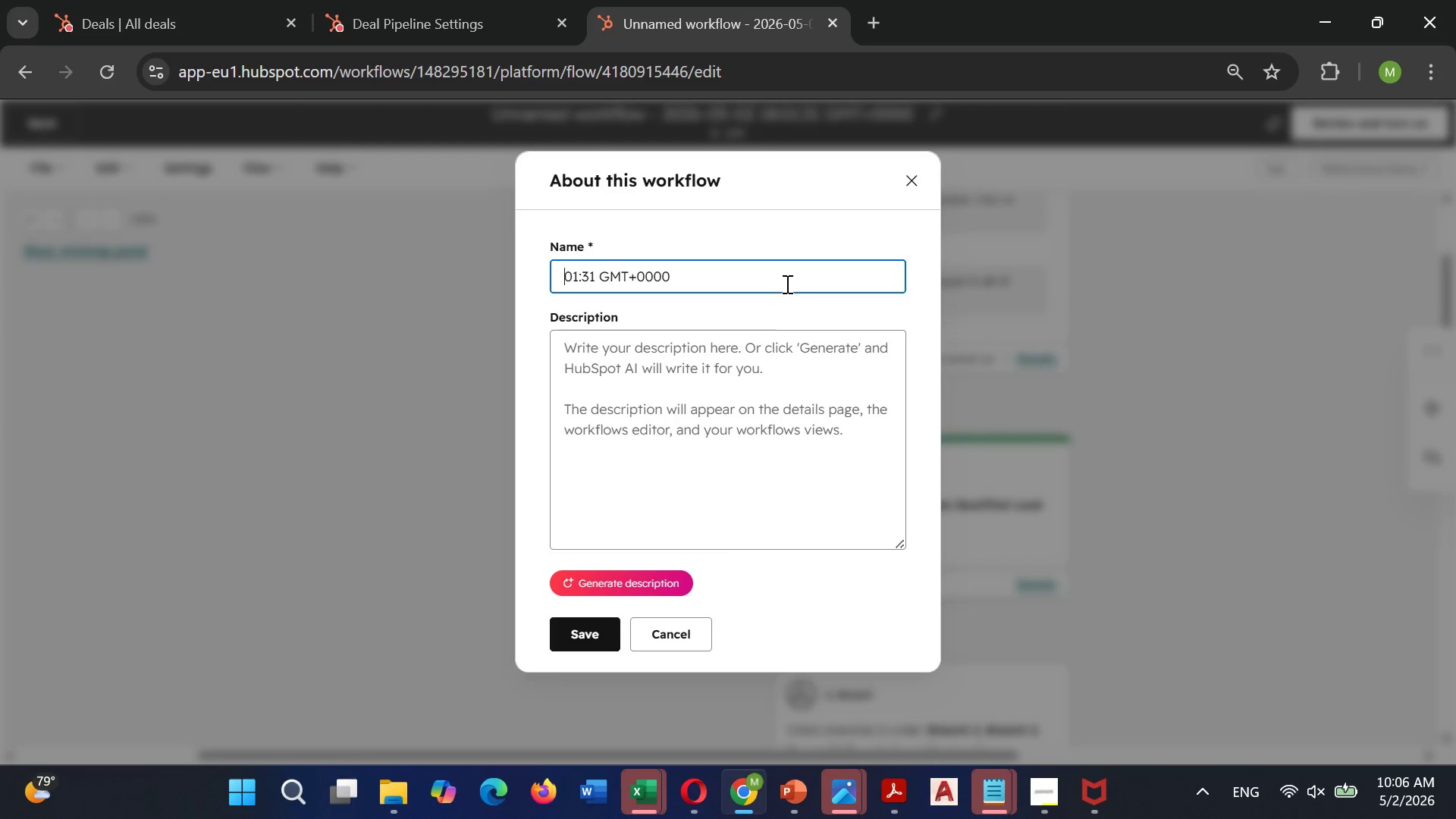 
key(Backspace)
 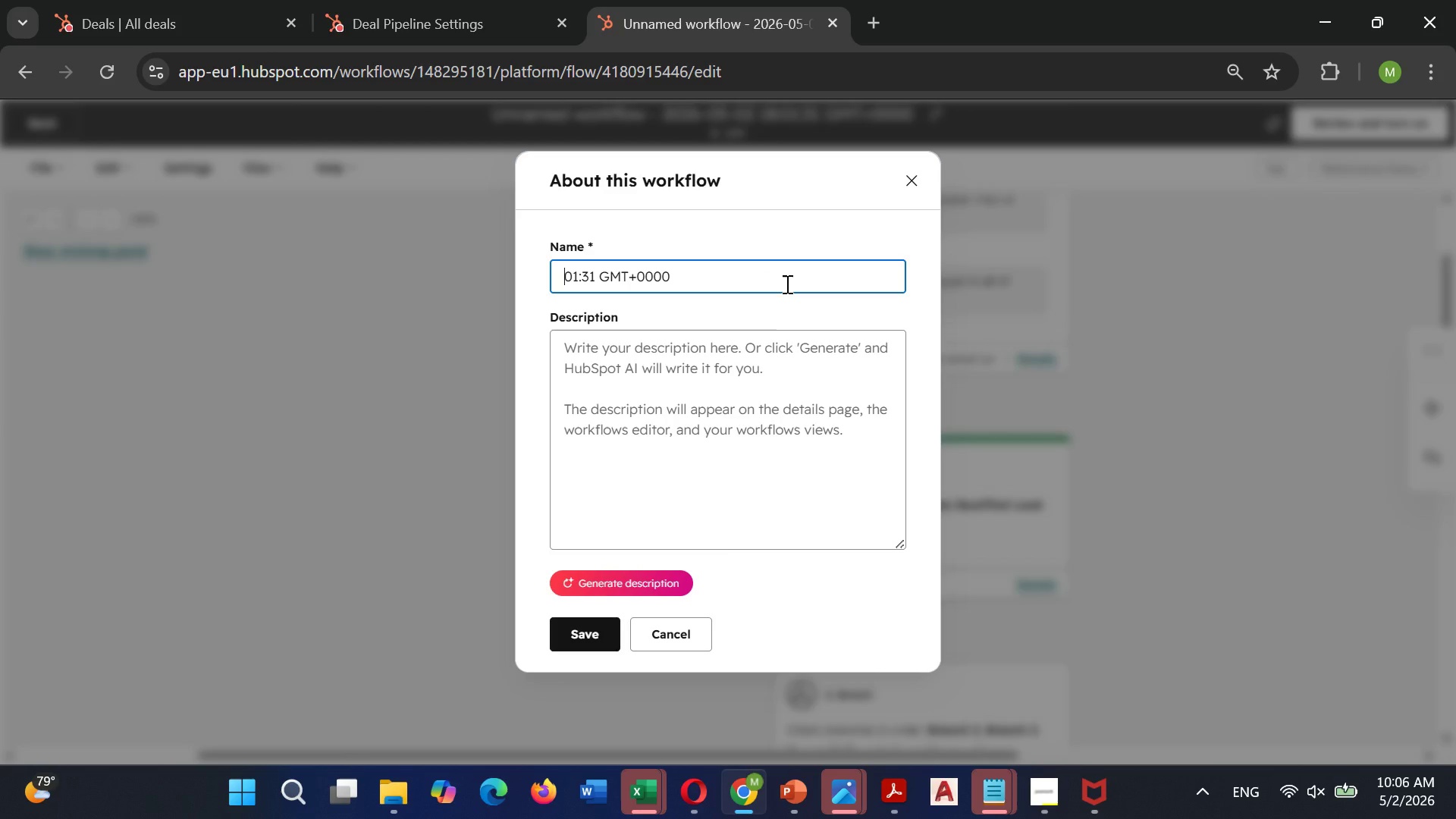 
key(Backspace)
 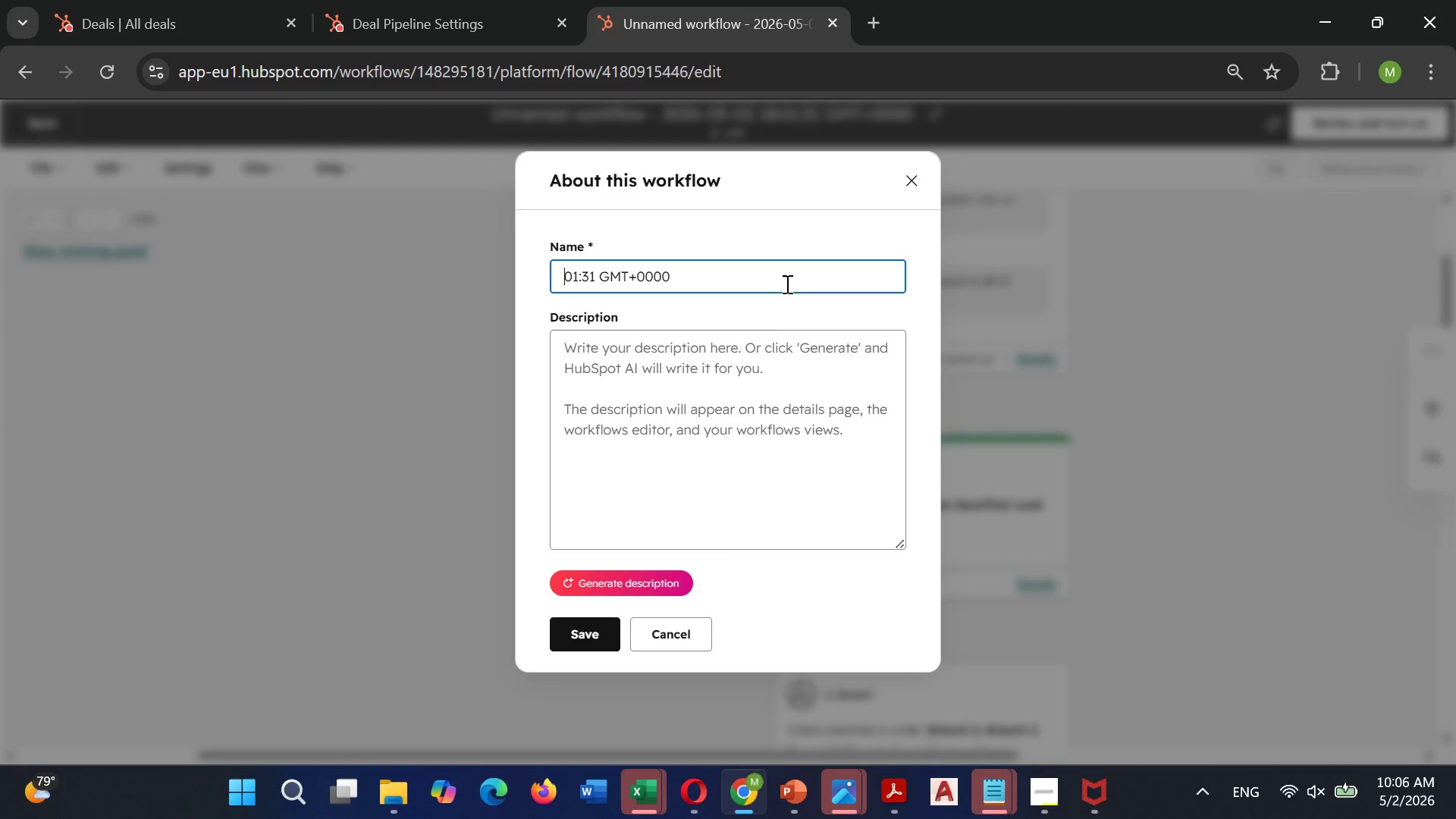 
key(Backspace)
 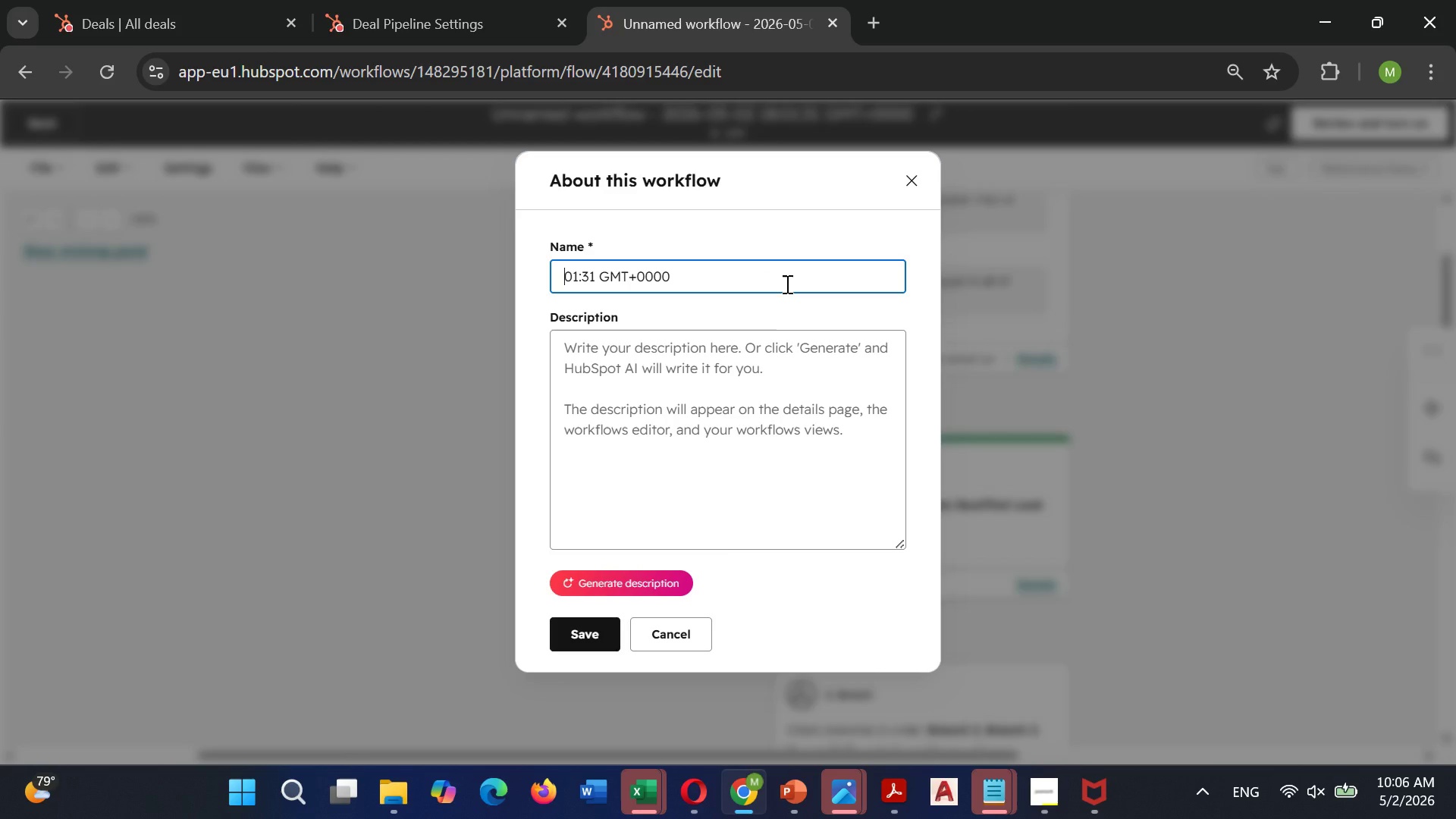 
key(Backspace)
 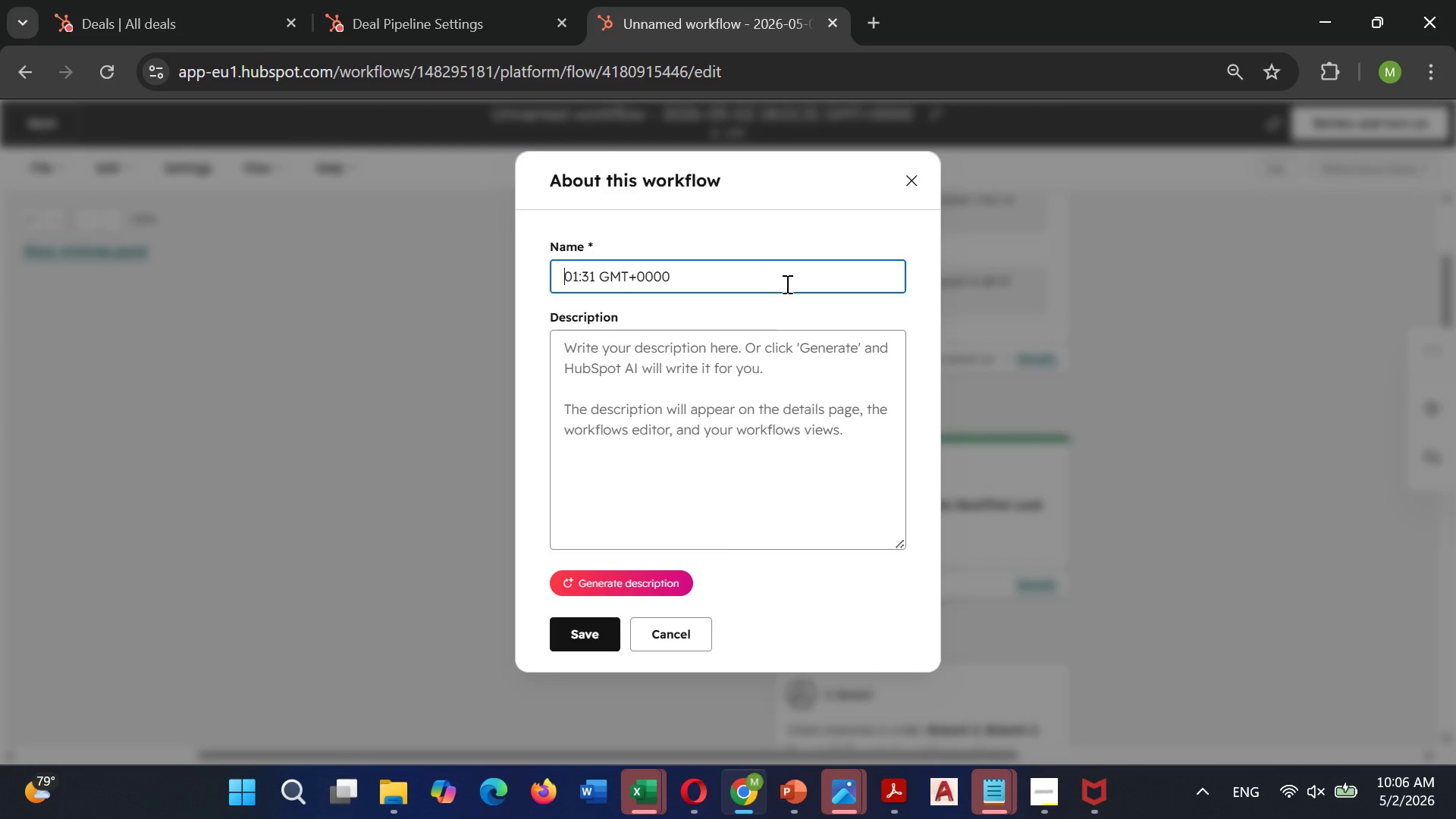 
key(Backspace)
 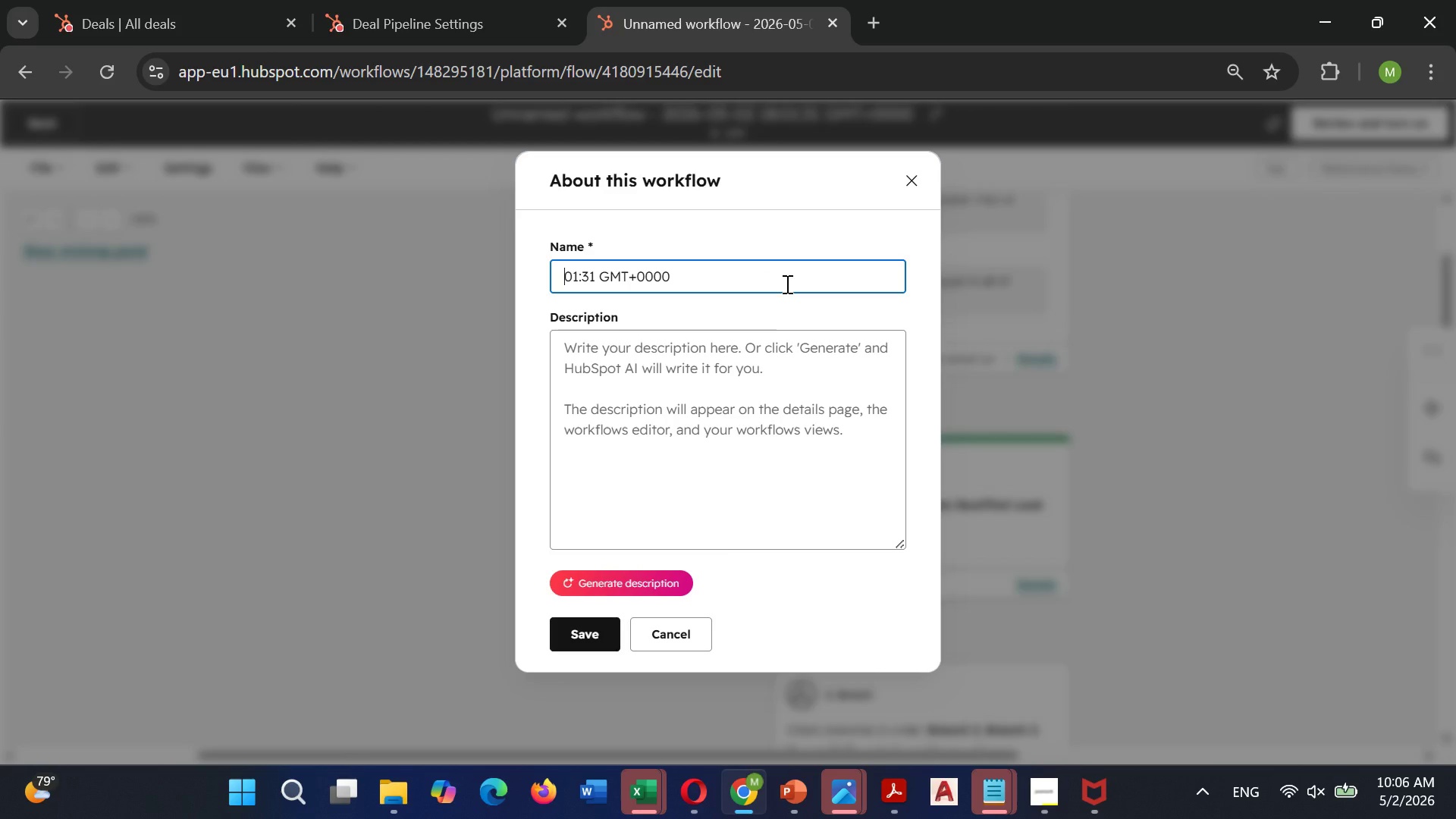 
key(Backspace)
 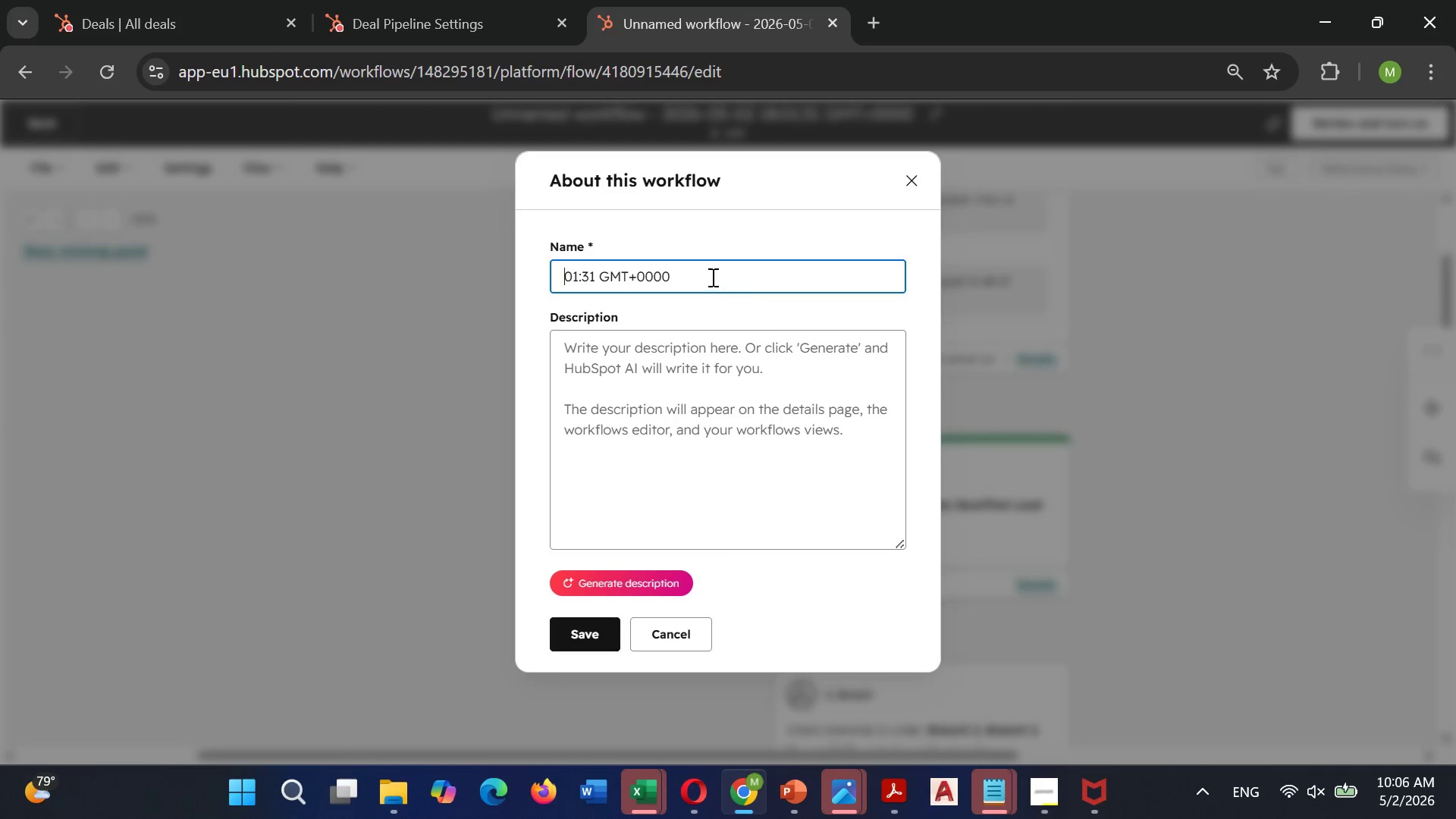 
left_click([711, 277])
 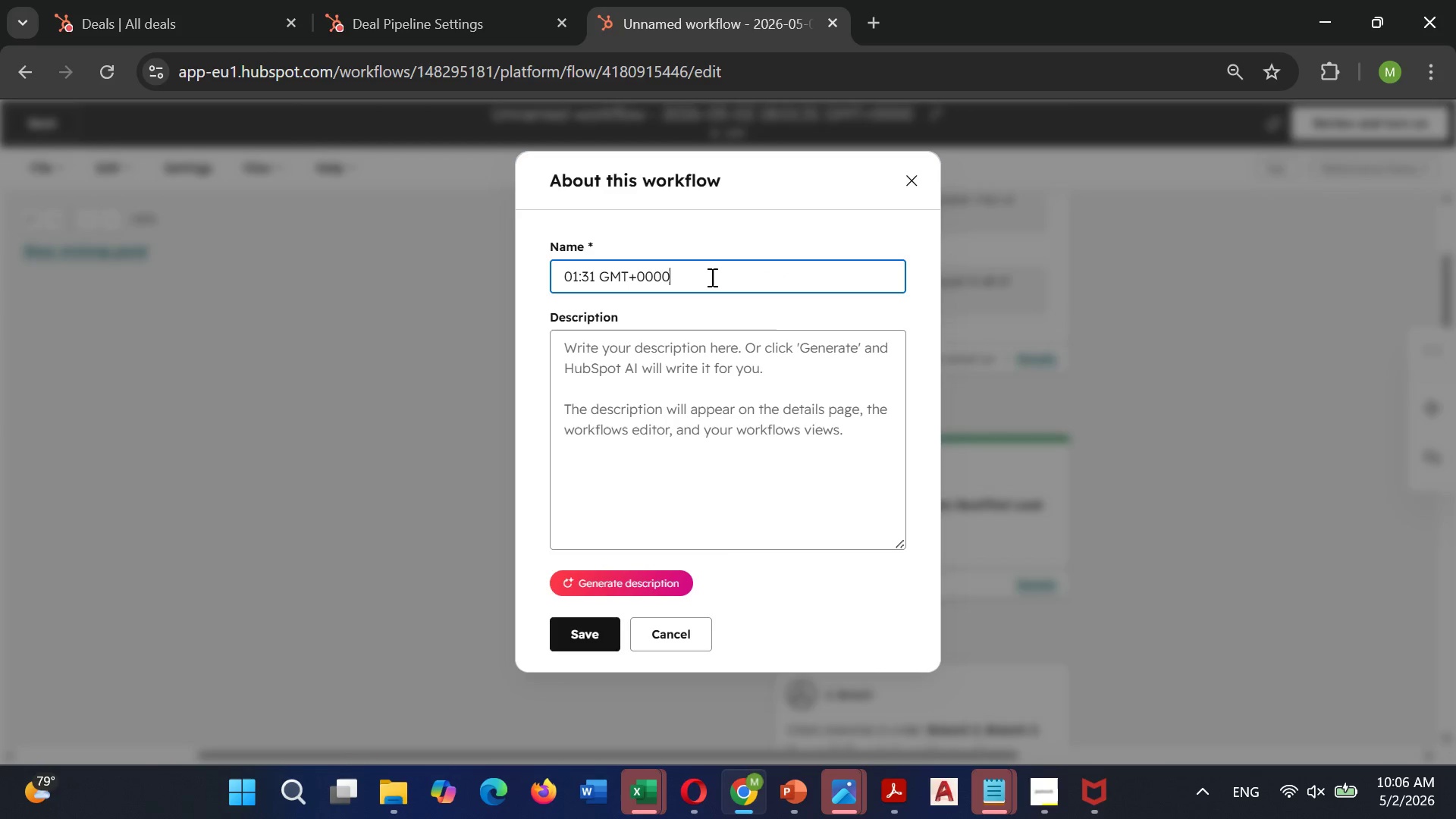 
hold_key(key=Backspace, duration=0.98)
 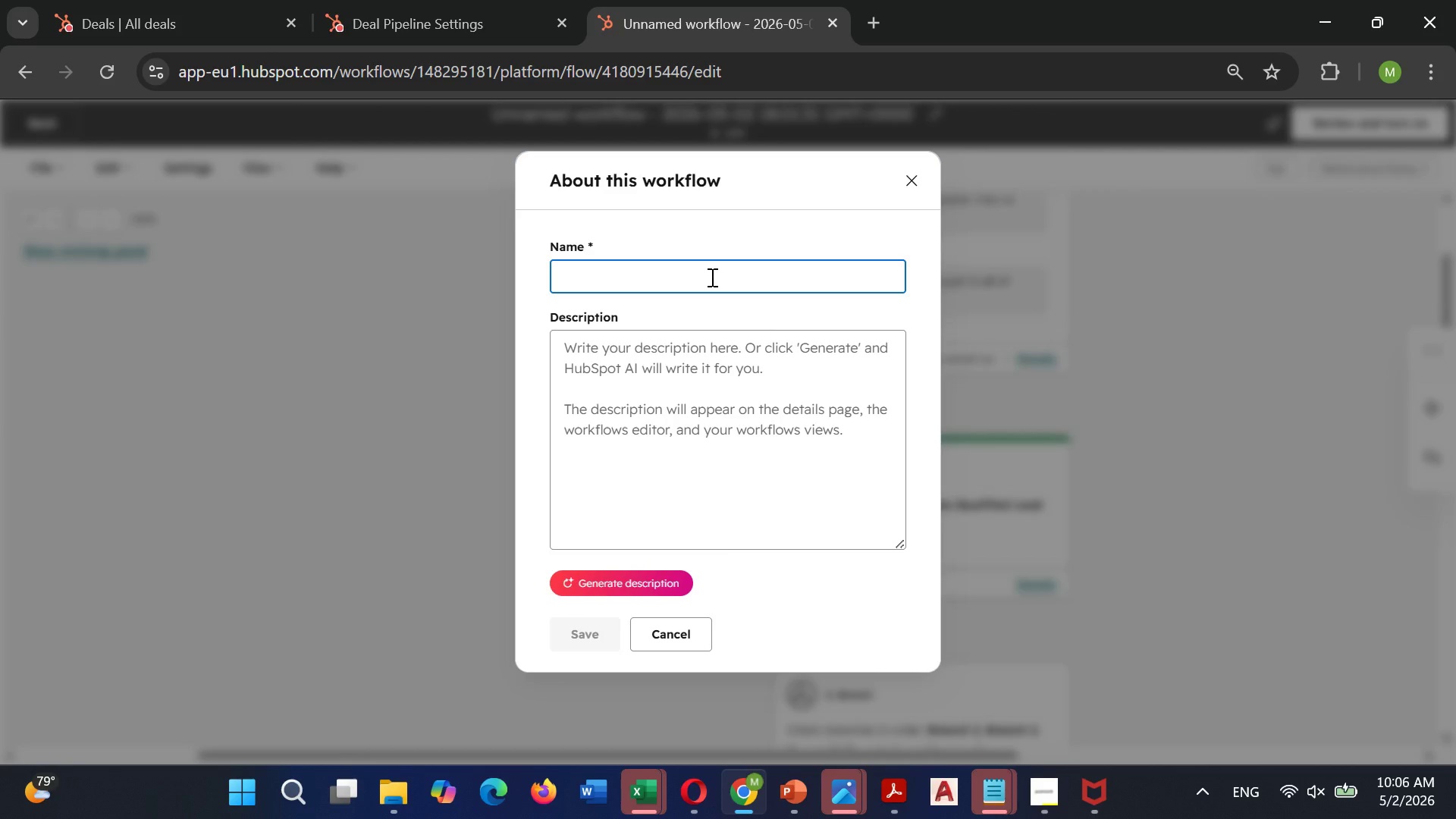 
wait(7.14)
 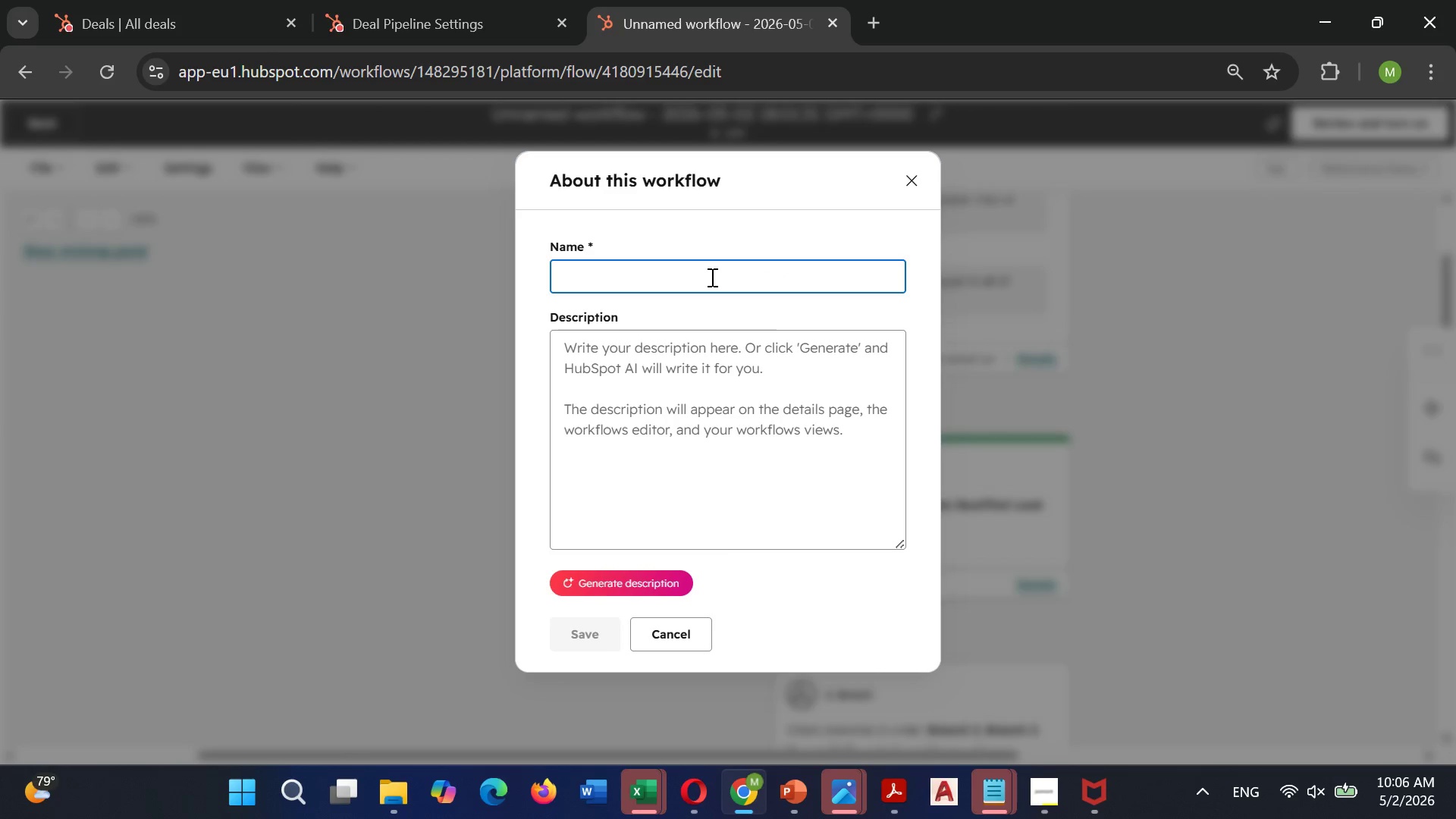 
type(Grr)
key(Backspace)
type(eenSheid)
key(Backspace)
key(Backspace)
key(Backspace)
type(ield - High Intent)
 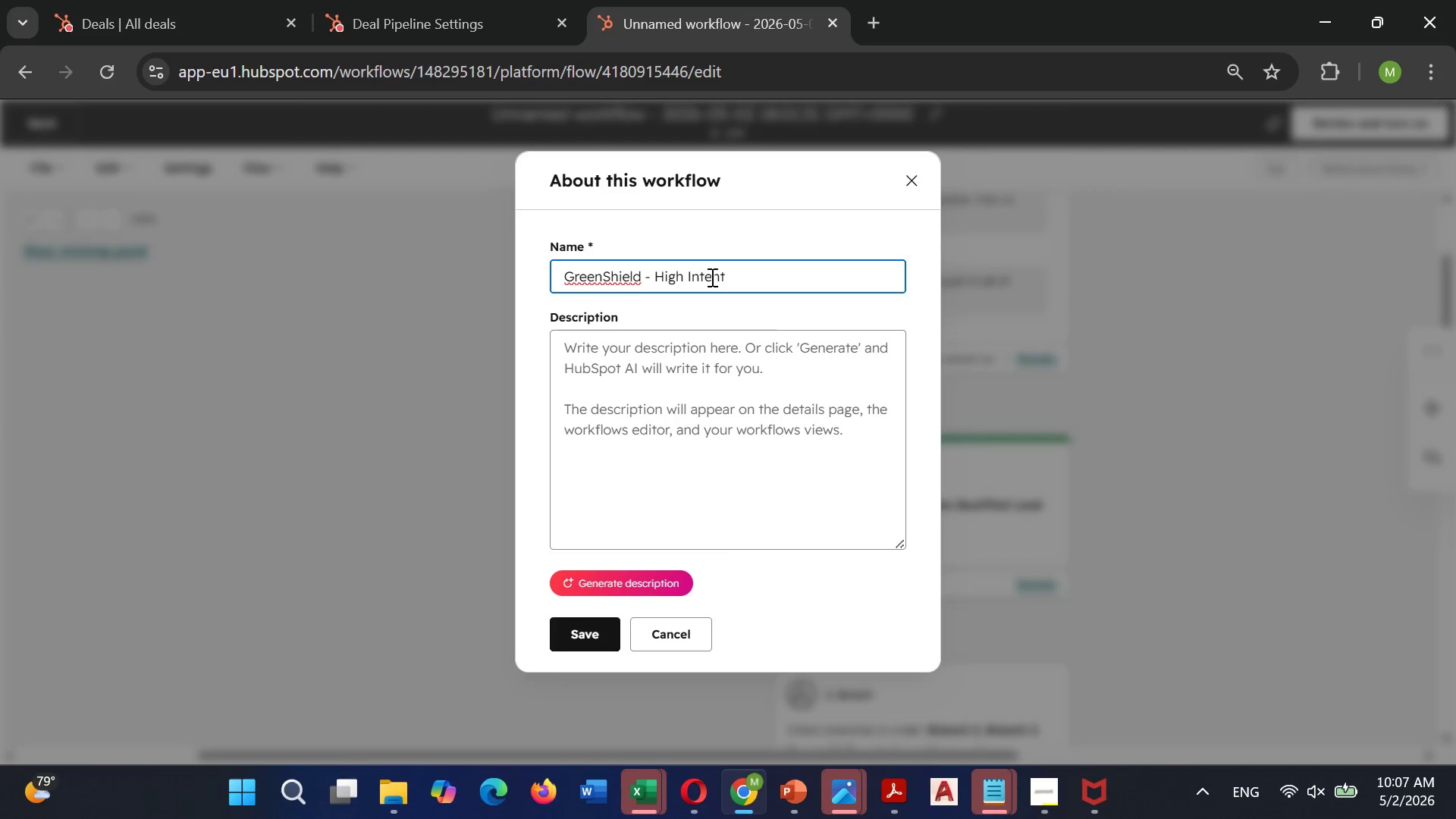 
type( Lead to SQL + Deal Creator)
 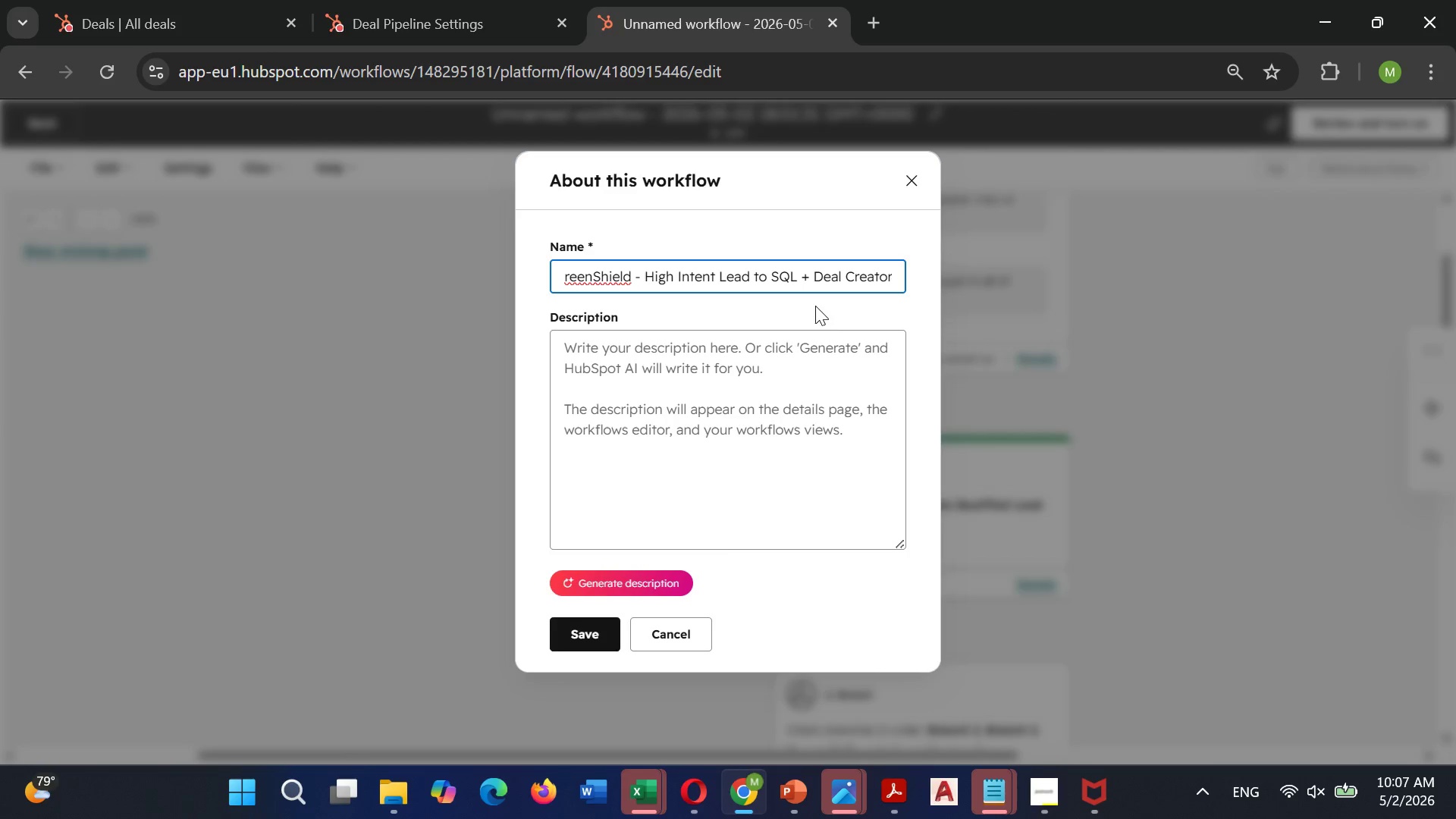 
left_click([585, 645])
 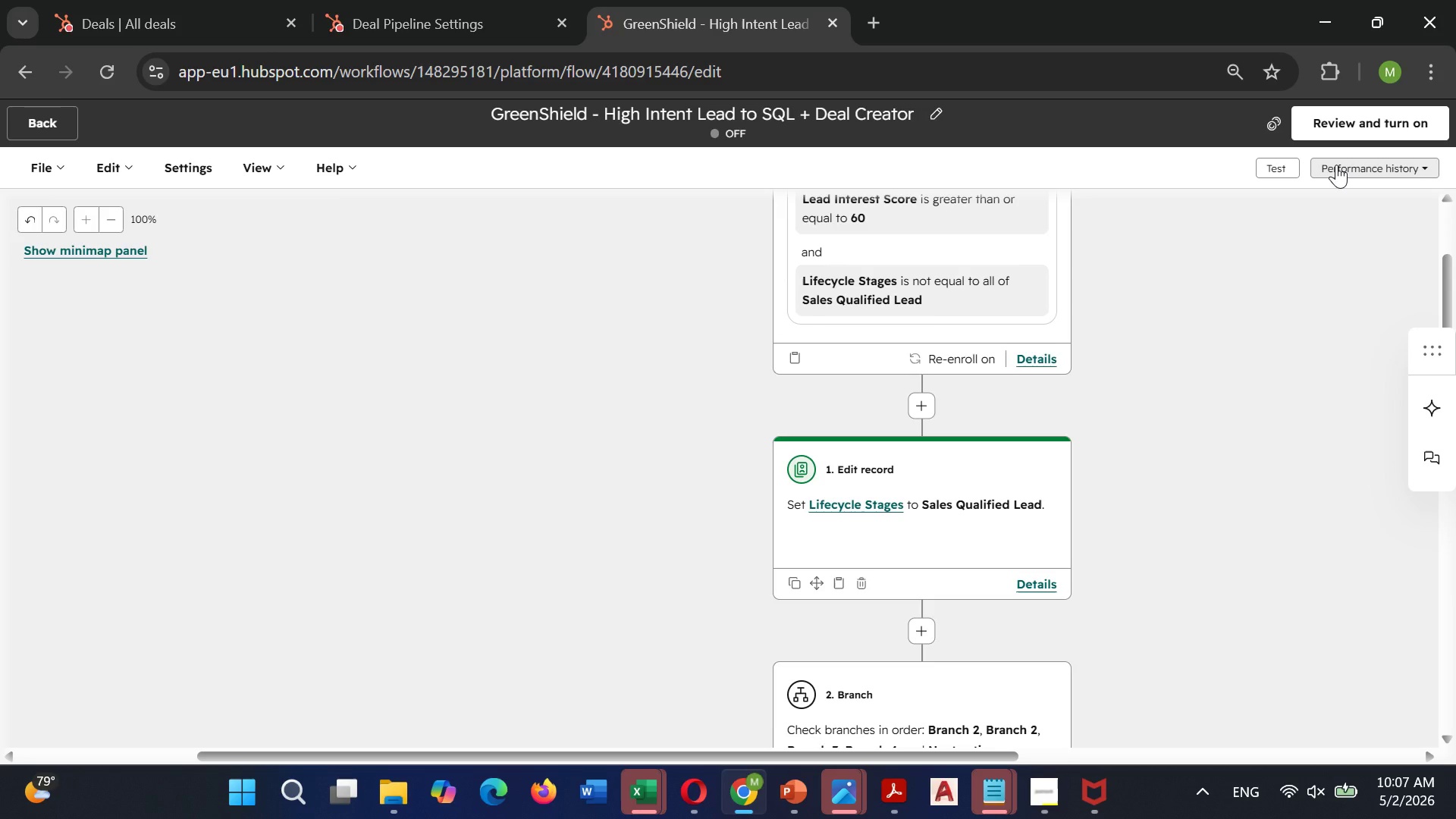 
wait(7.33)
 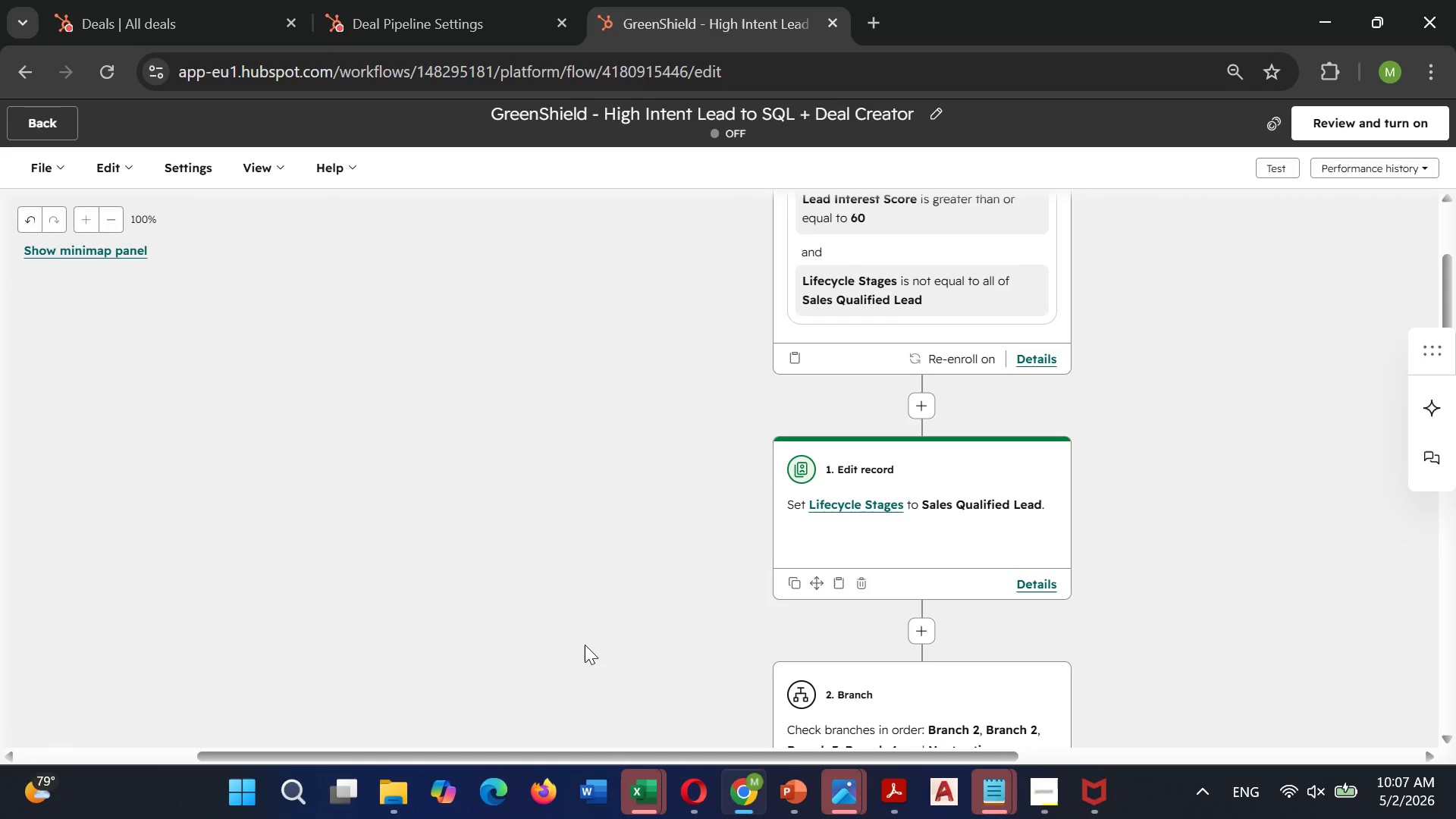 
left_click([1293, 163])
 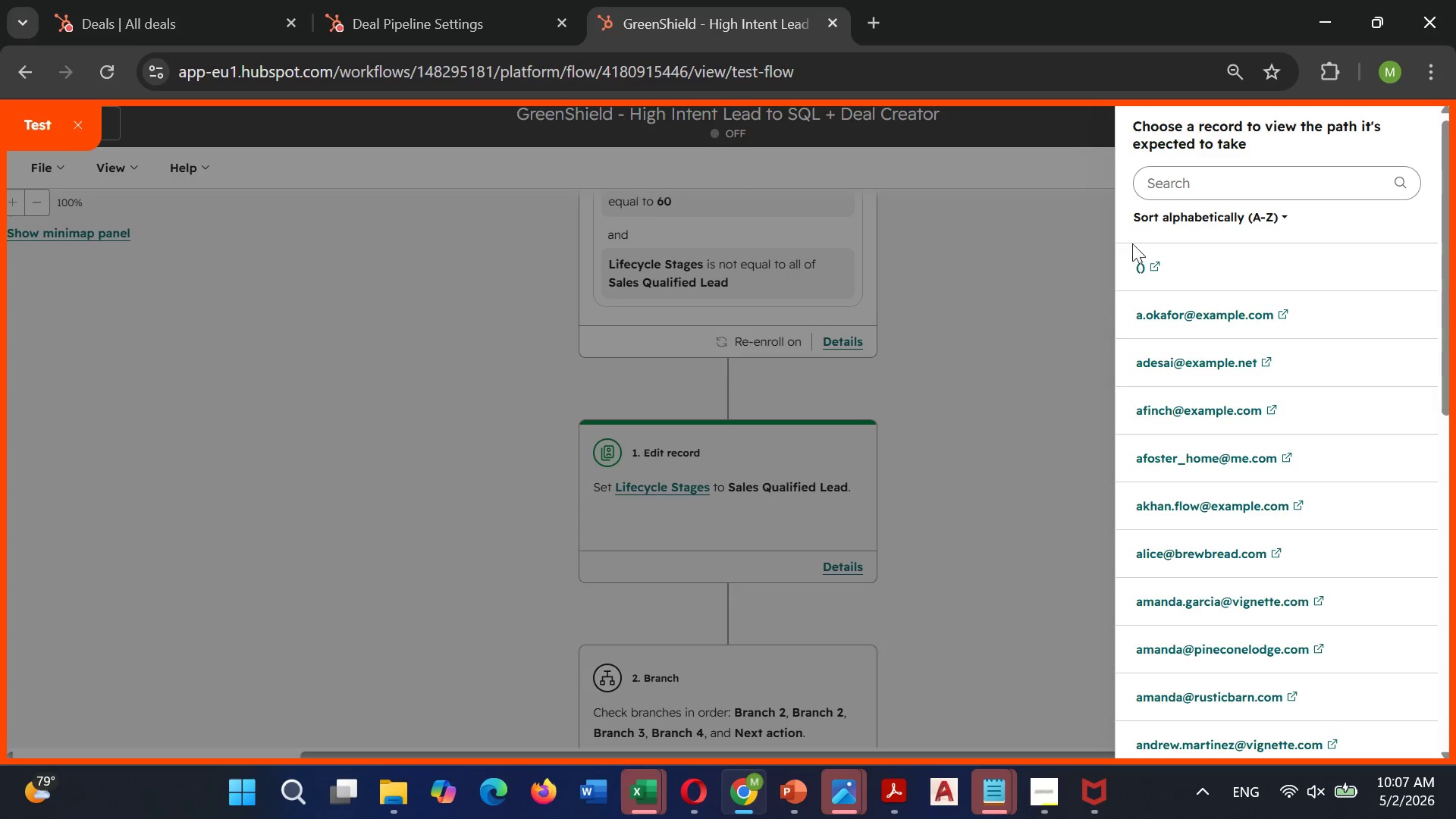 
wait(9.25)
 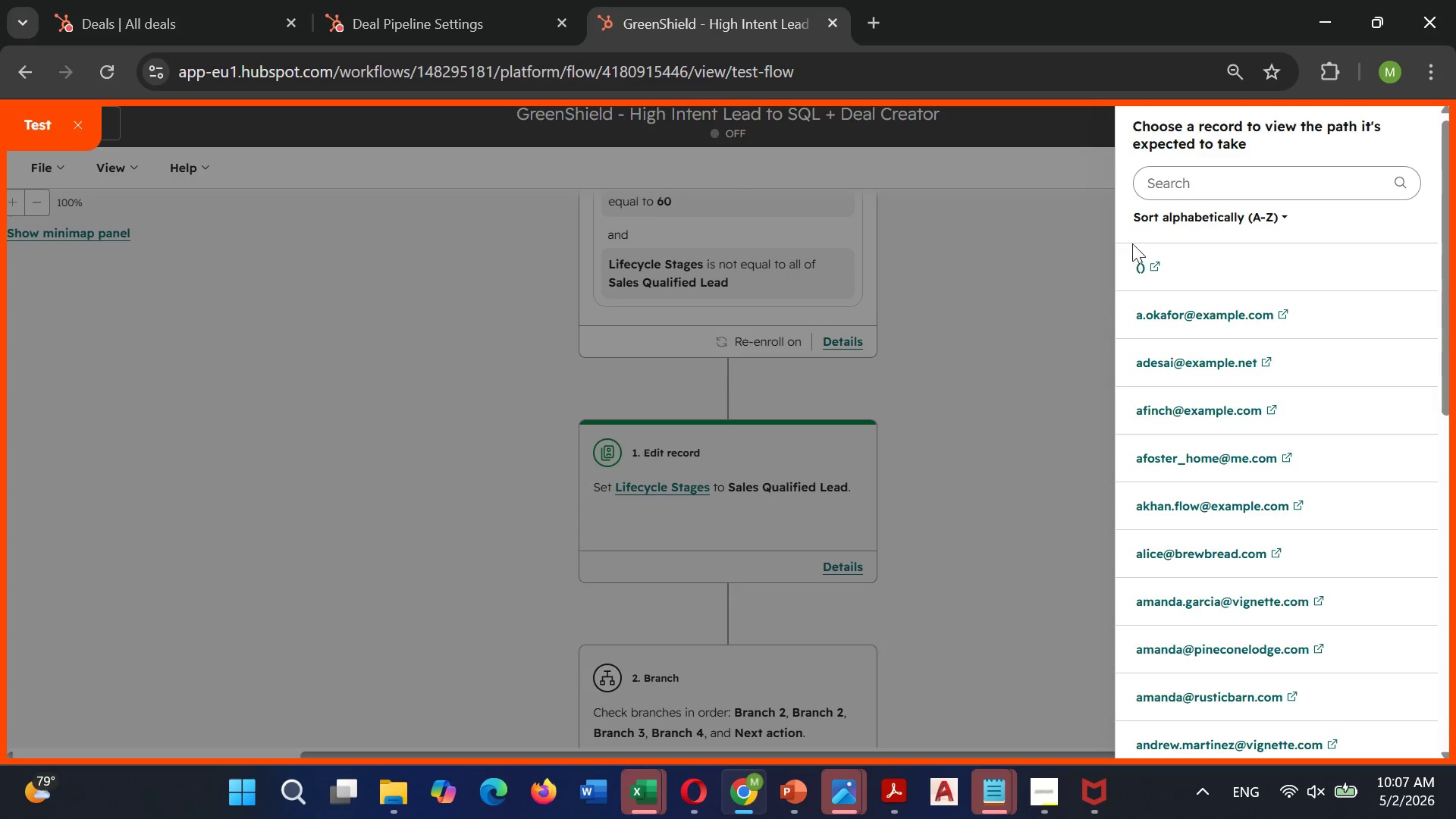 
left_click([80, 122])
 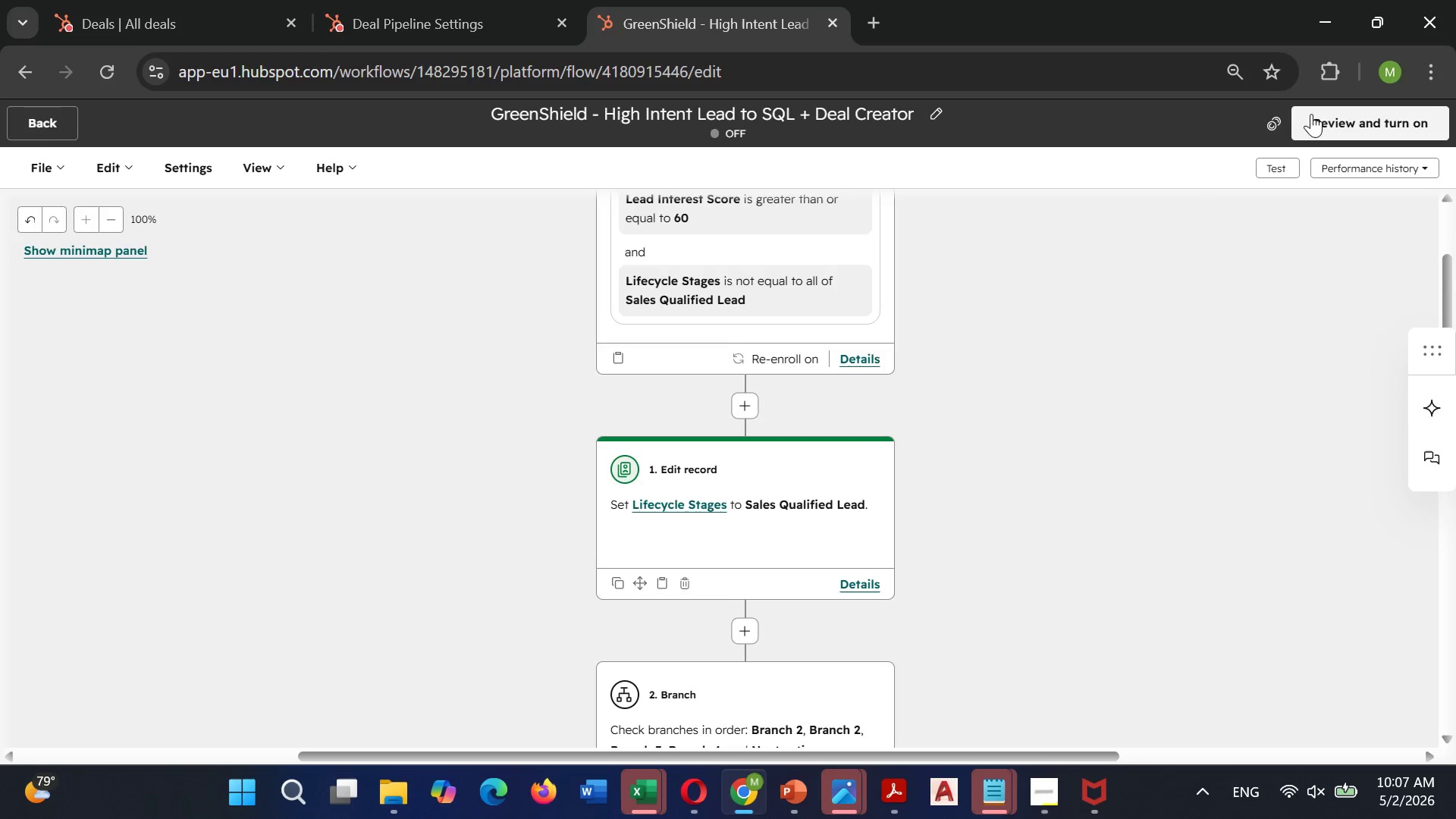 
left_click([1317, 111])
 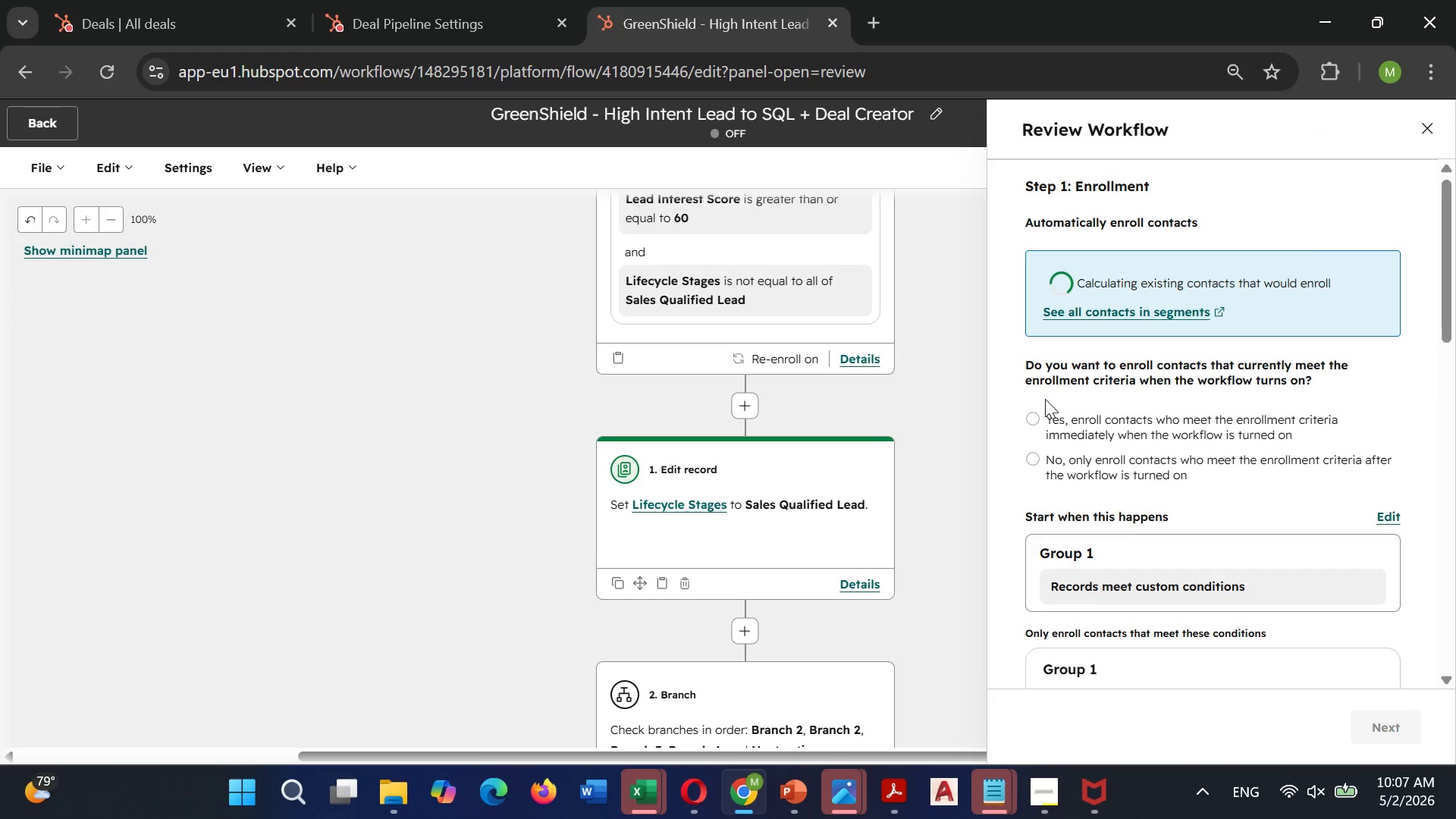 
left_click([1031, 421])
 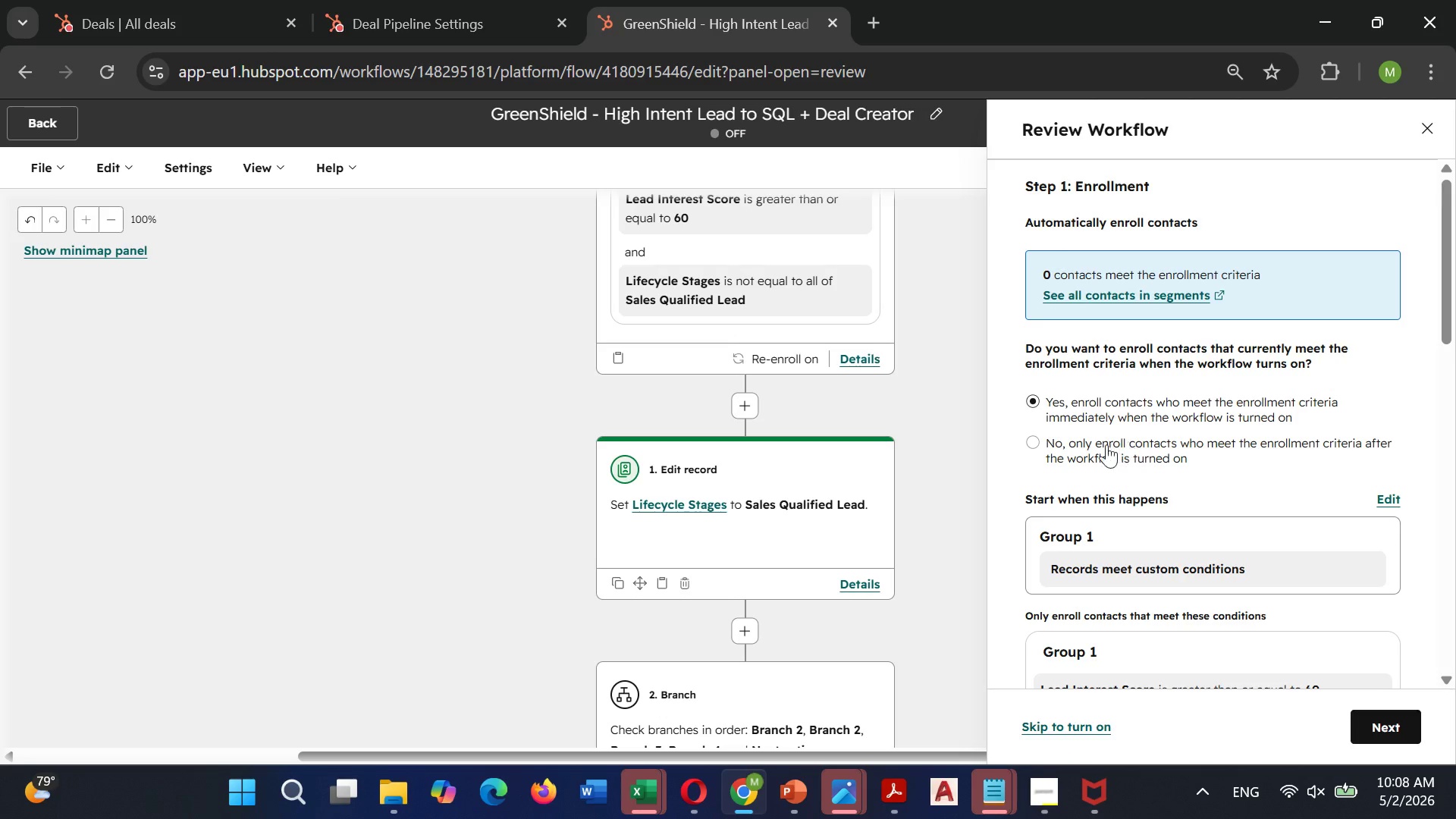 
wait(6.59)
 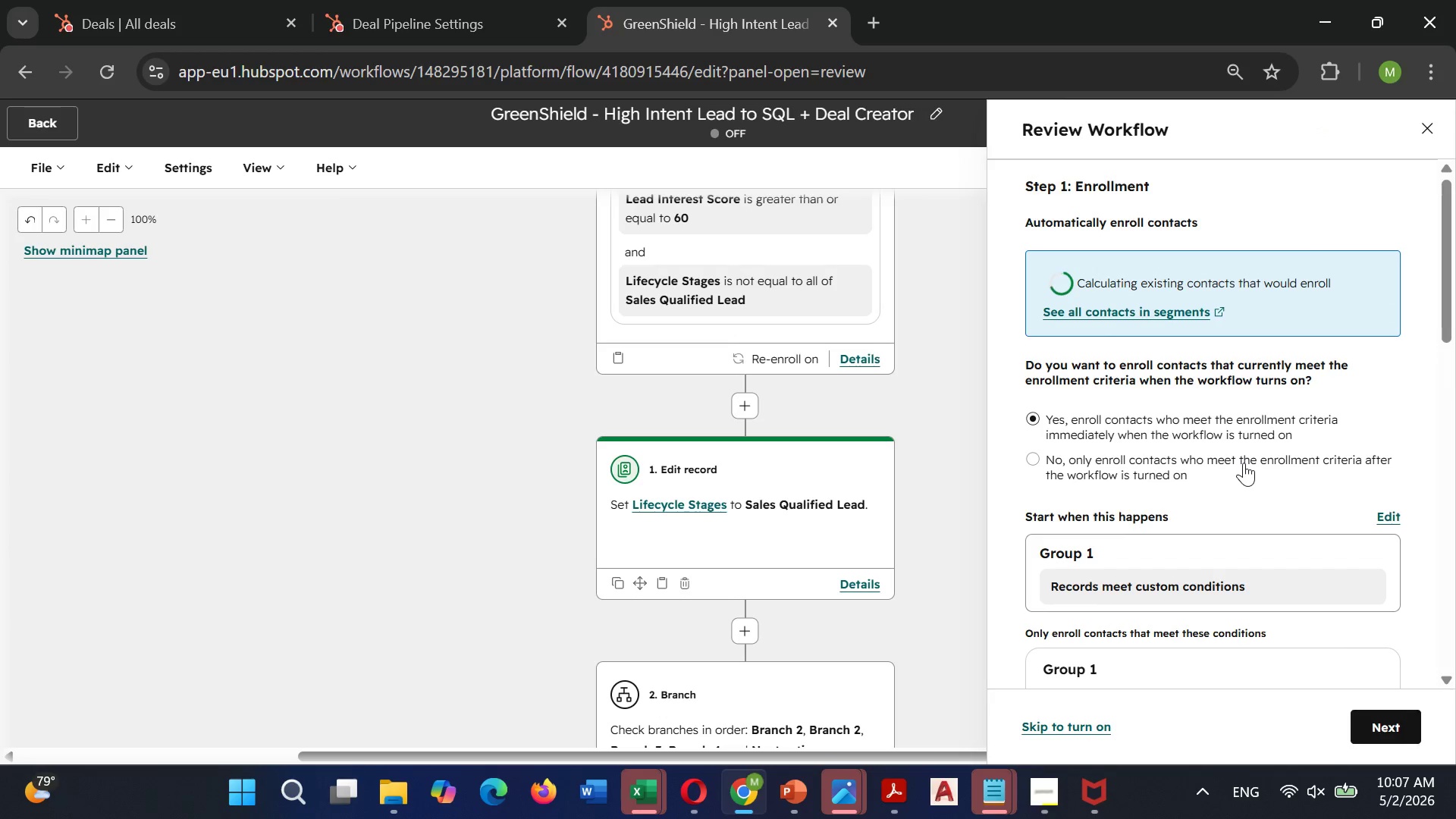 
left_click([1032, 436])
 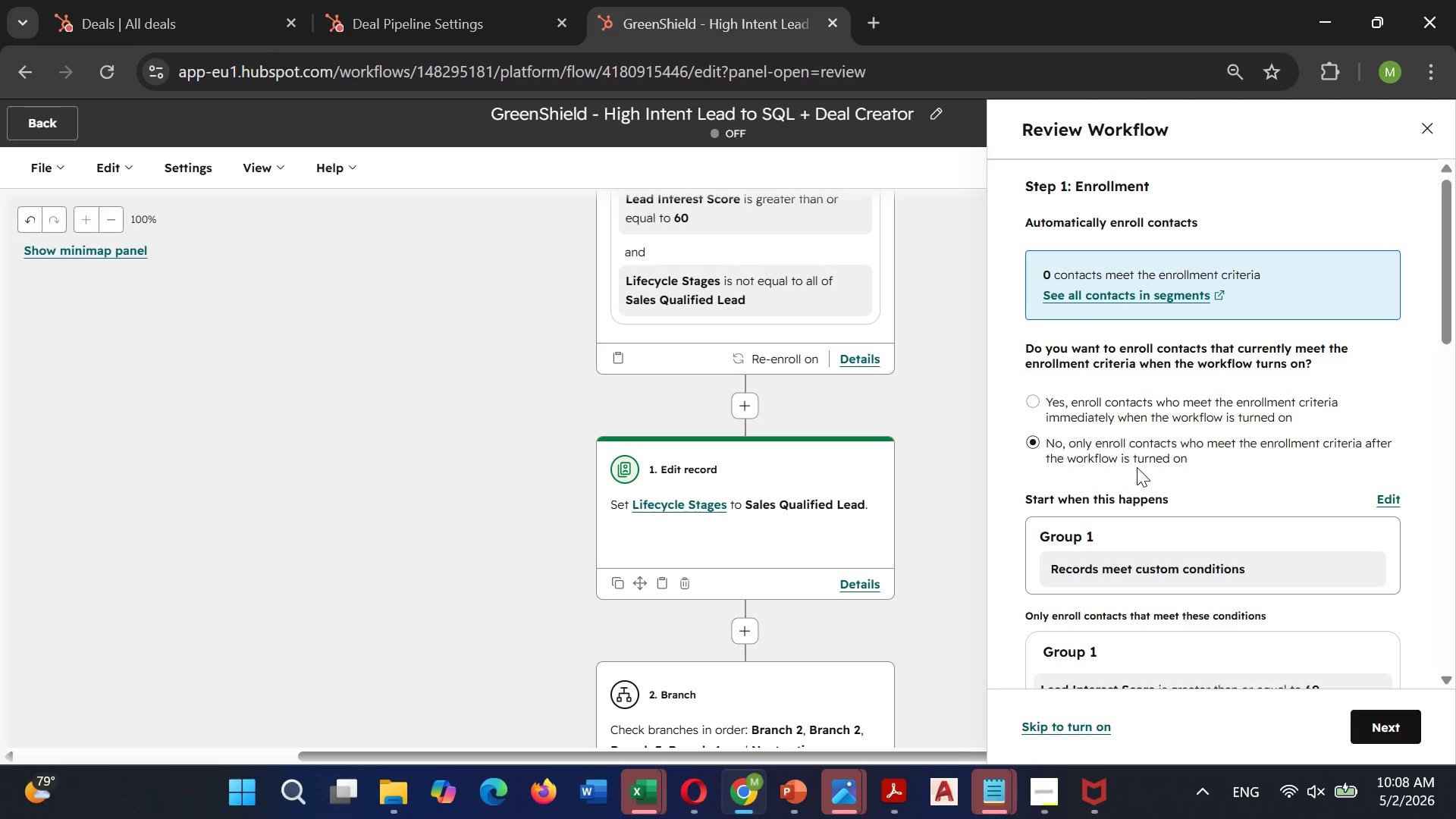 
scroll: coordinate [1137, 467], scroll_direction: down, amount: 5.0
 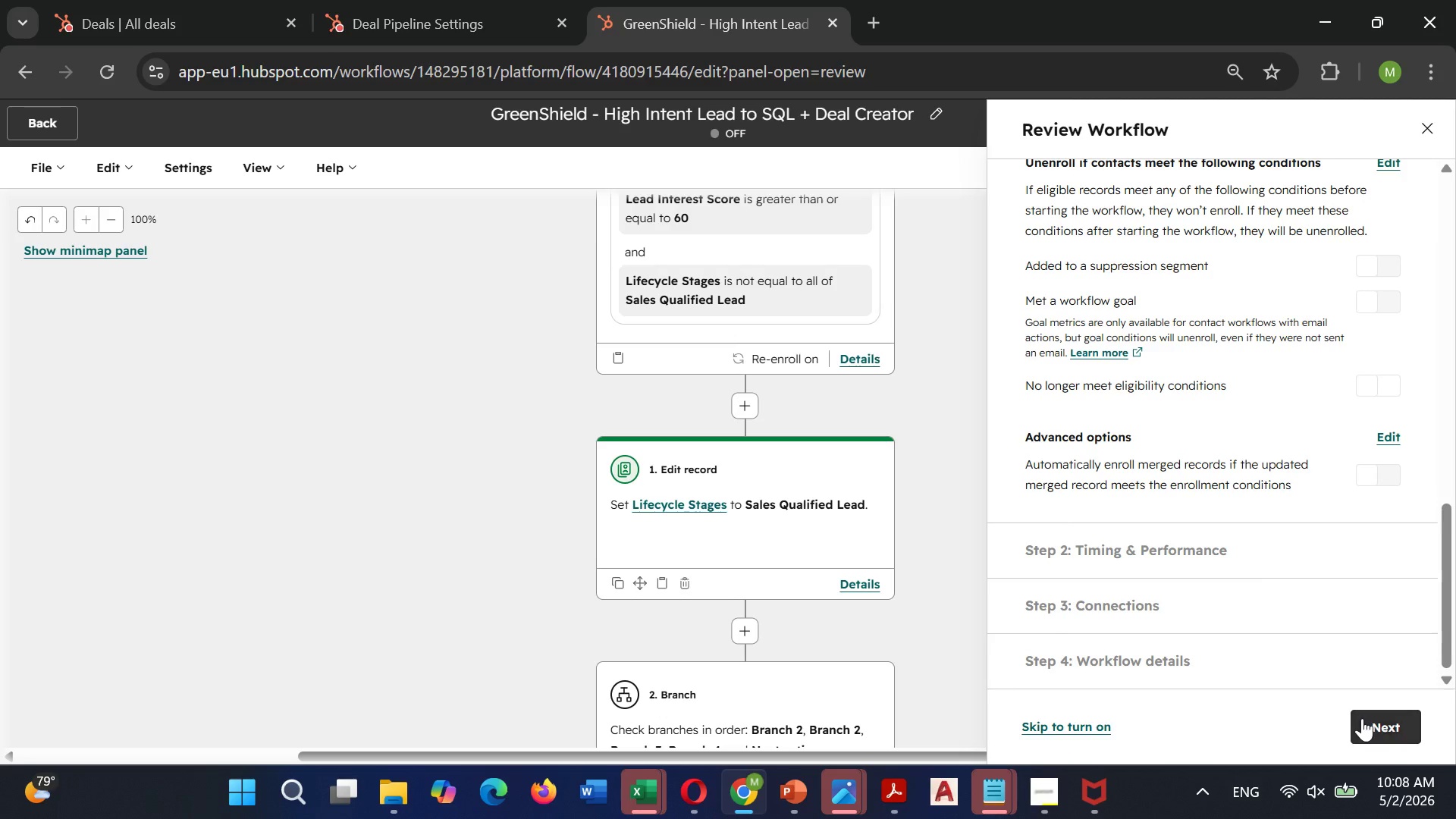 
left_click([1362, 719])
 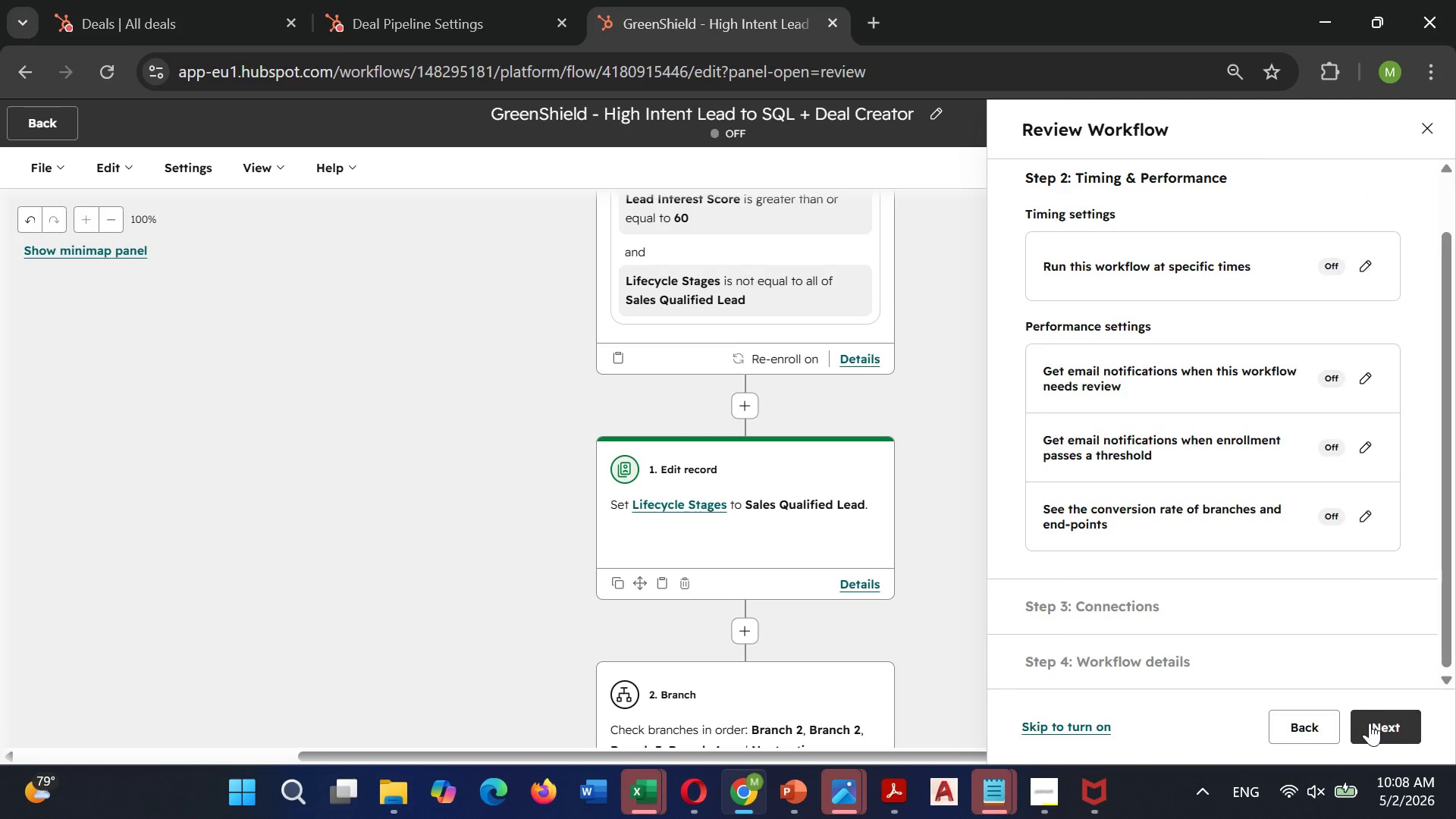 
left_click([1370, 723])
 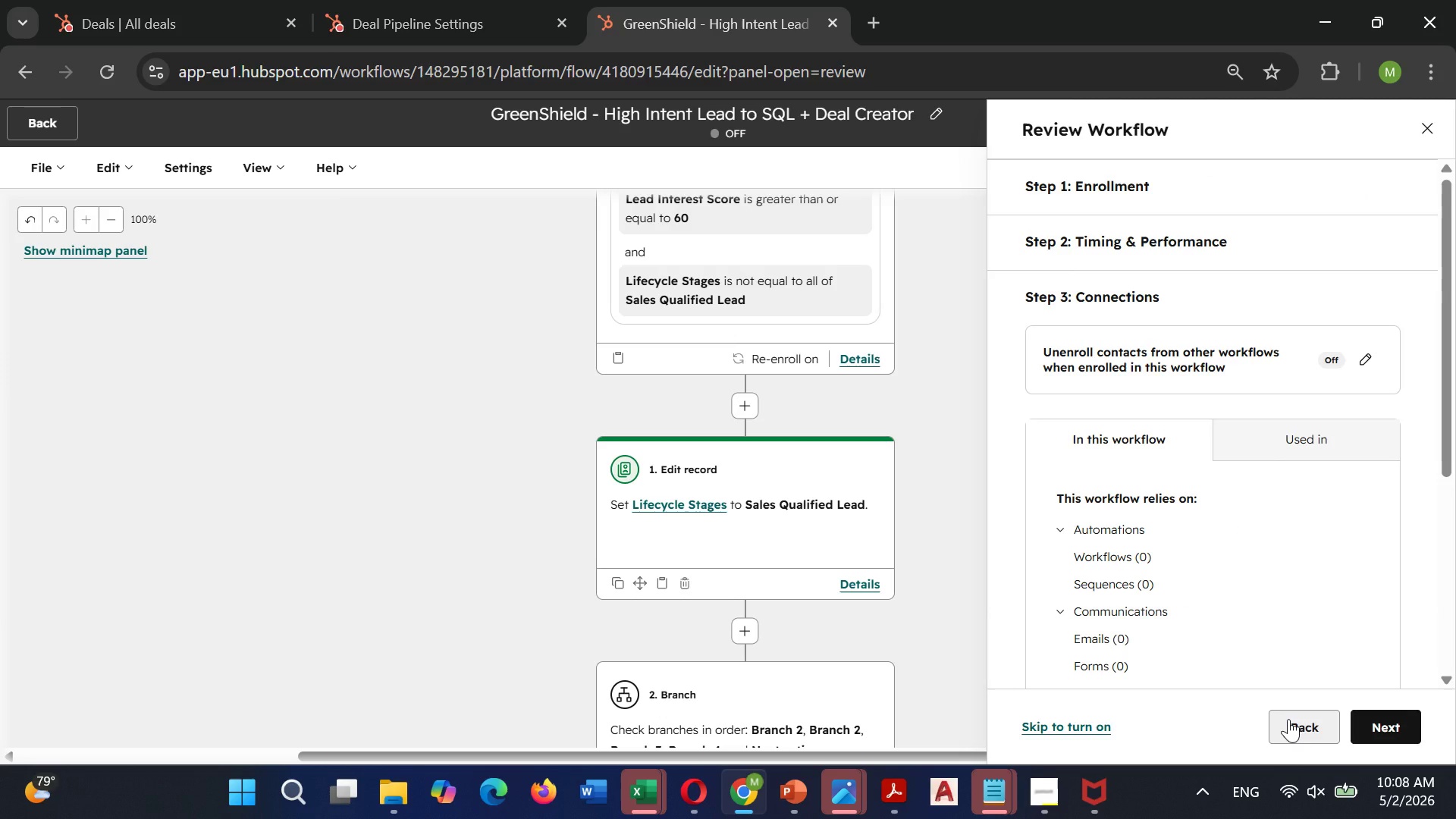 
left_click([1288, 719])
 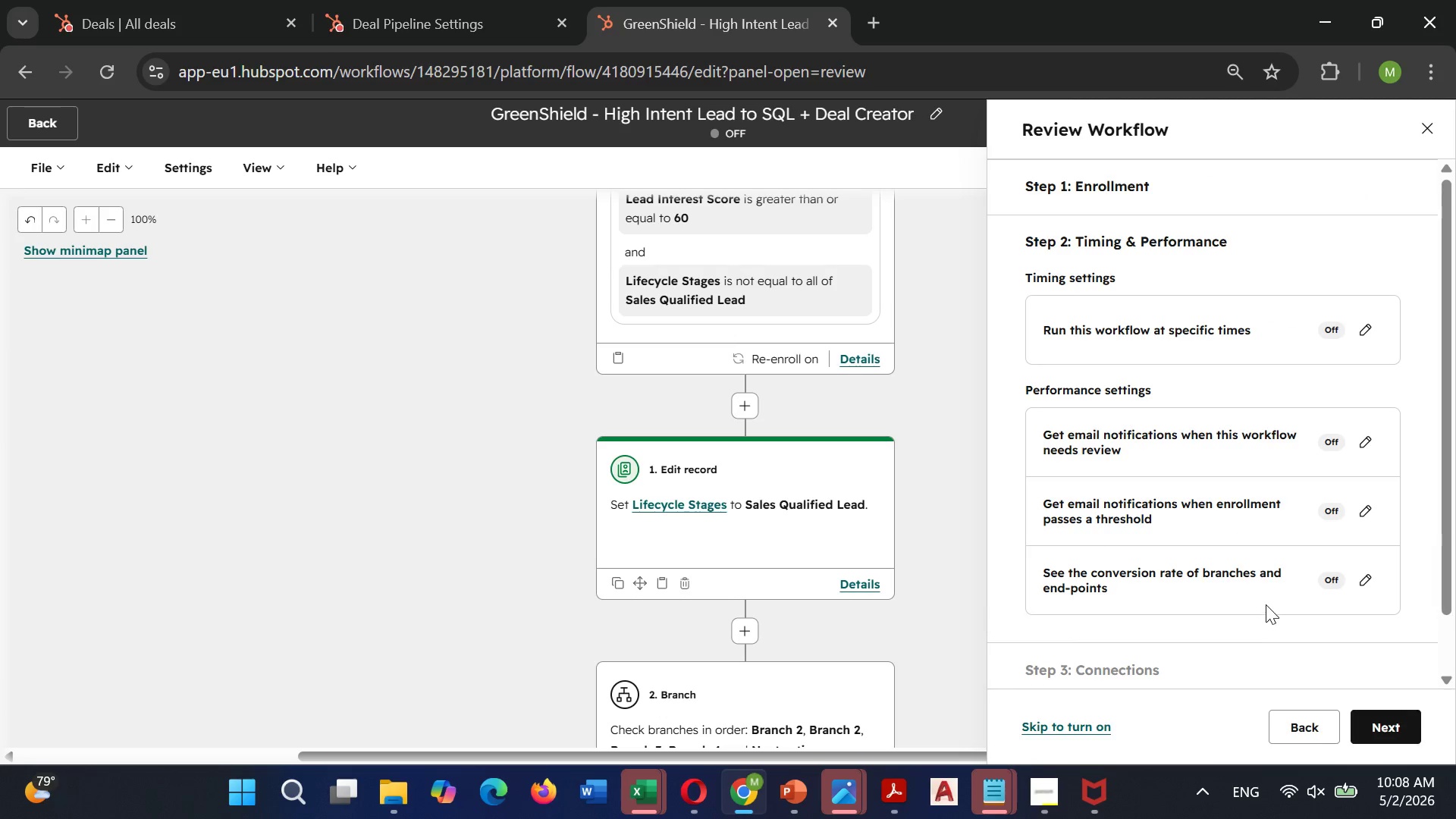 
scroll: coordinate [1266, 604], scroll_direction: up, amount: 1.0
 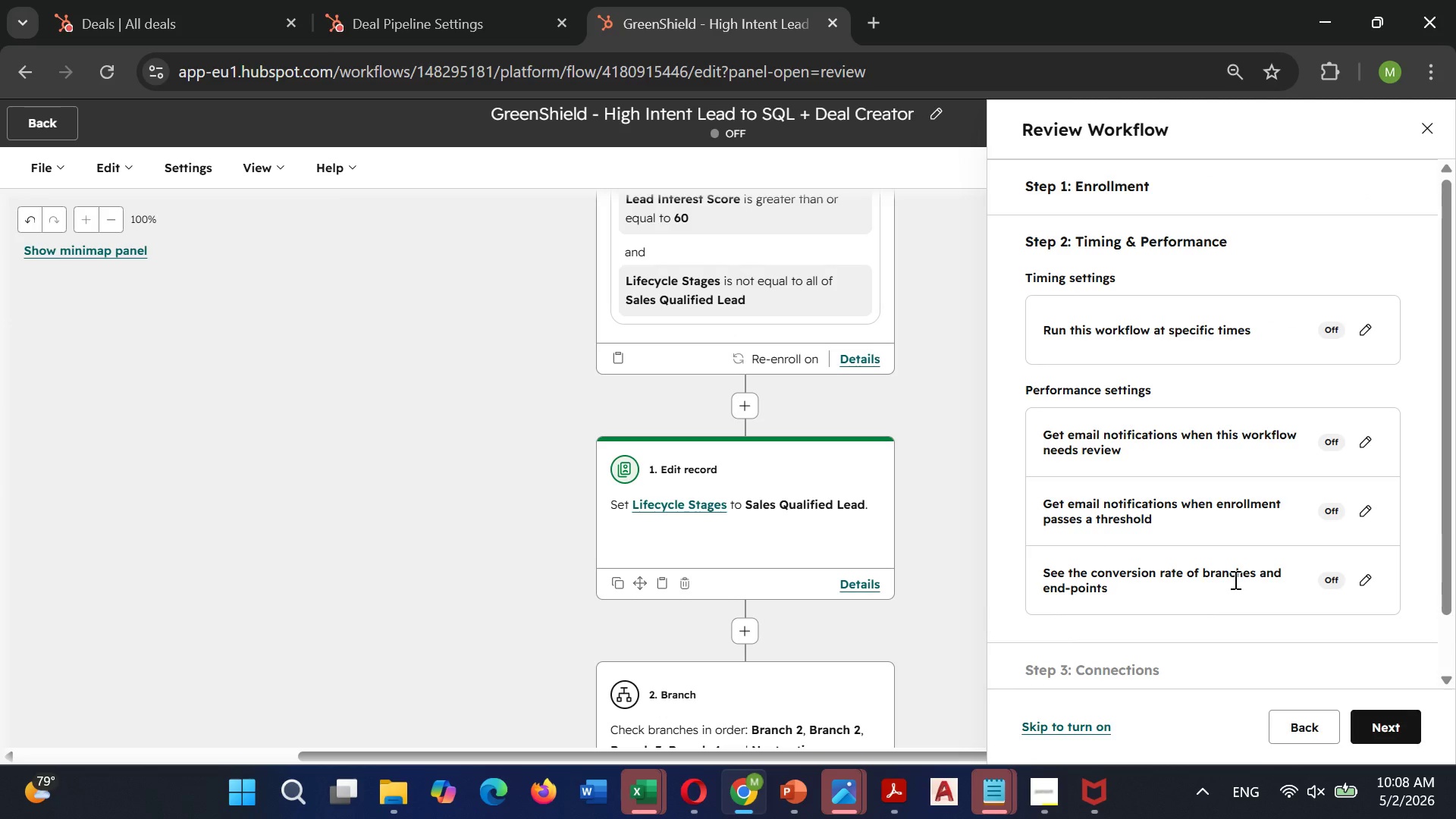 
wait(6.13)
 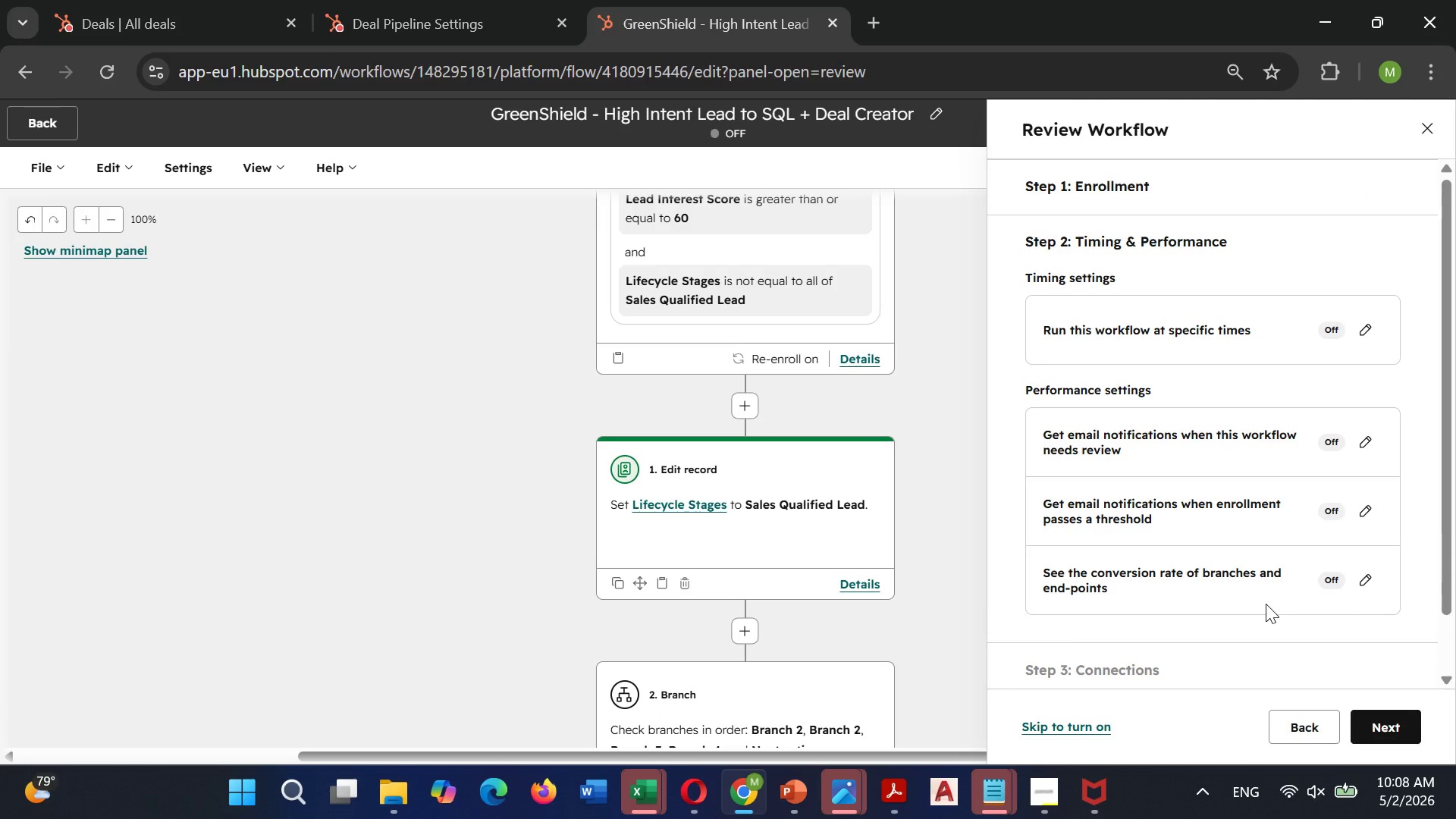 
left_click([1401, 720])
 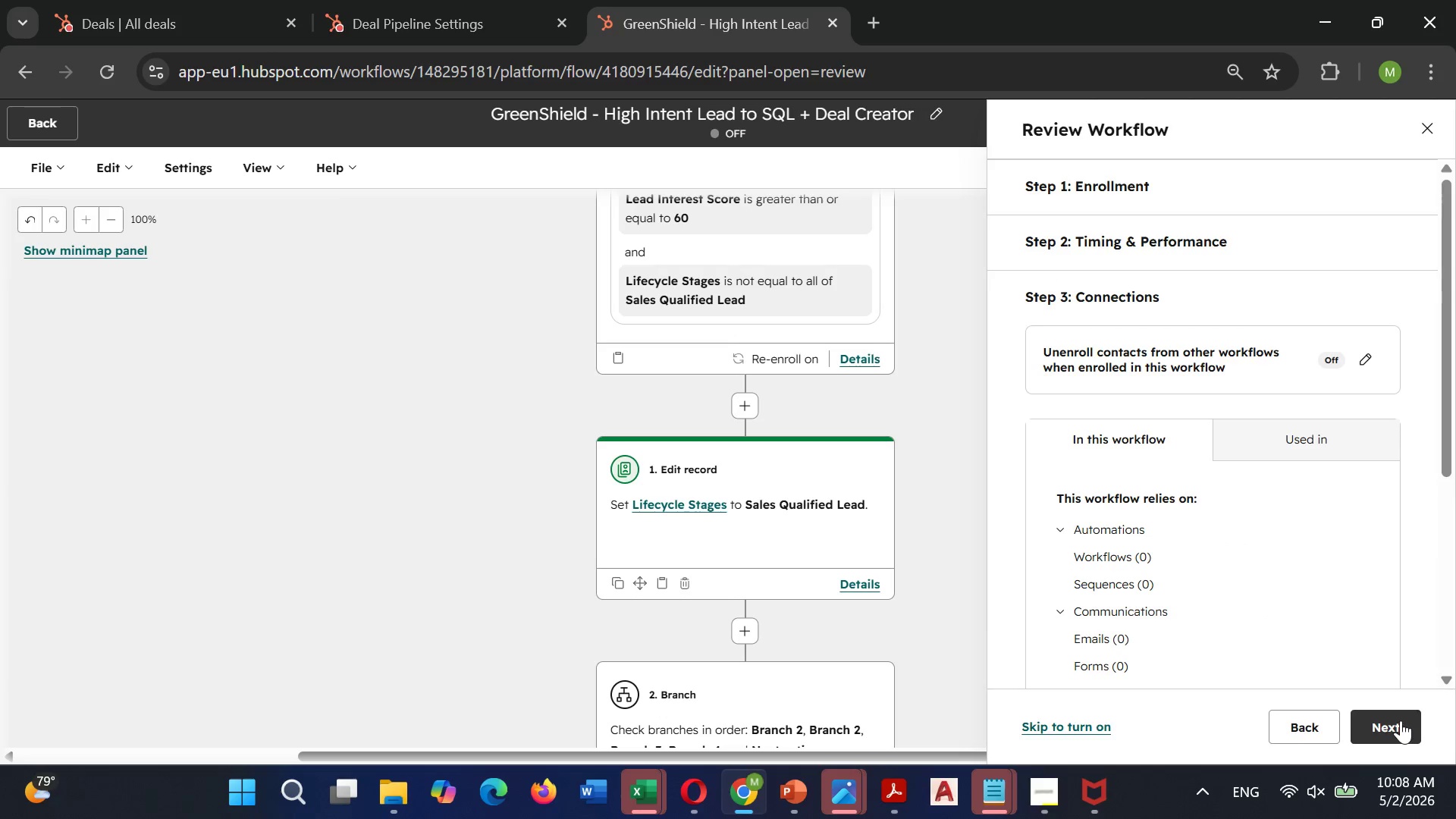 
left_click([1399, 721])
 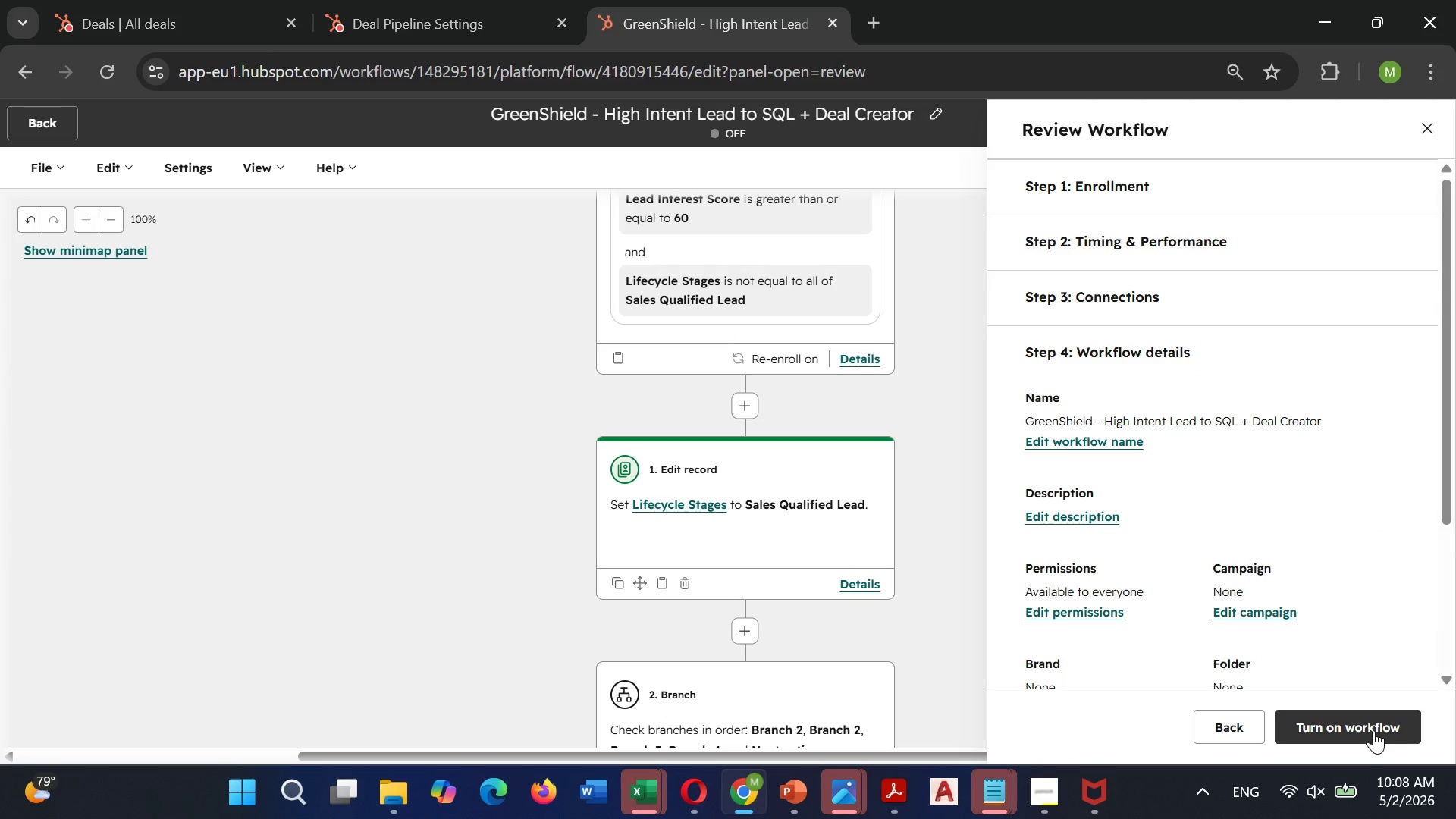 
left_click([1372, 730])
 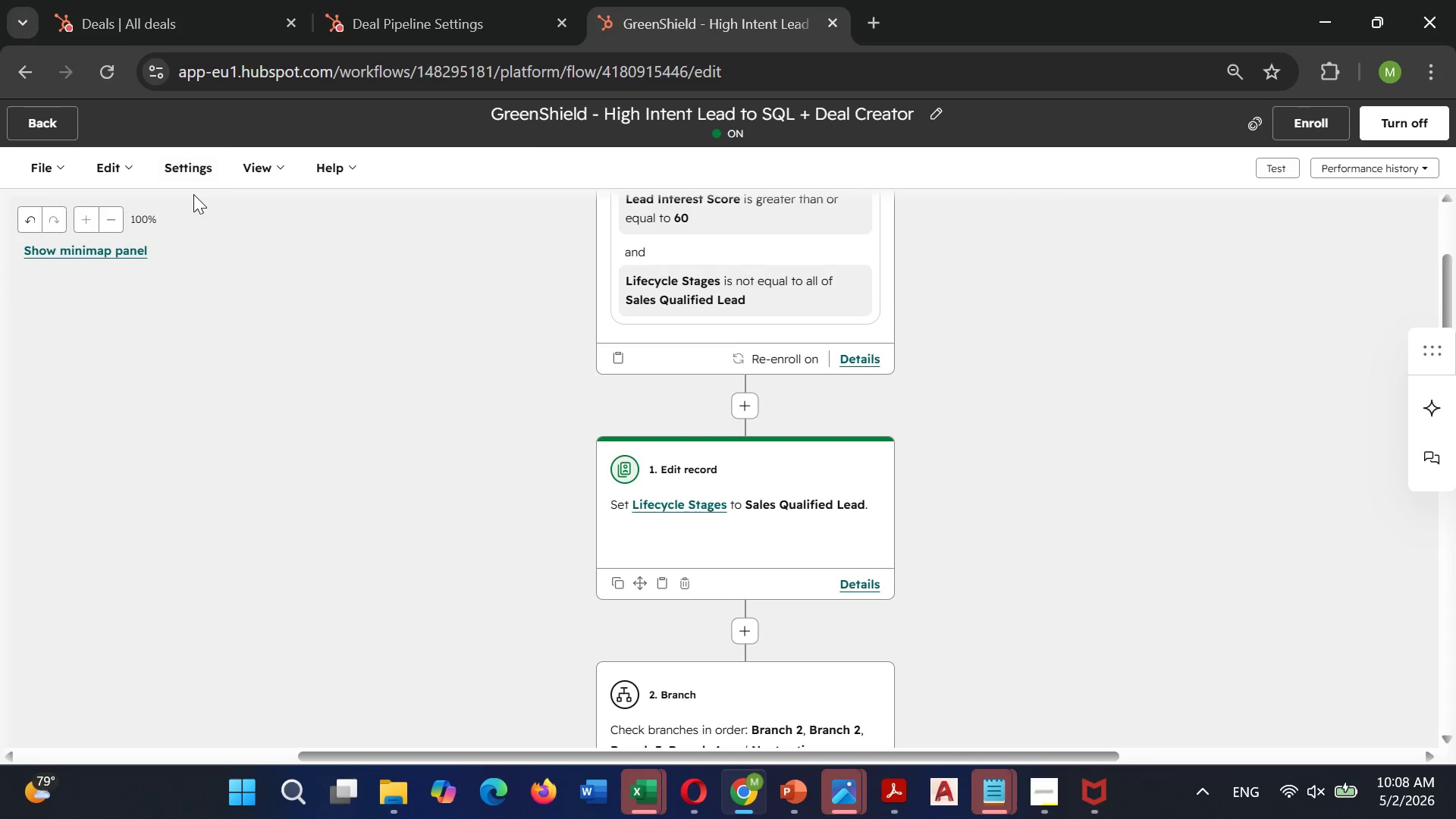 
left_click([131, 176])
 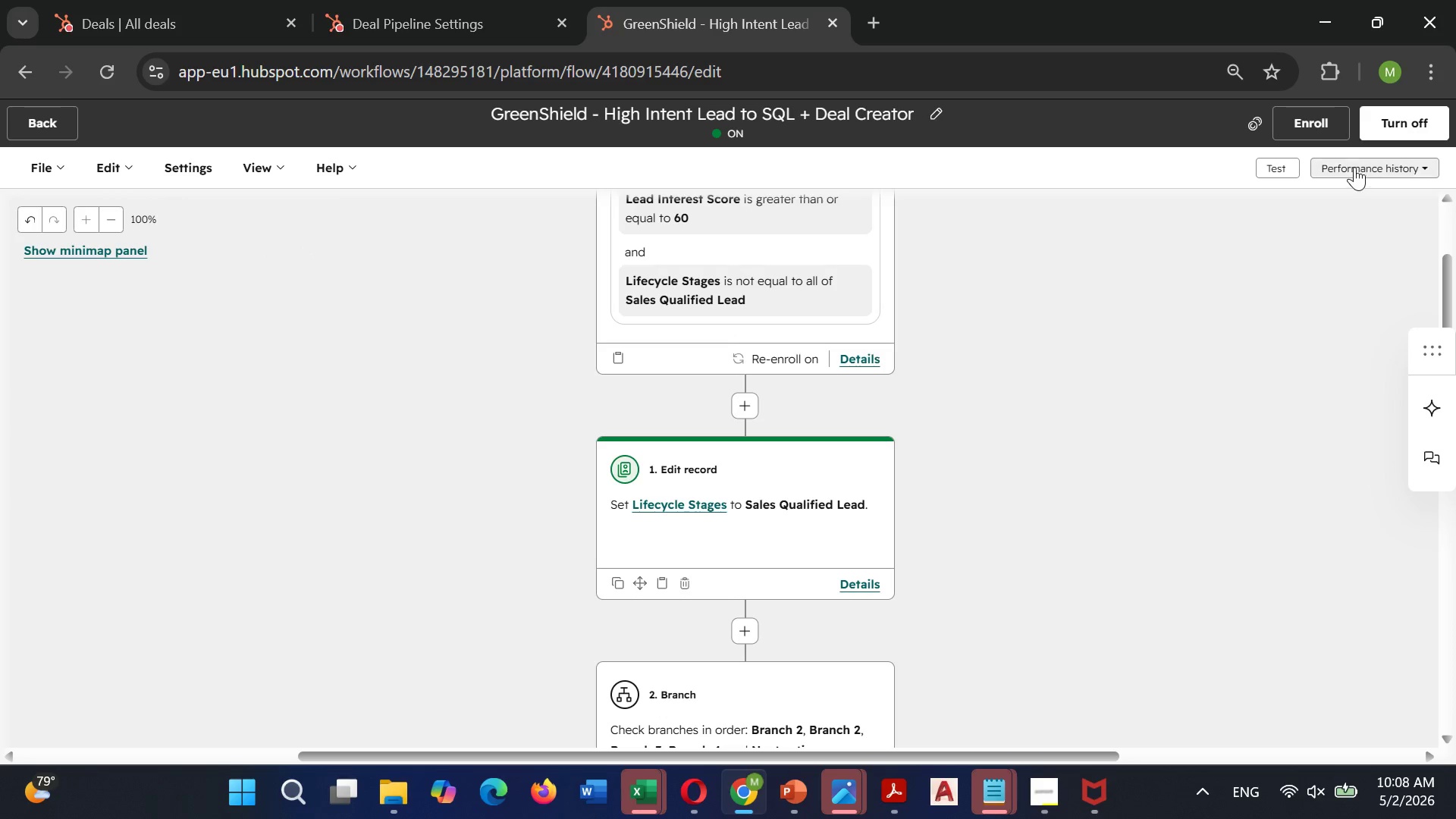 
left_click([1334, 130])
 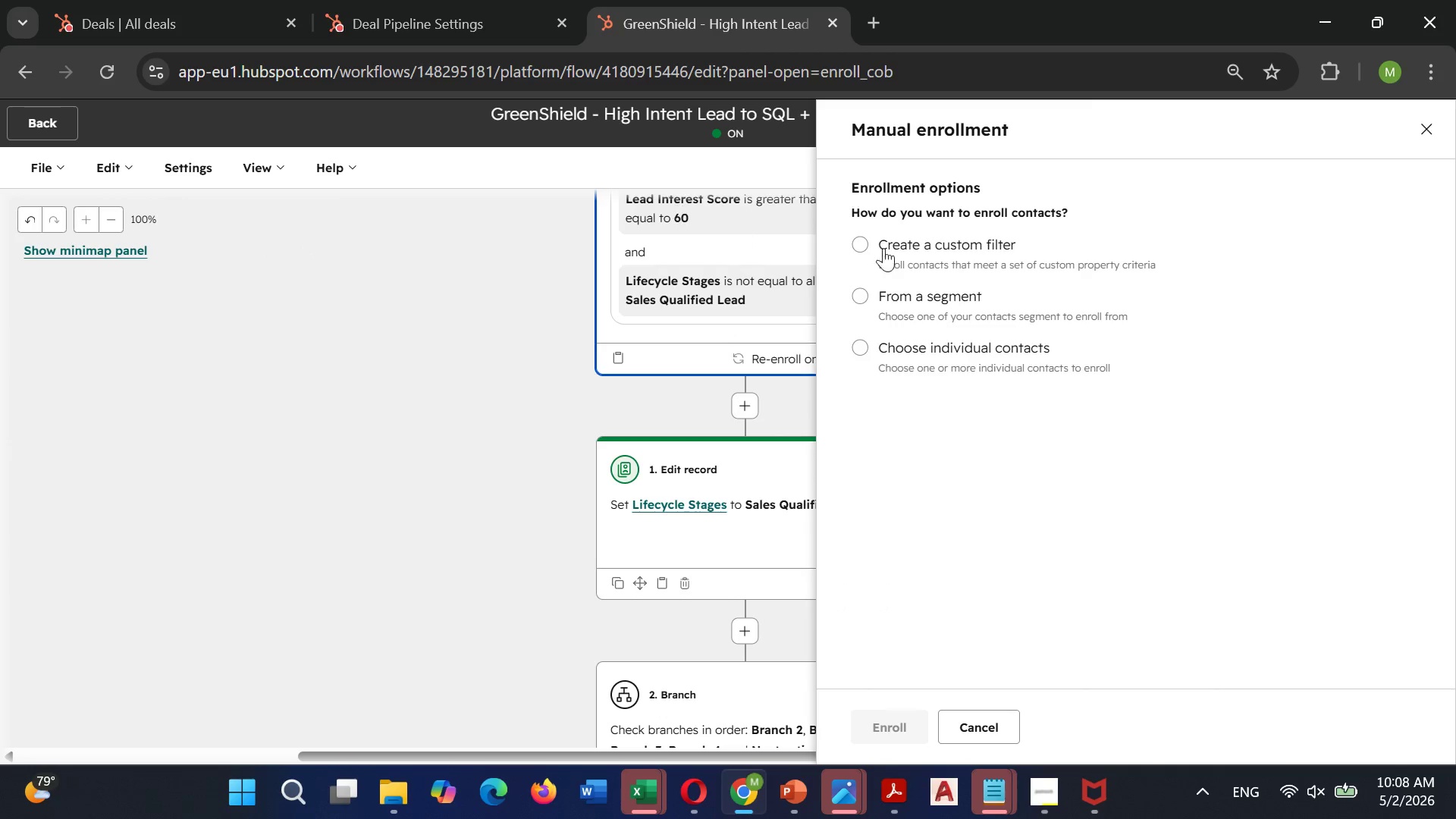 
wait(10.05)
 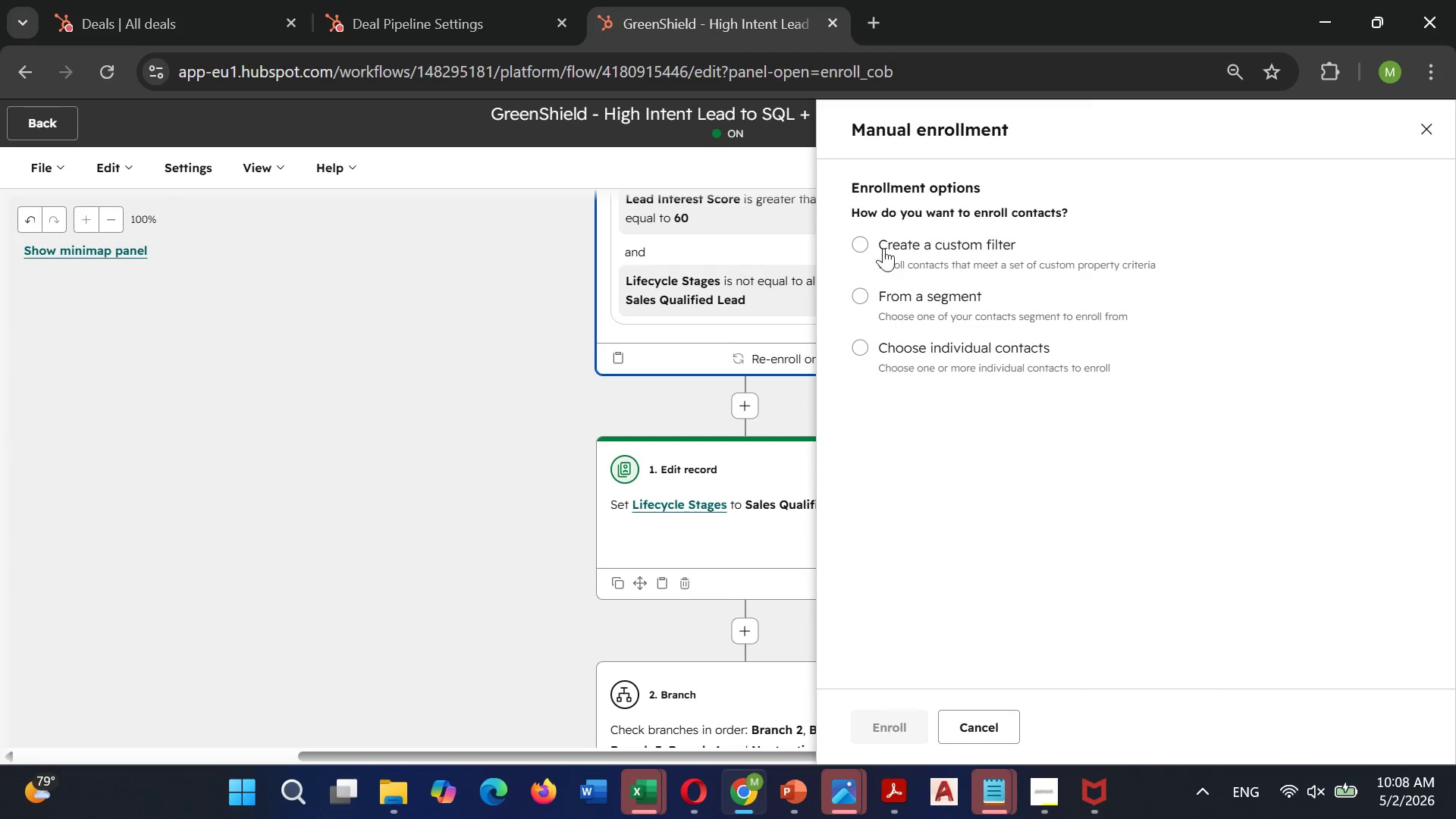 
left_click([858, 246])
 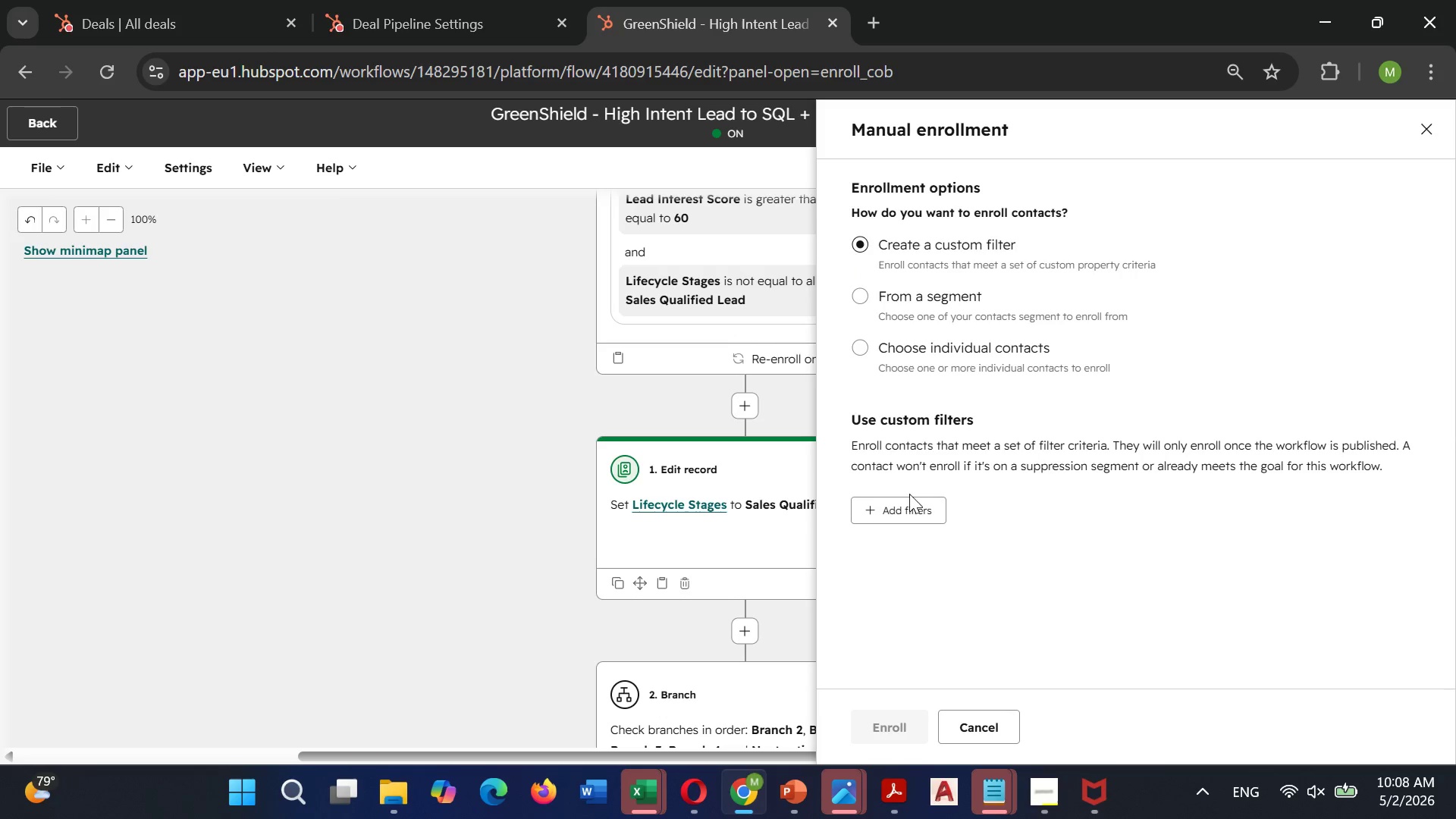 
left_click([905, 504])
 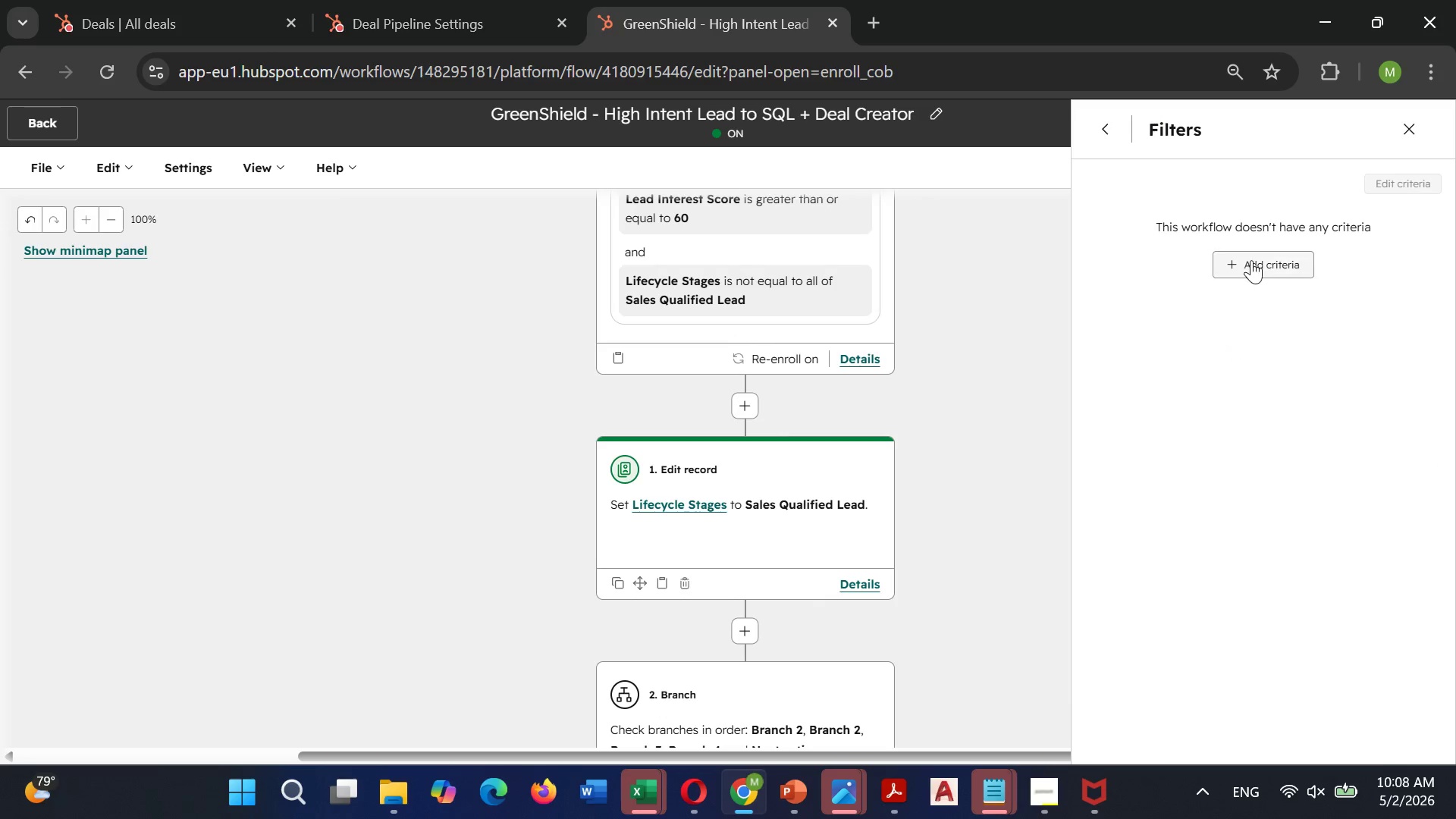 
left_click([1251, 260])
 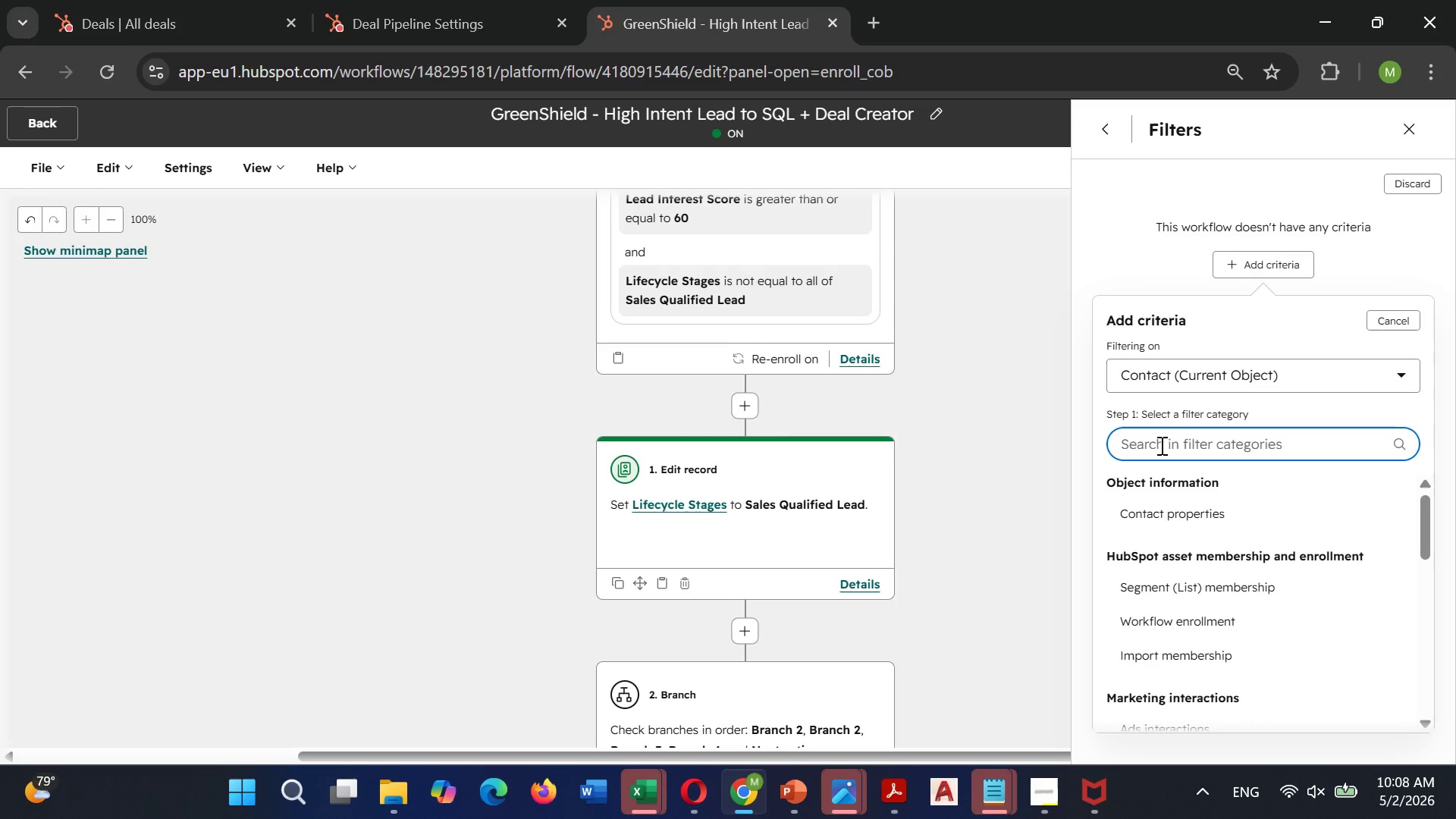 
wait(5.78)
 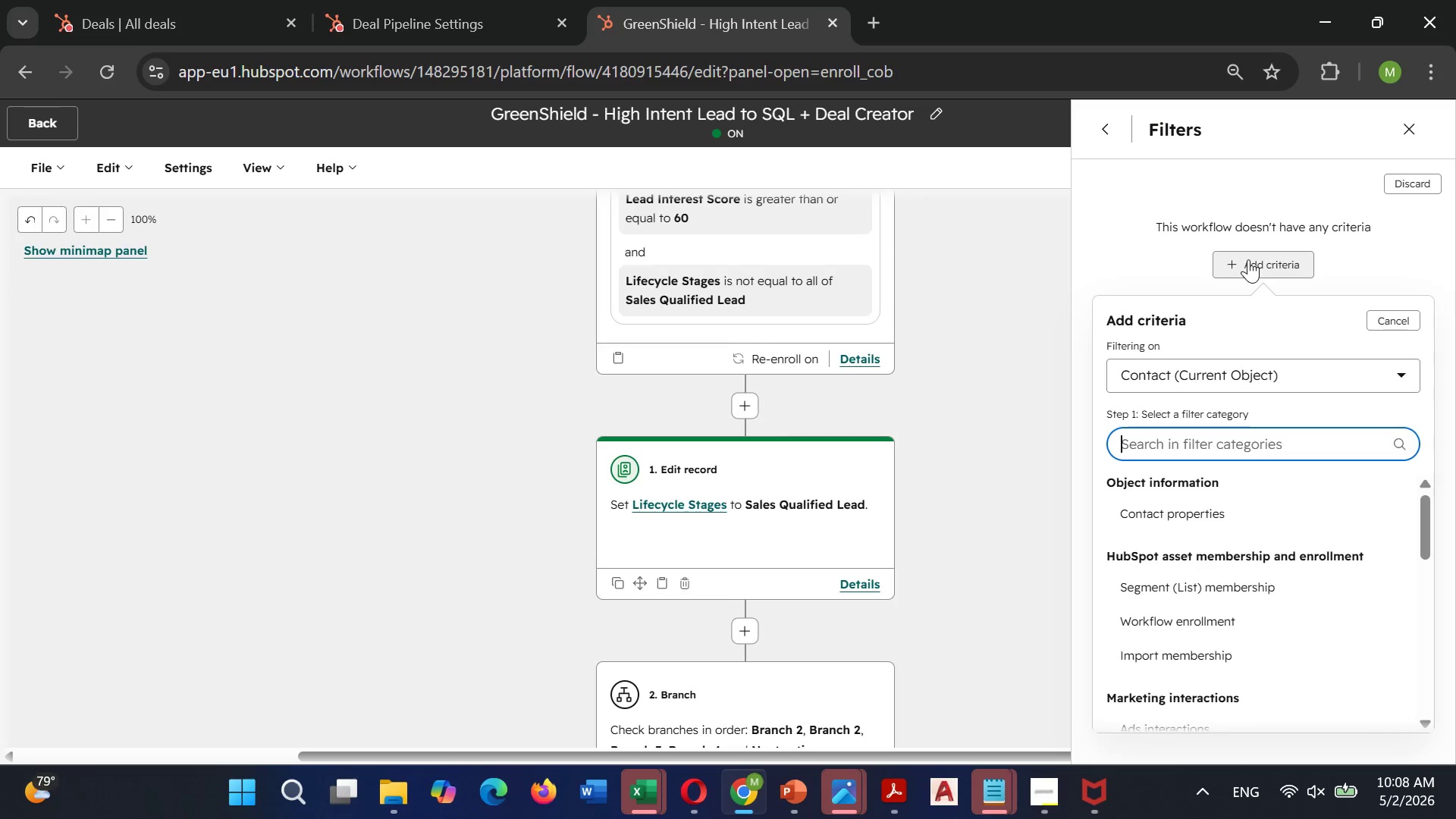 
type(se)
 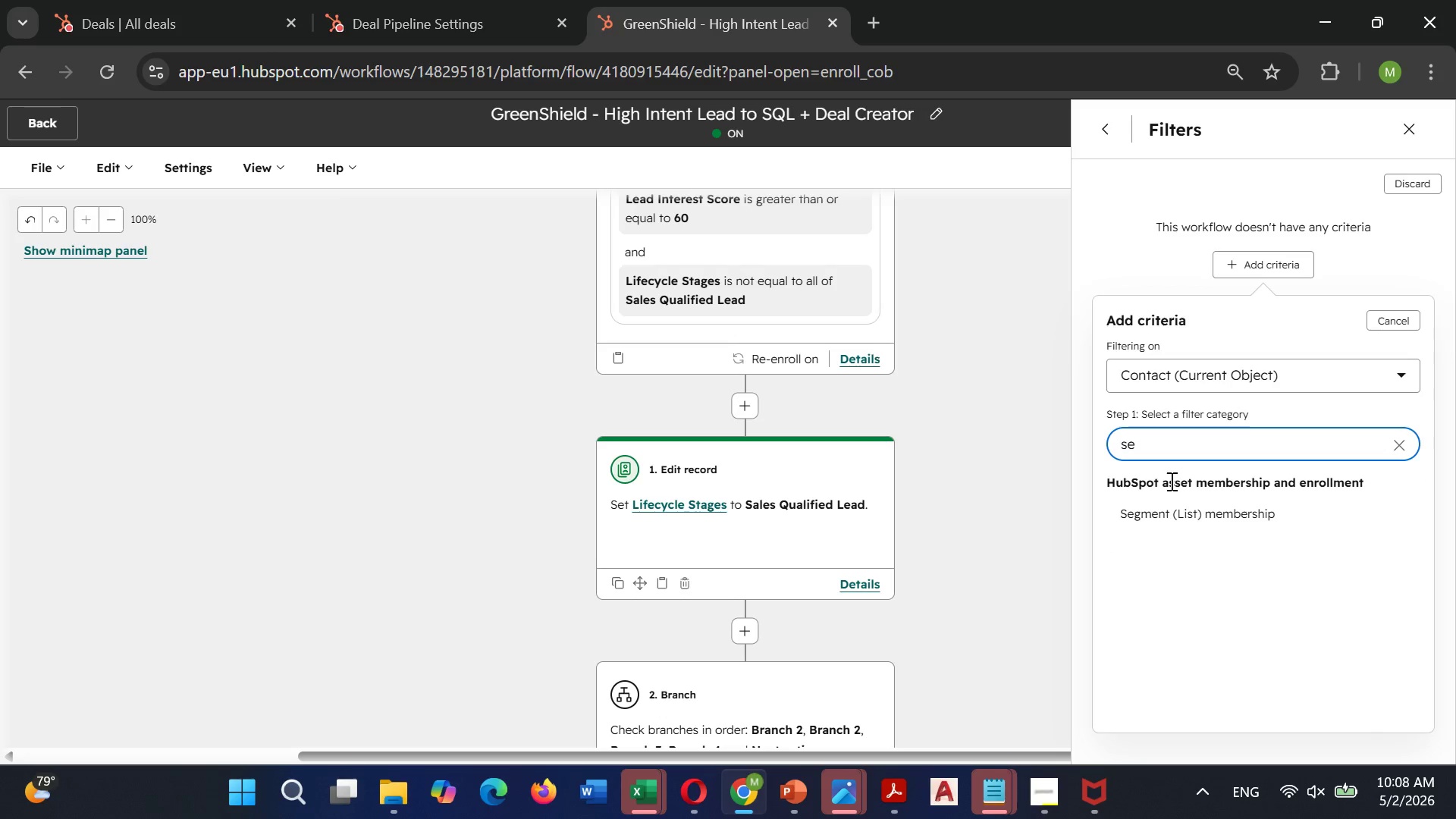 
key(Backspace)
 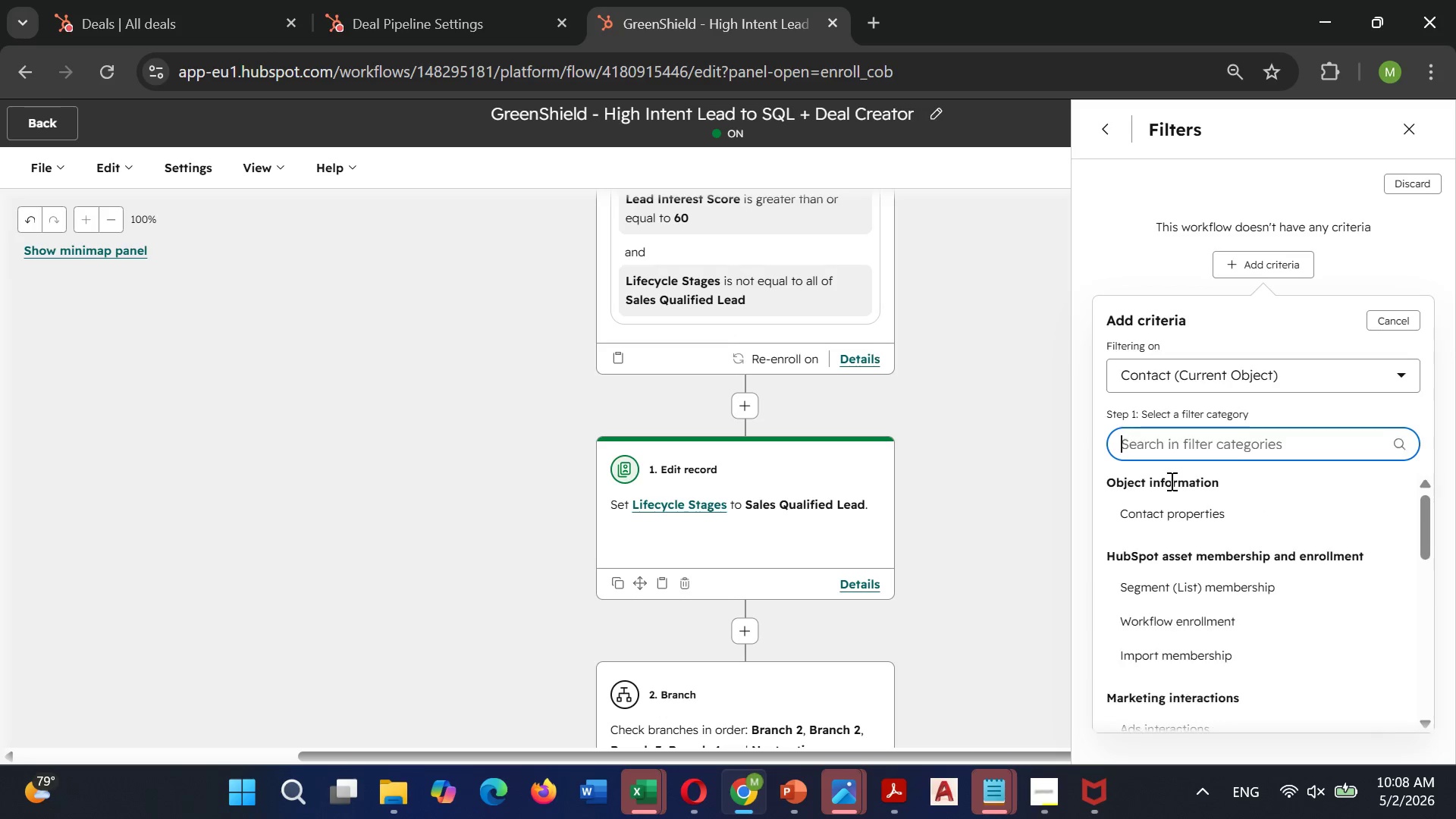 
key(Backspace)
 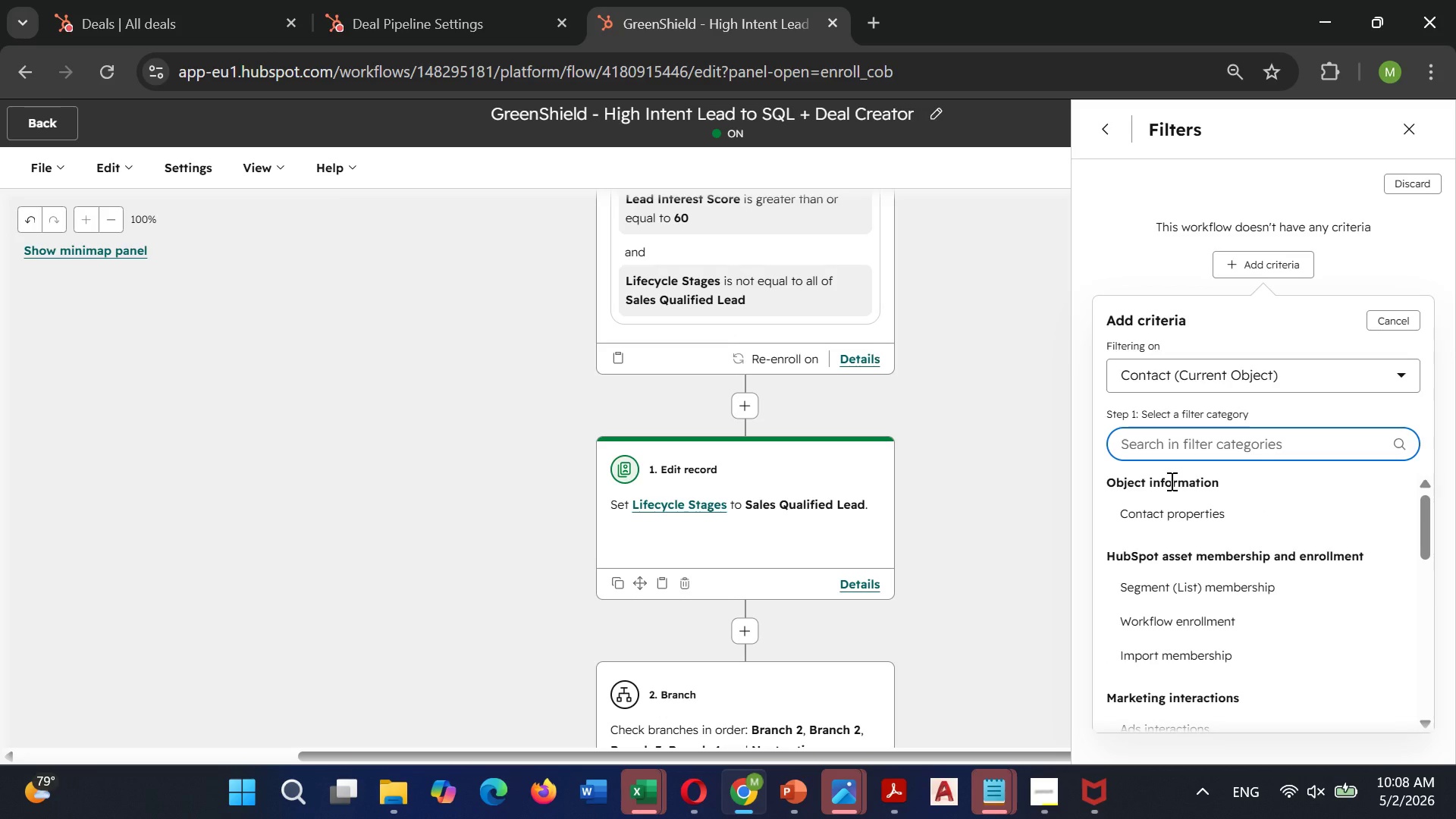 
scroll: coordinate [1190, 617], scroll_direction: down, amount: 12.0
 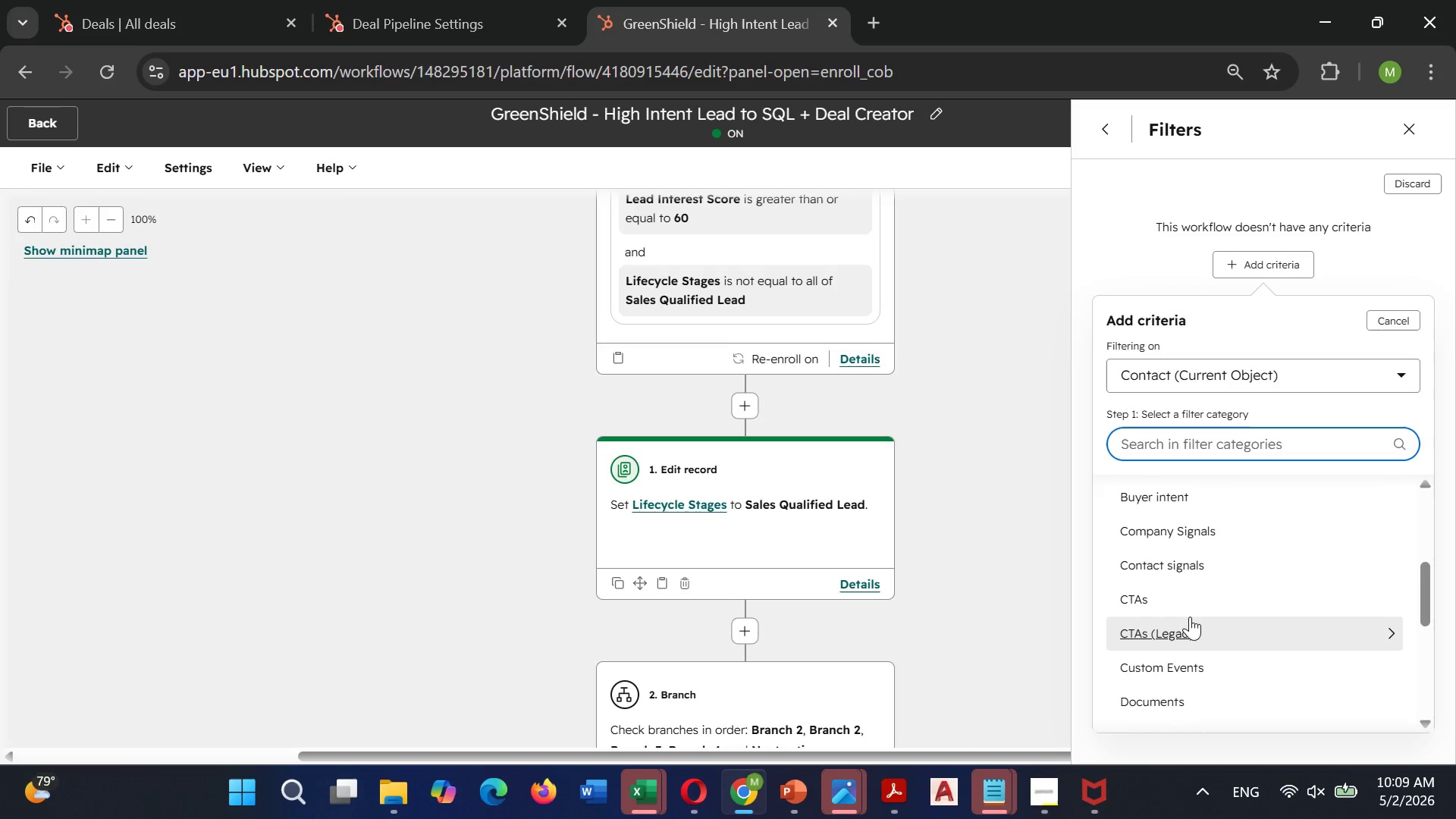 
scroll: coordinate [1190, 617], scroll_direction: up, amount: 4.0
 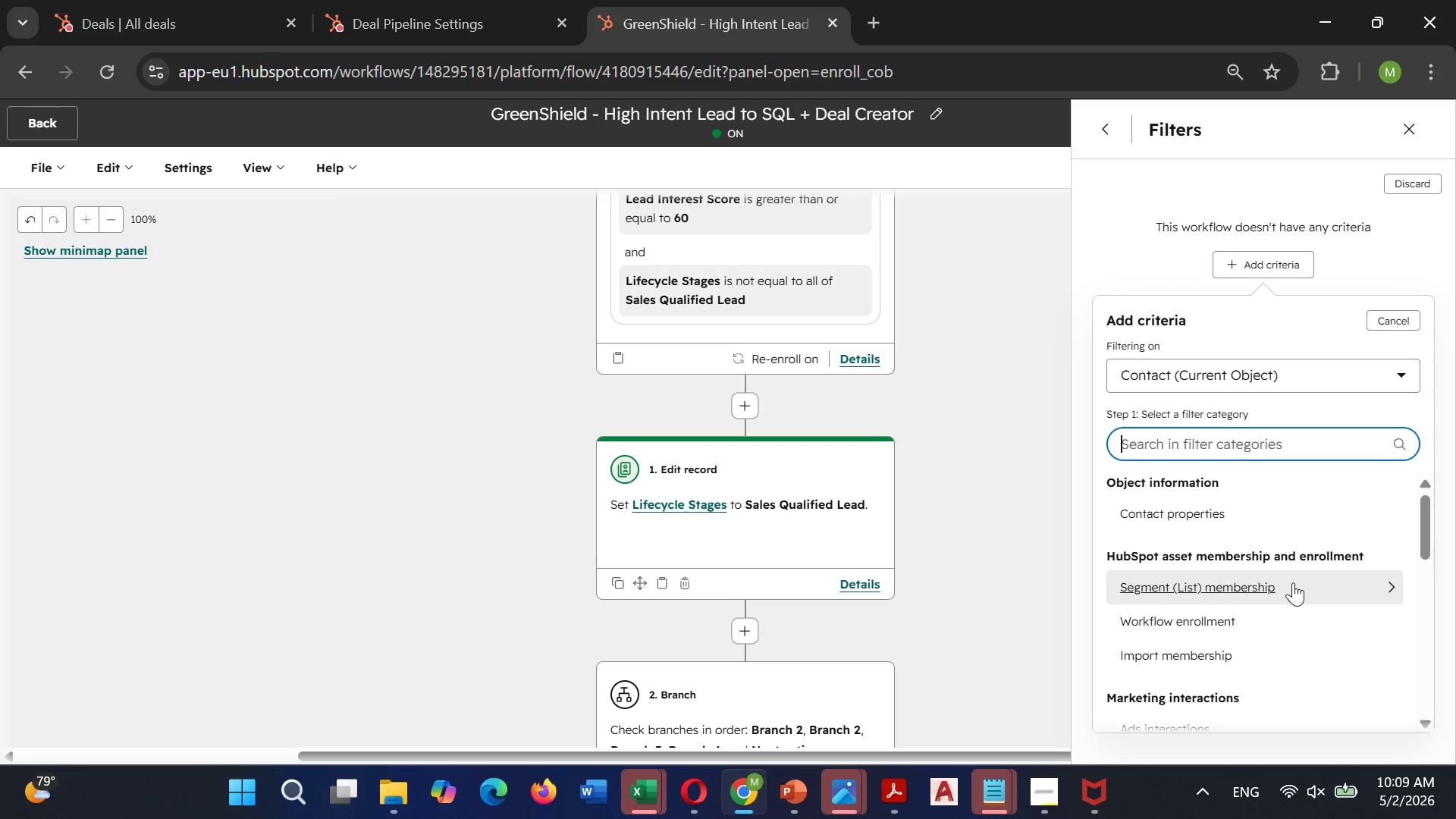 
wait(5.34)
 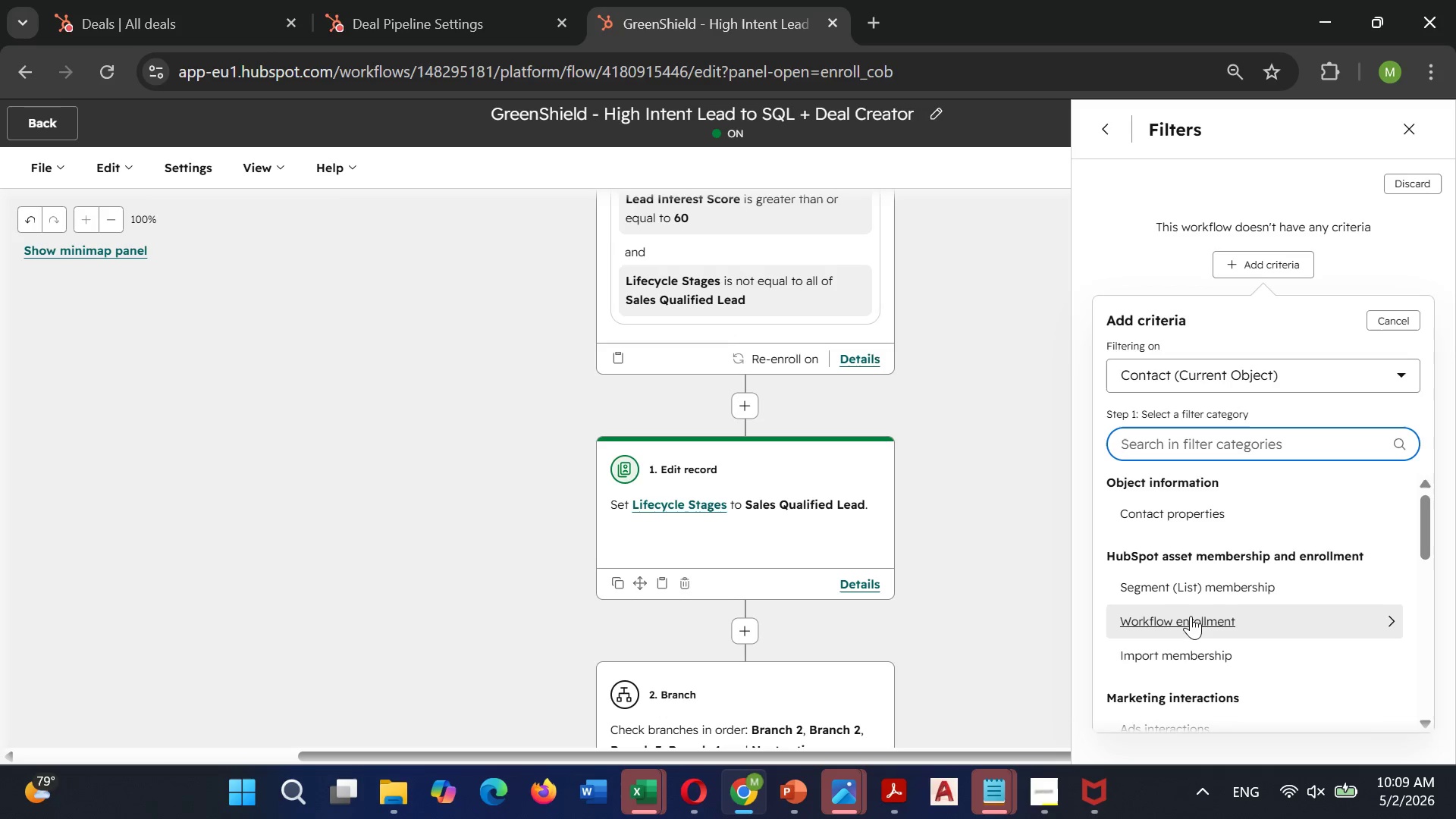 
left_click([1268, 626])
 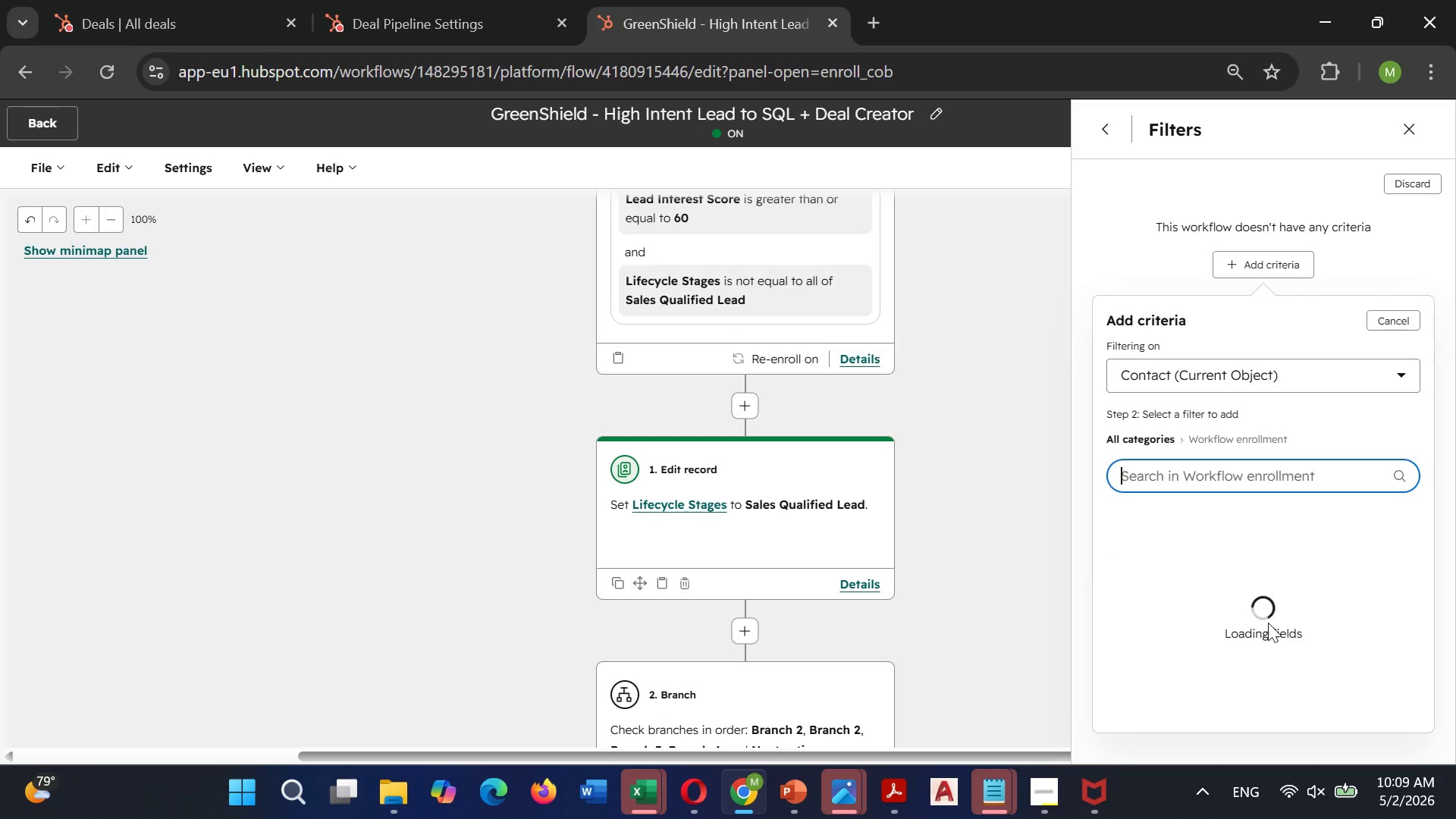 
mouse_move([1245, 482])
 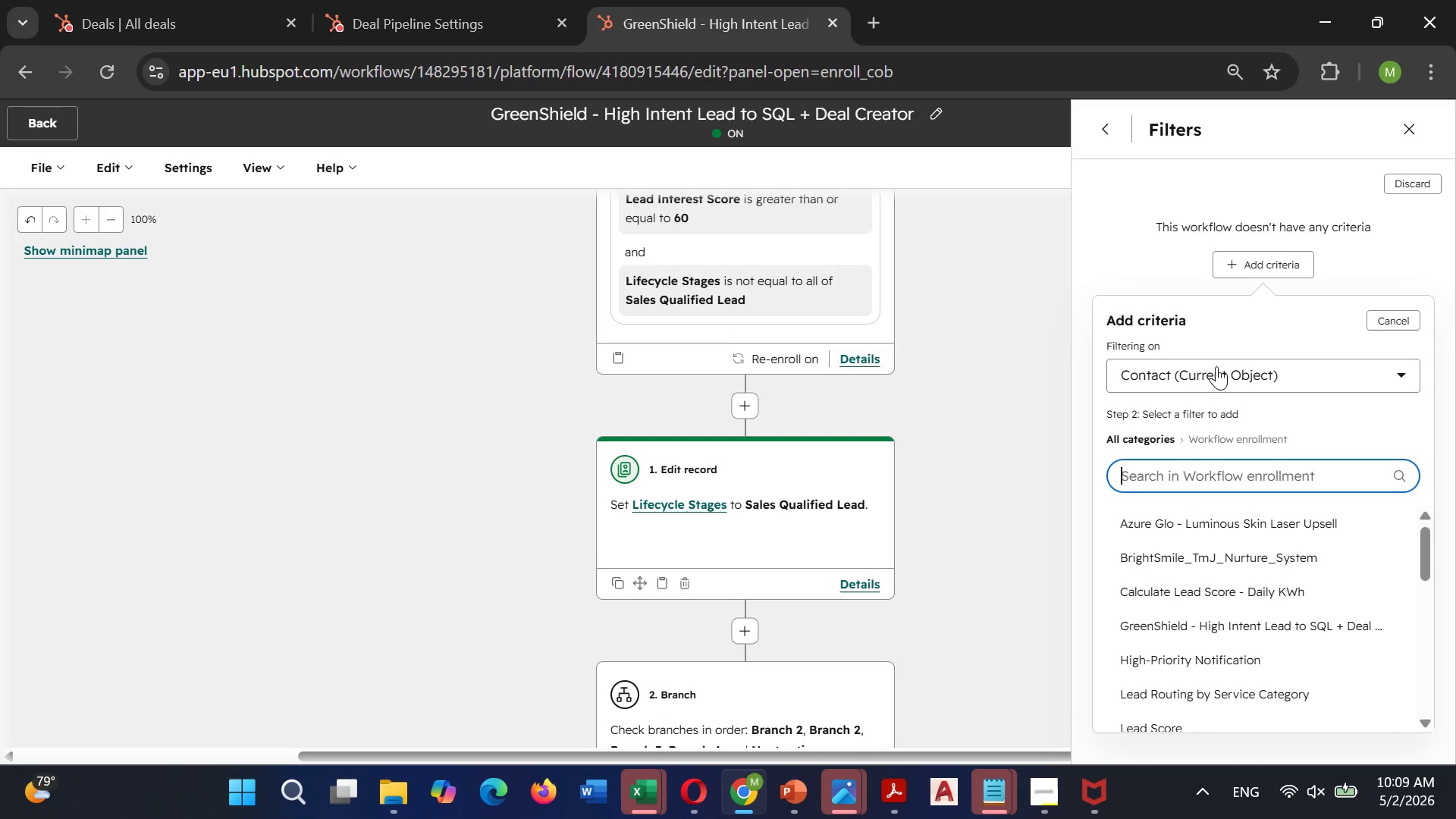 
left_click([1216, 366])
 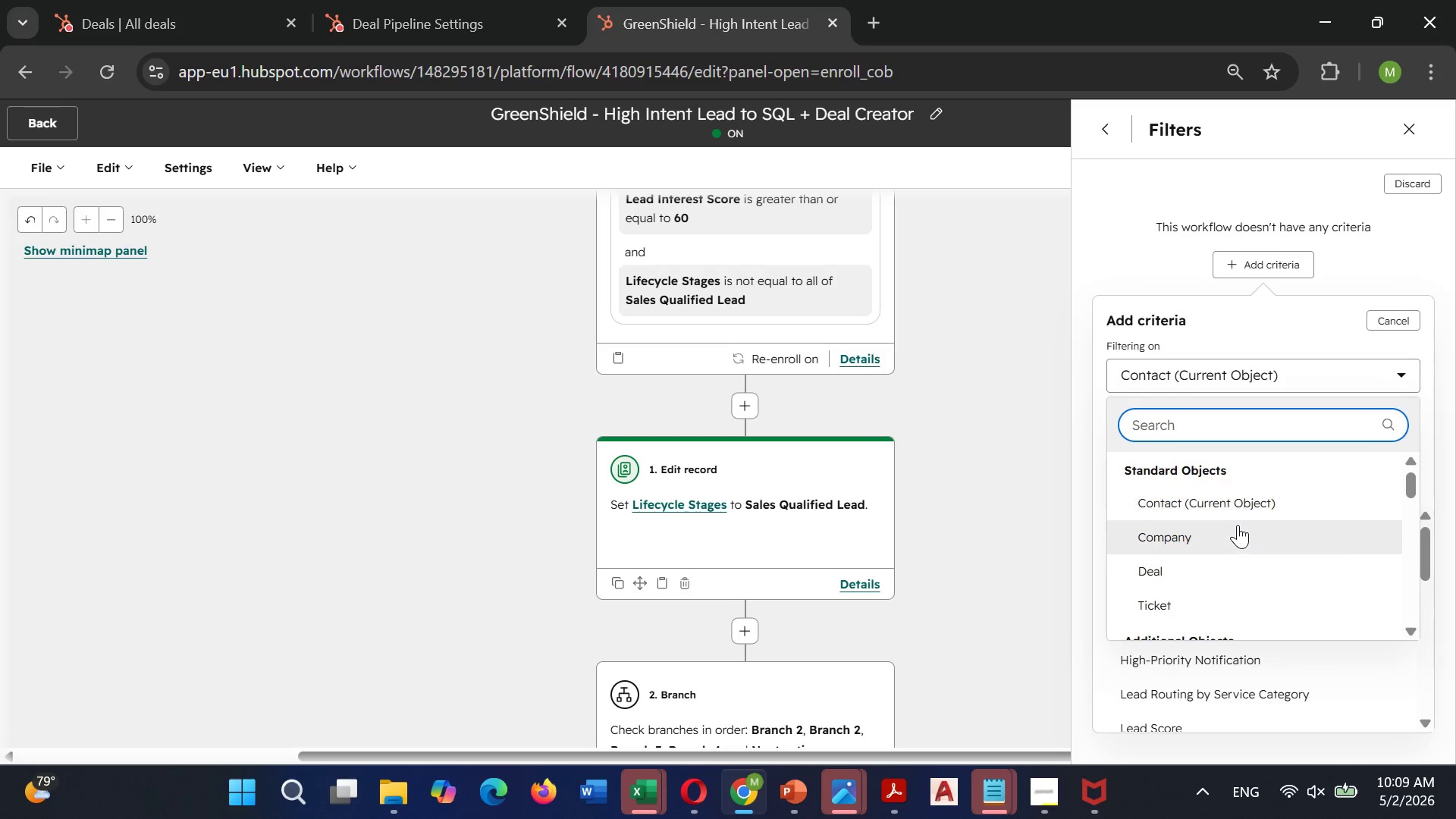 
scroll: coordinate [1238, 526], scroll_direction: down, amount: 2.0
 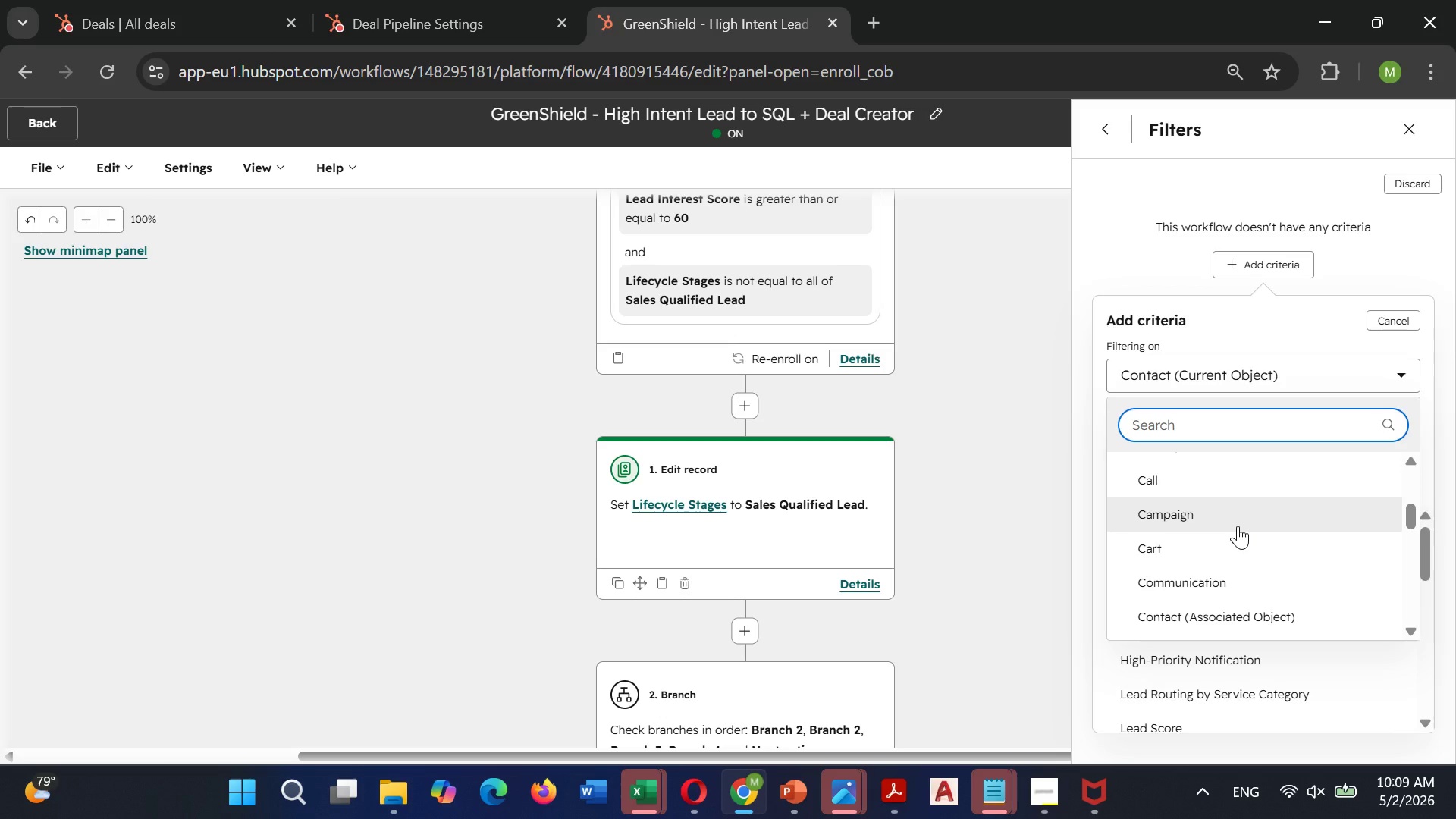 
scroll: coordinate [1238, 526], scroll_direction: up, amount: 1.0
 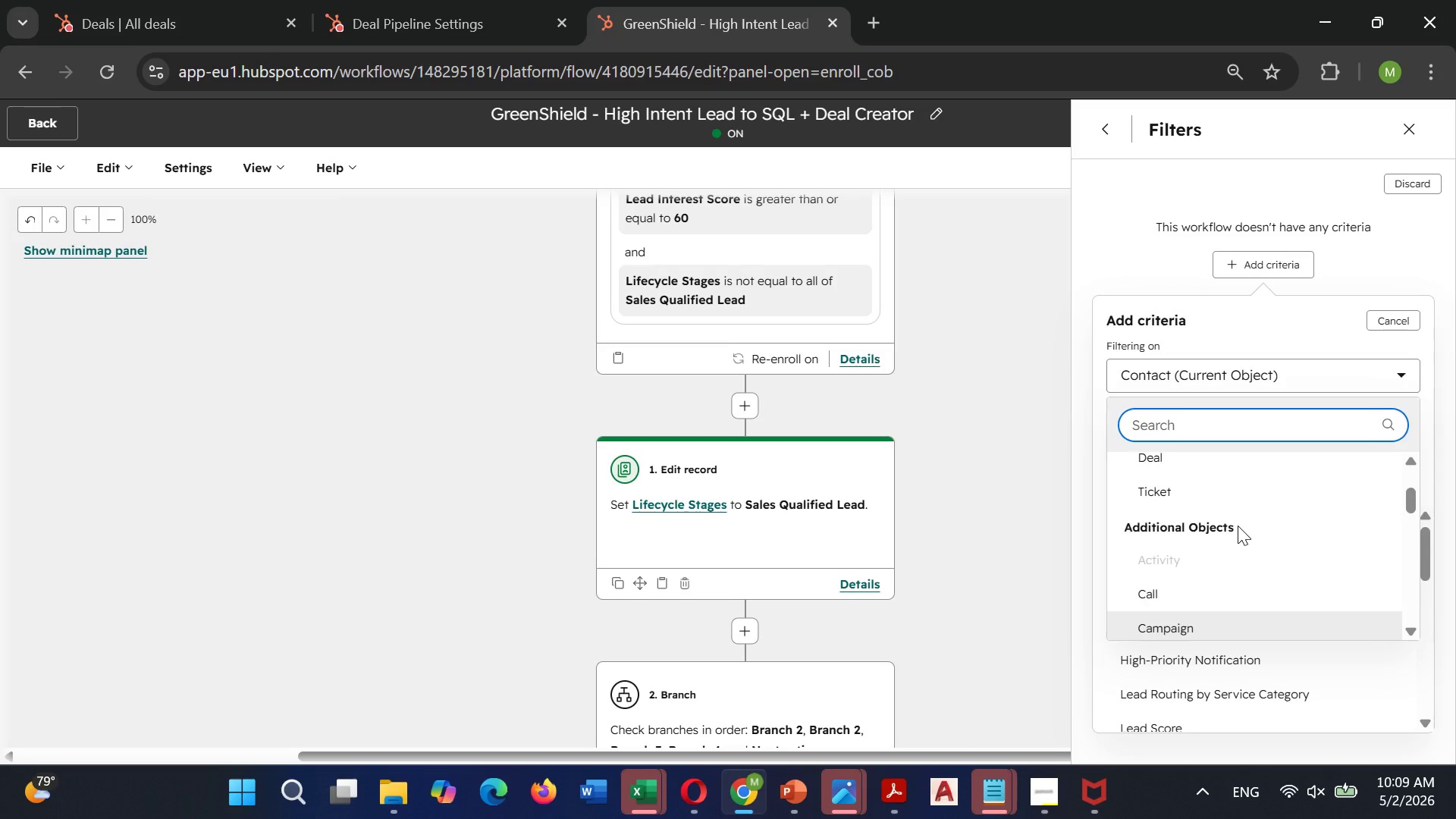 
scroll: coordinate [1238, 526], scroll_direction: down, amount: 4.0
 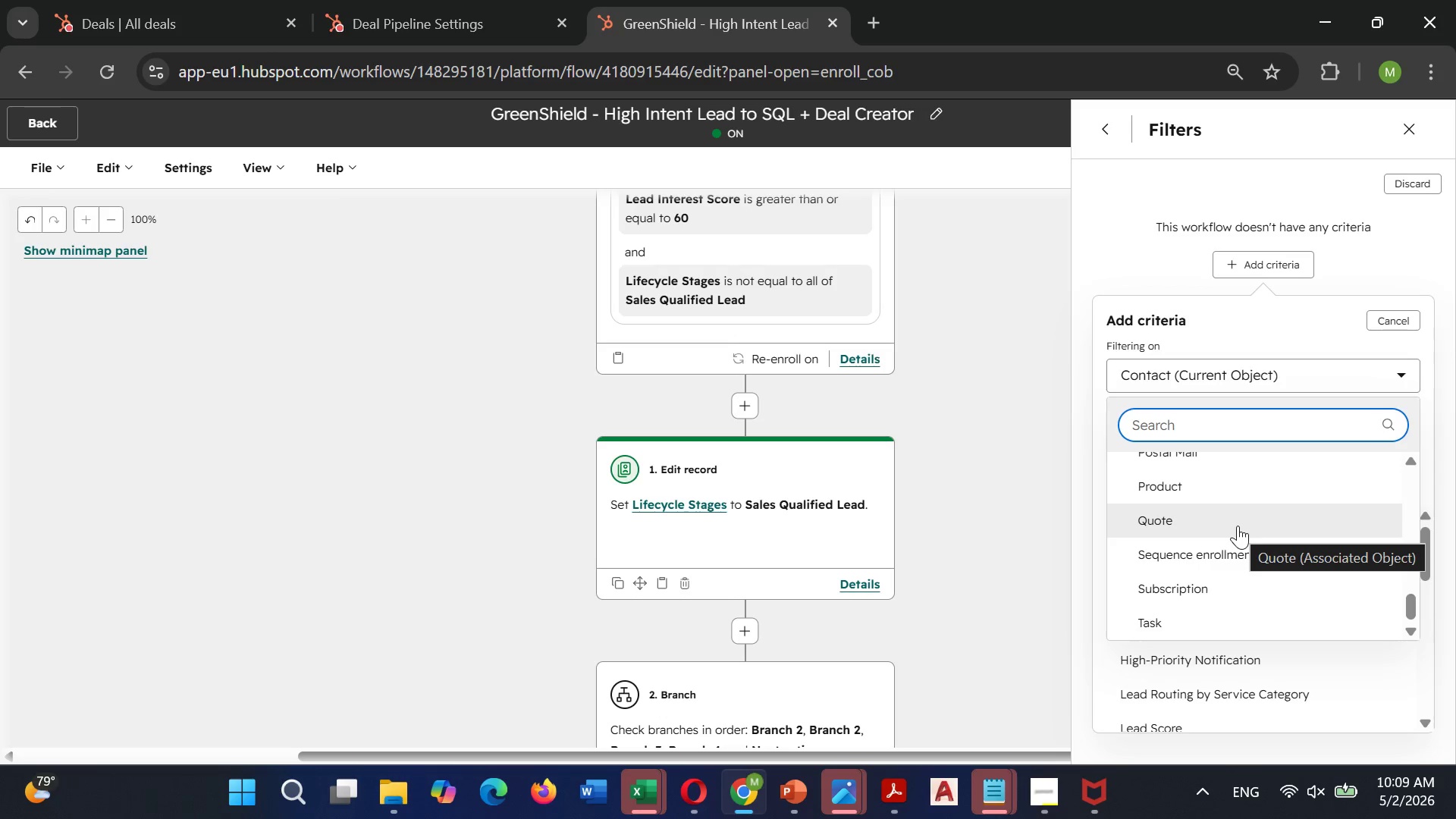 
left_click([1218, 548])
 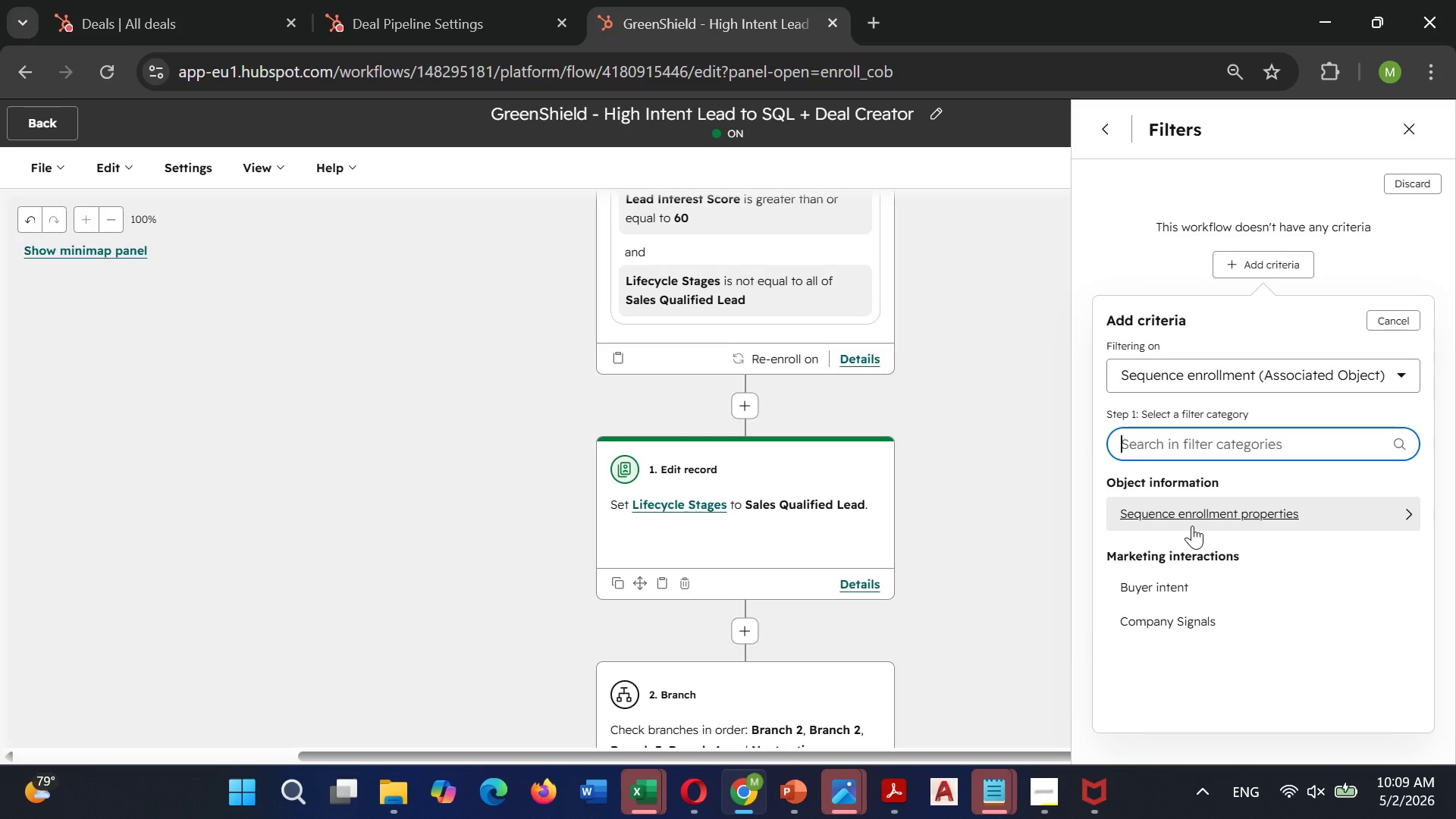 
wait(7.45)
 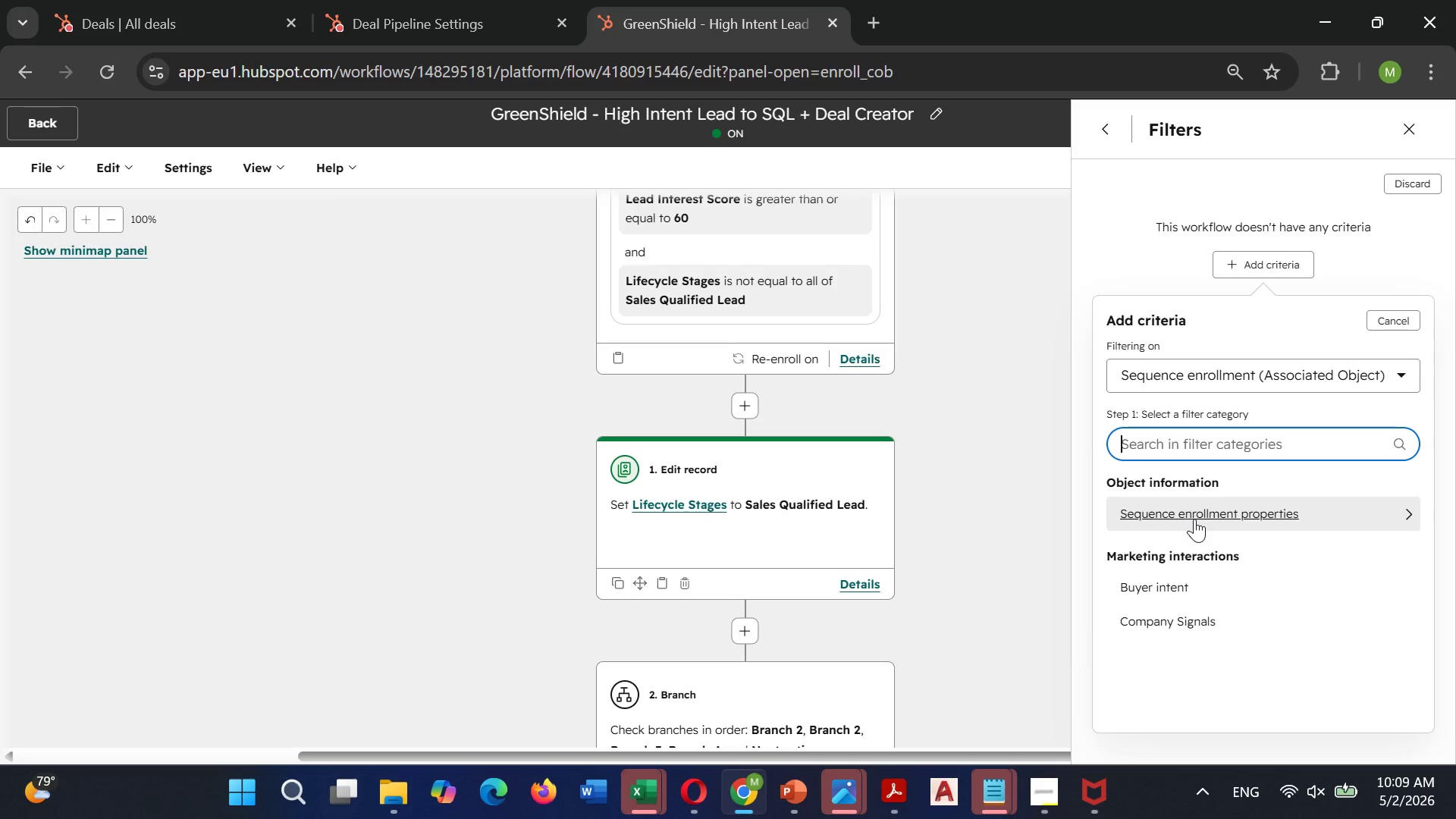 
left_click([1192, 526])
 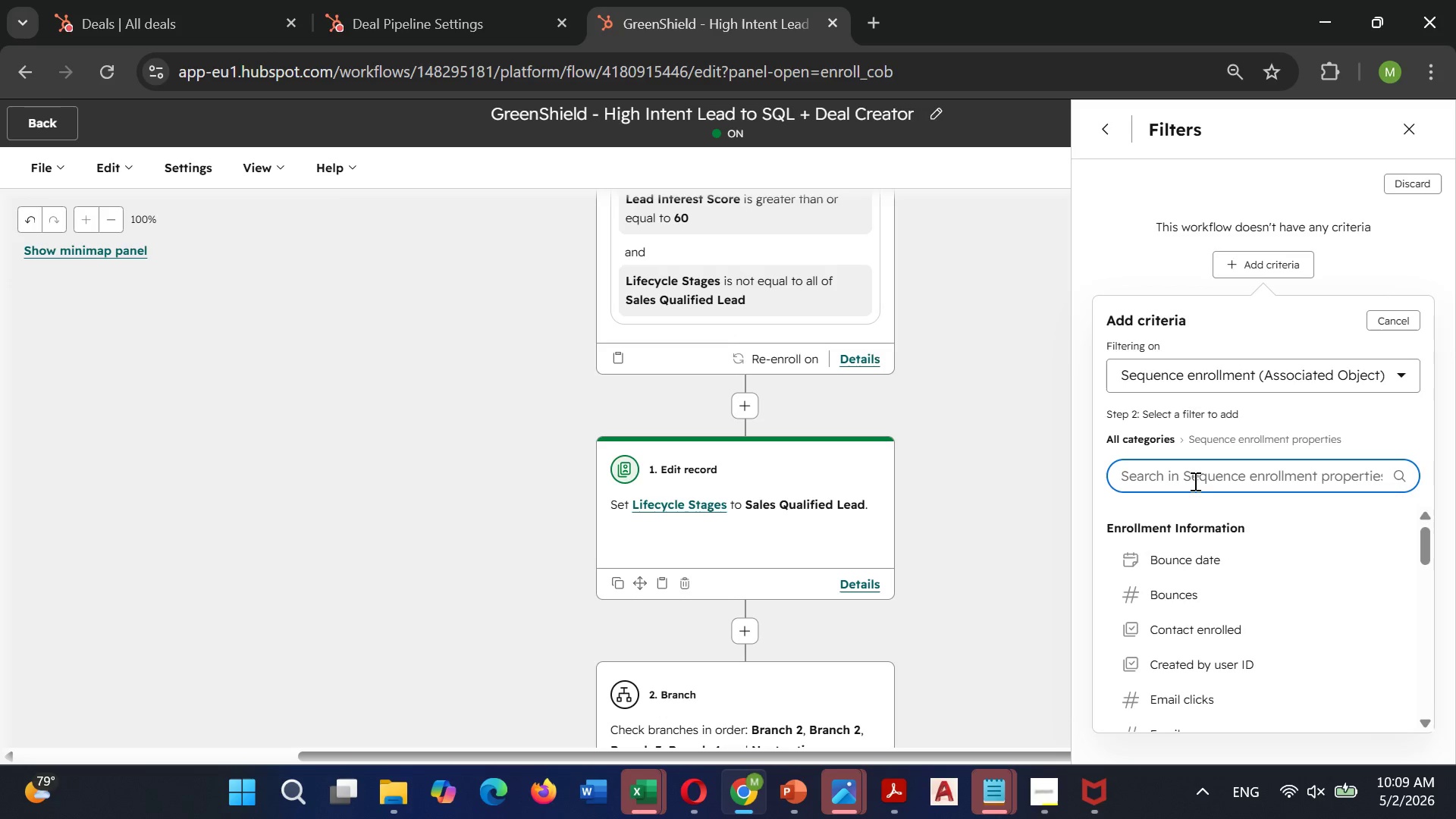 
type(SE)
key(Backspace)
type(e)
 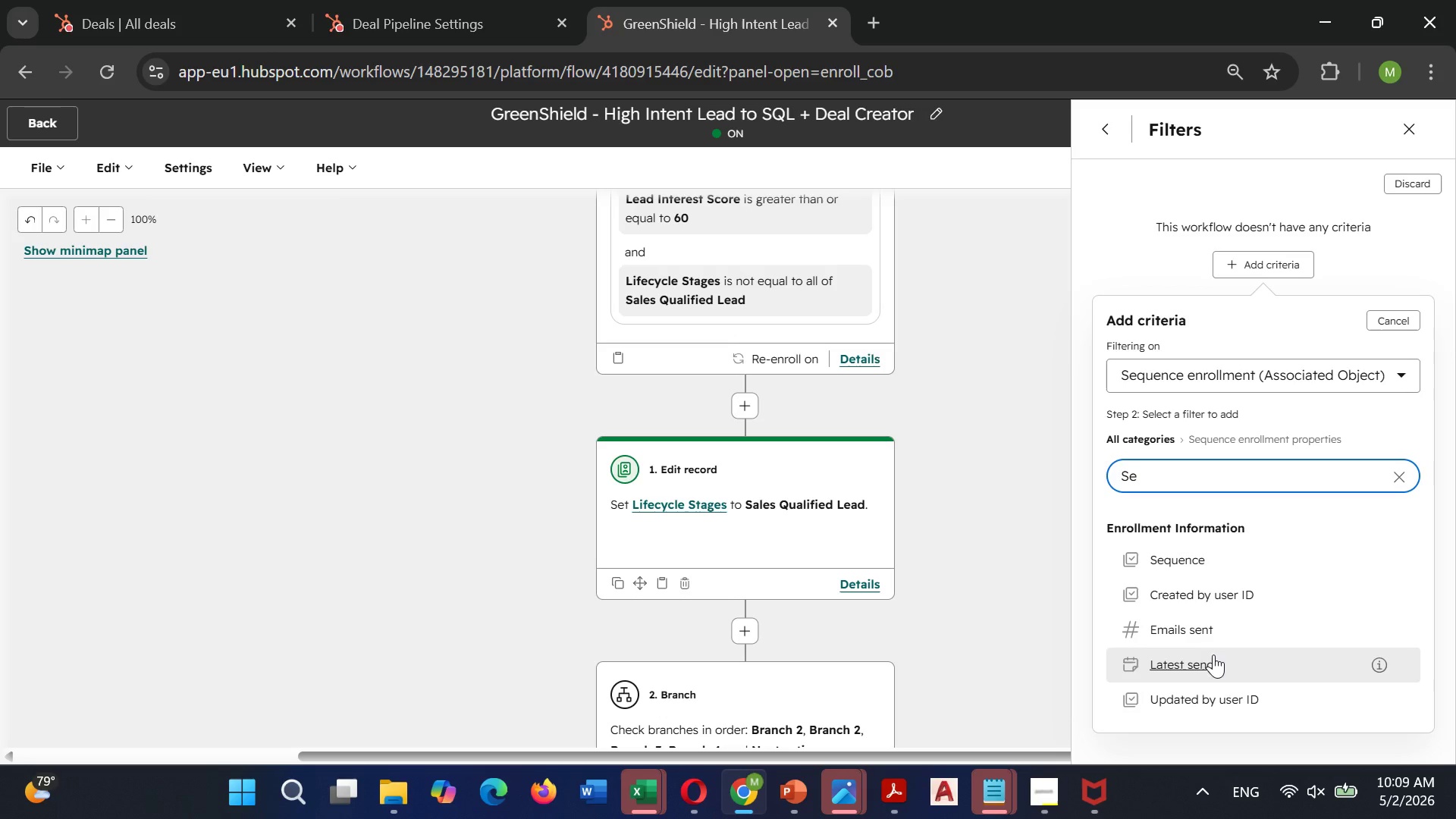 
scroll: coordinate [1211, 662], scroll_direction: down, amount: 2.0
 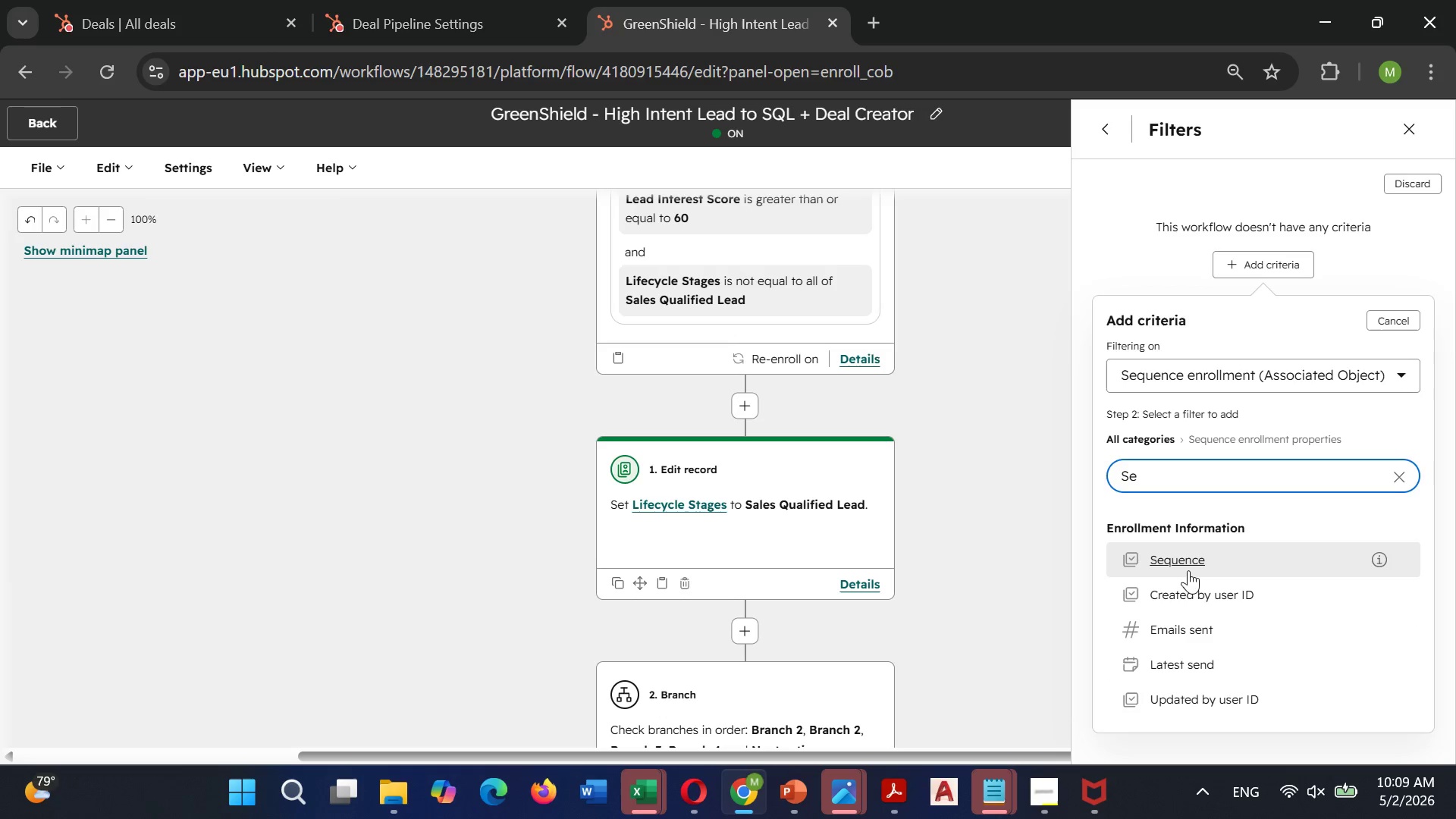 
left_click([1188, 566])
 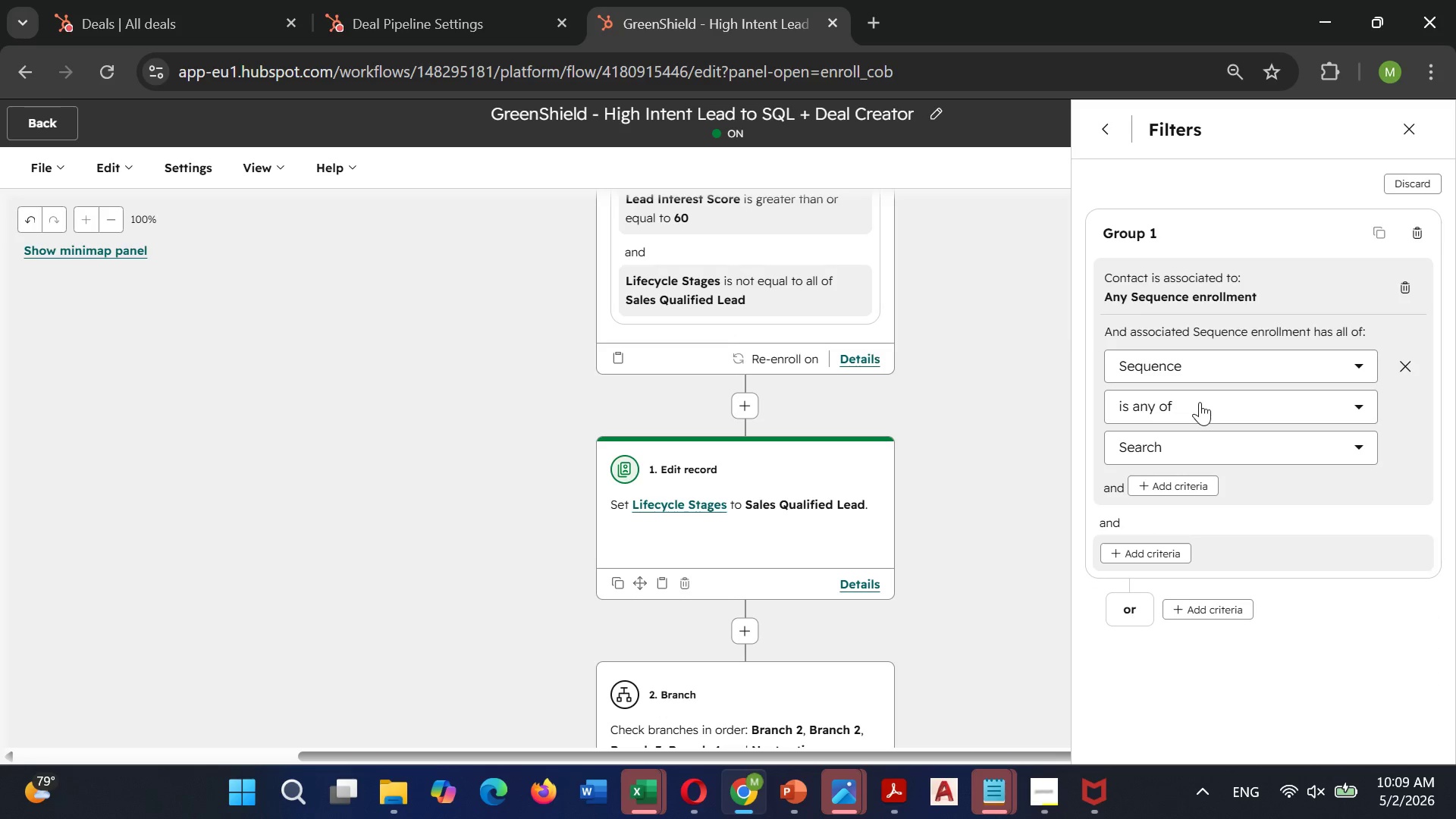 
left_click([1200, 402])
 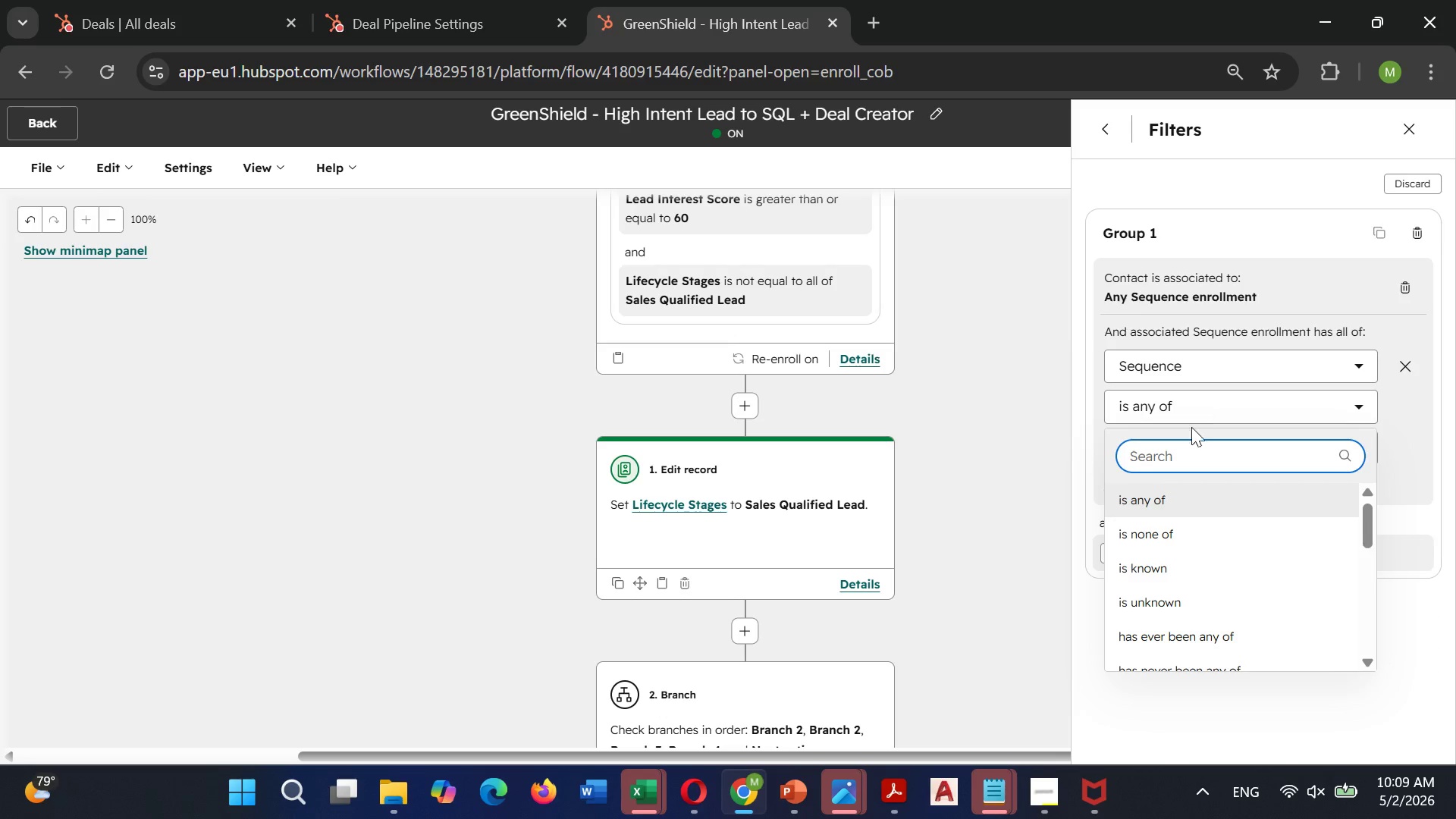 
scroll: coordinate [1167, 579], scroll_direction: down, amount: 1.0
 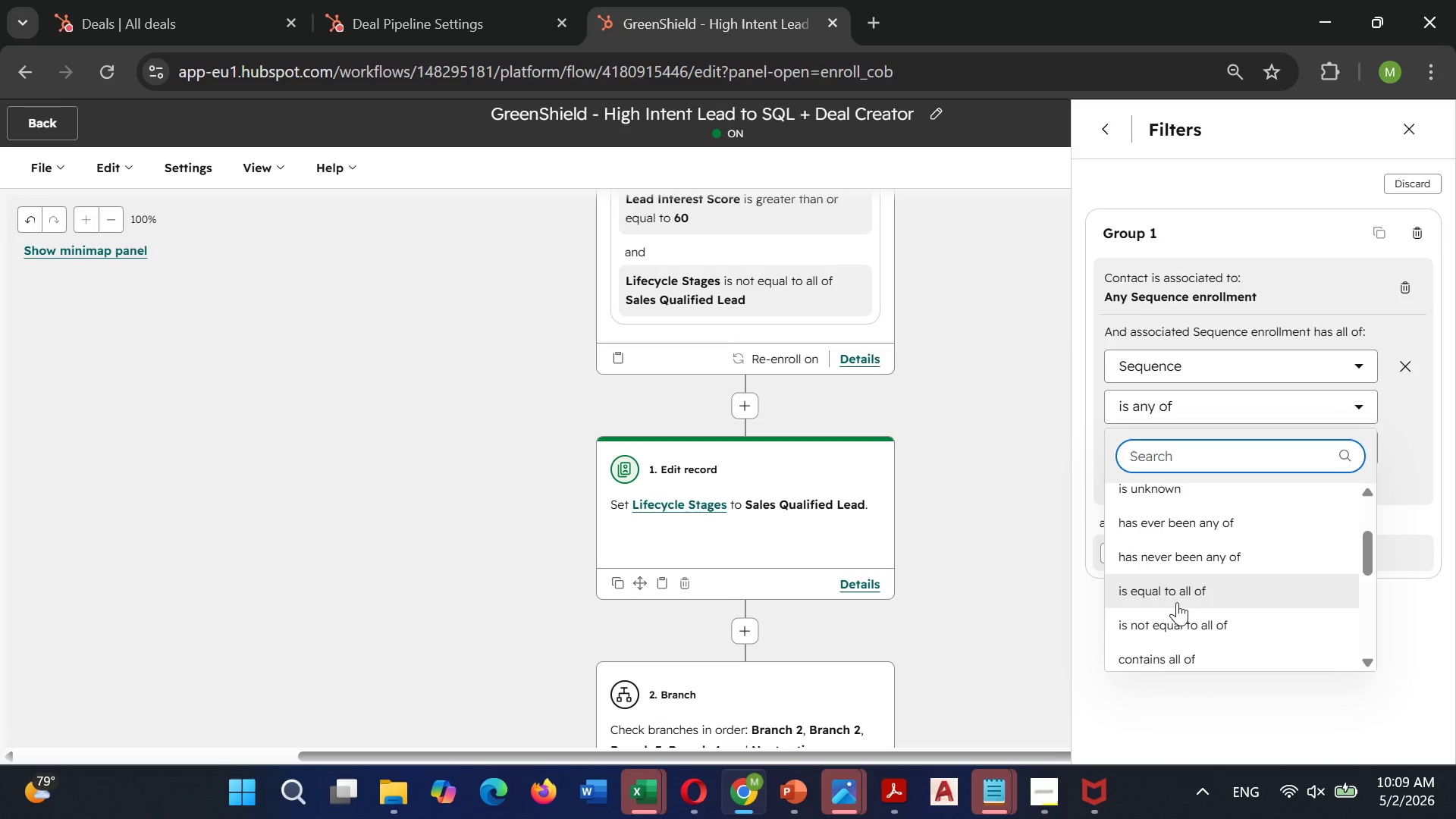 
left_click([1178, 592])
 